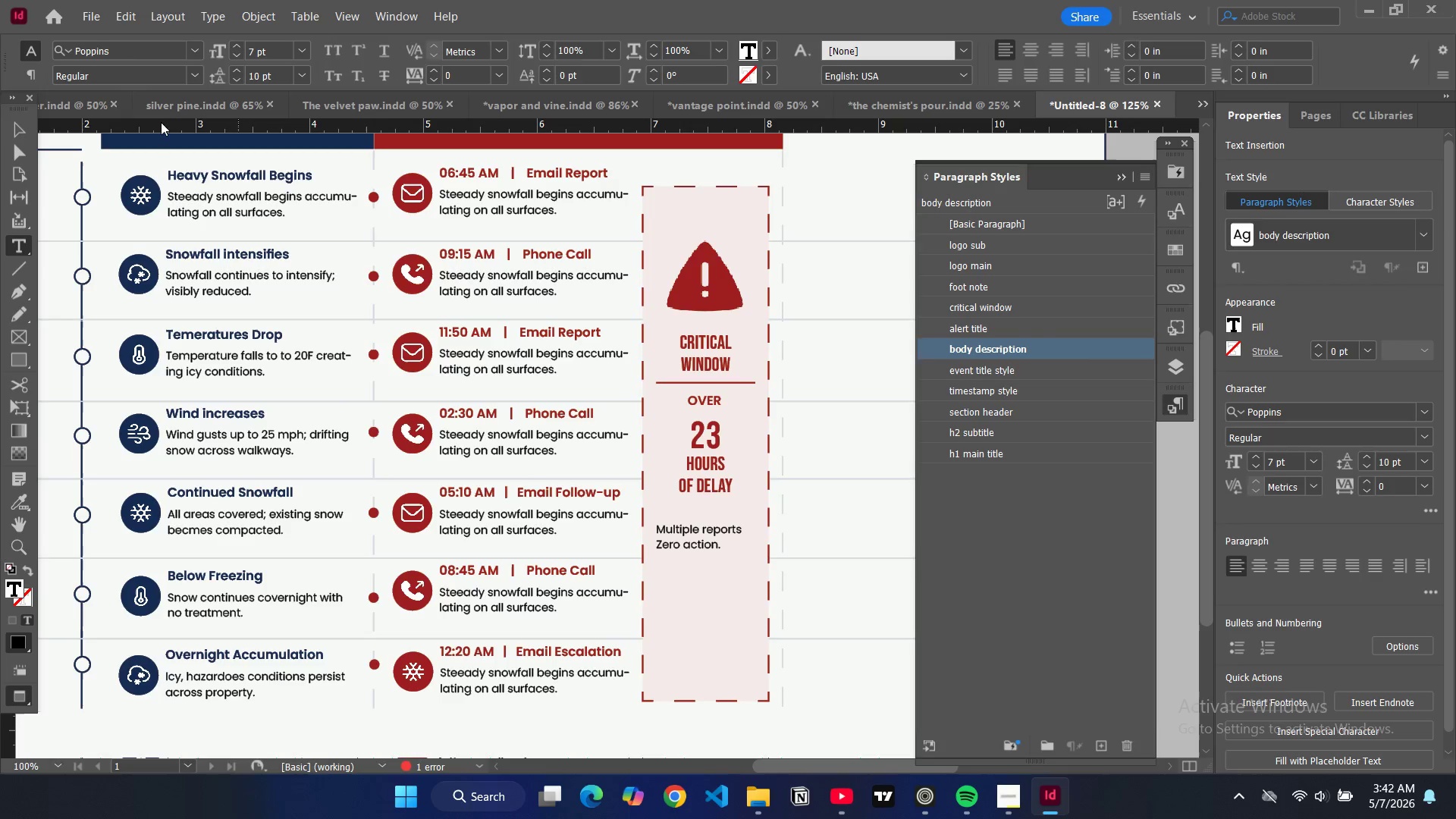 
left_click([27, 133])
 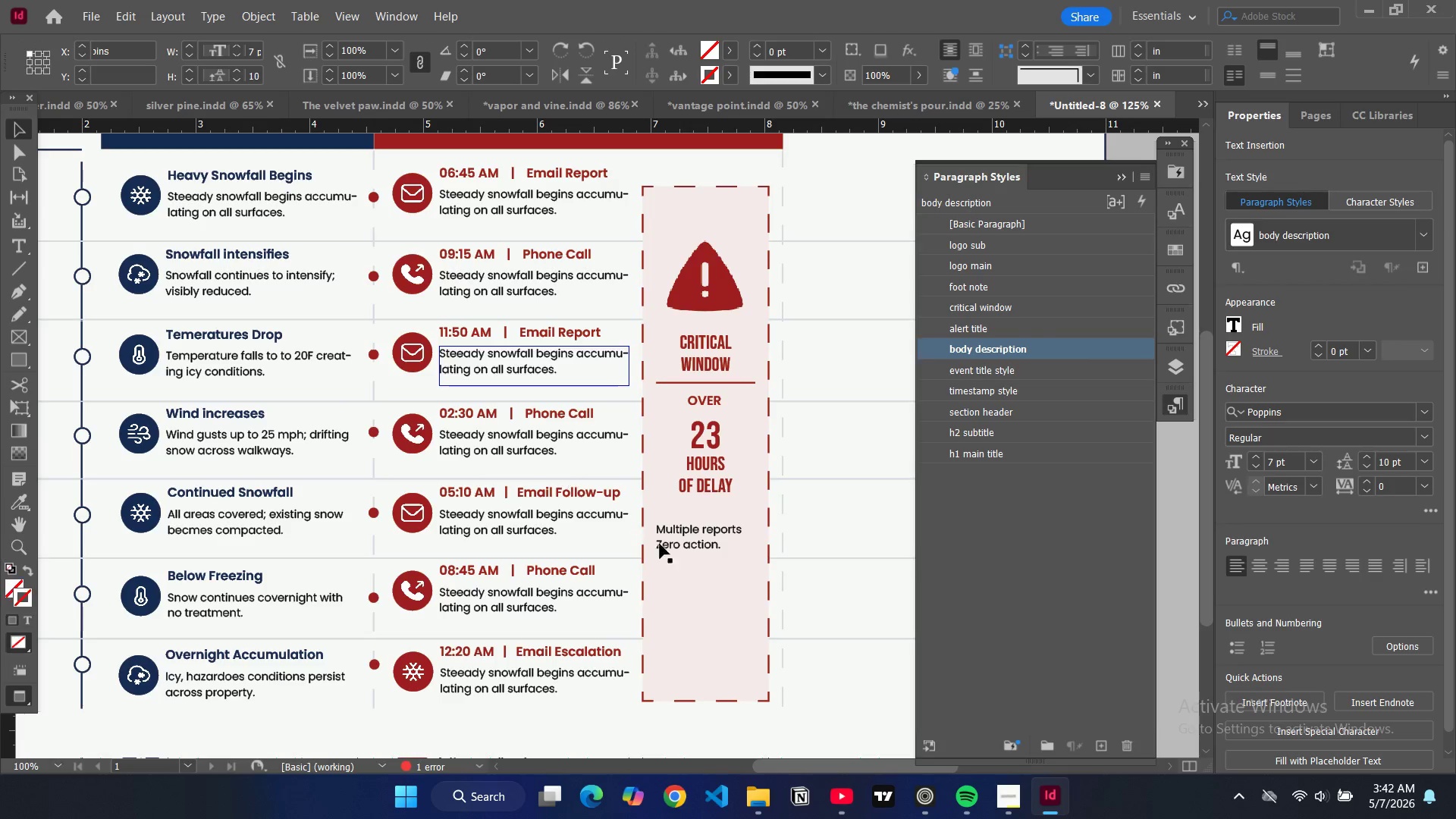 
left_click([694, 556])
 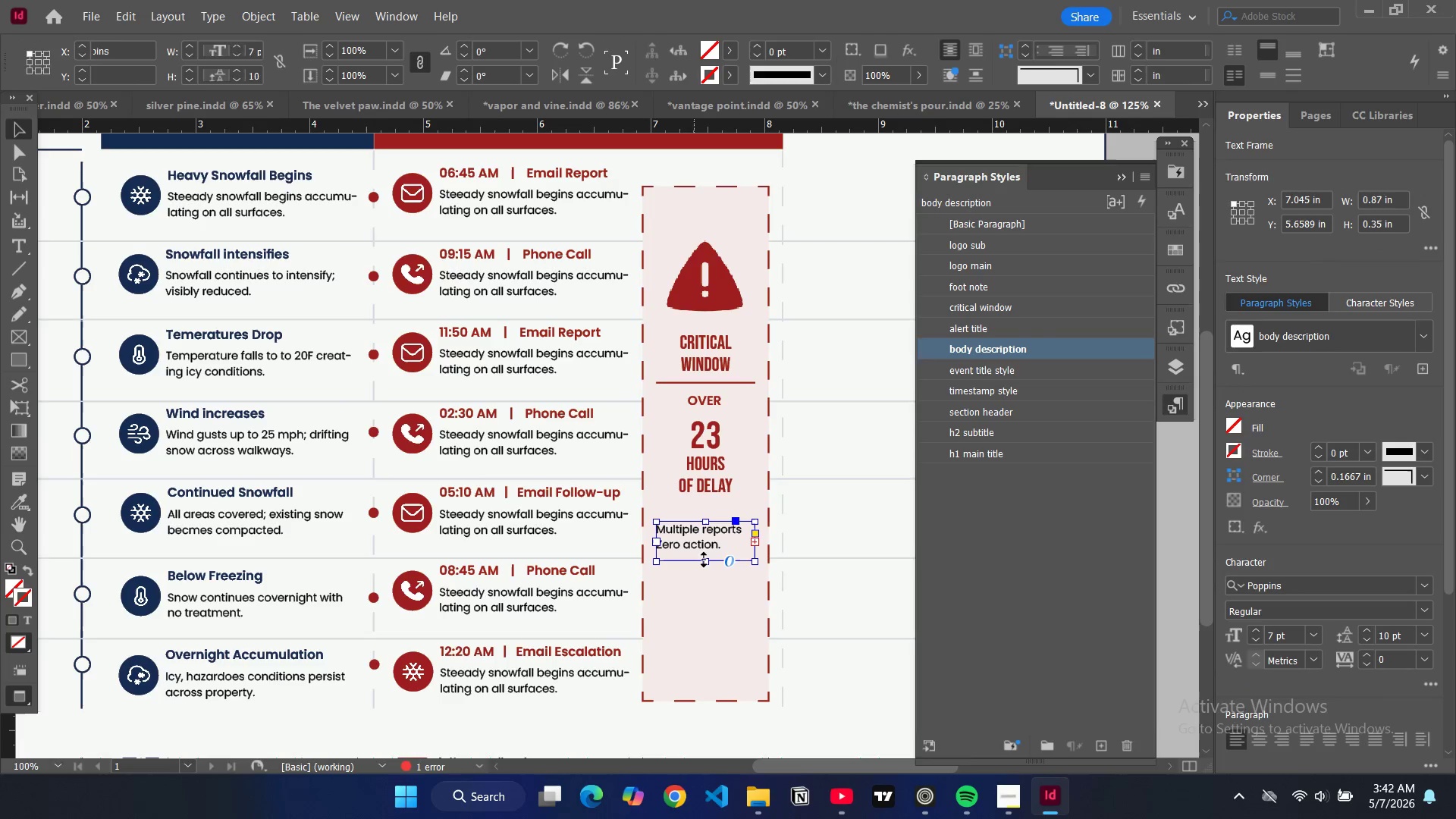 
left_click_drag(start_coordinate=[704, 560], to_coordinate=[712, 610])
 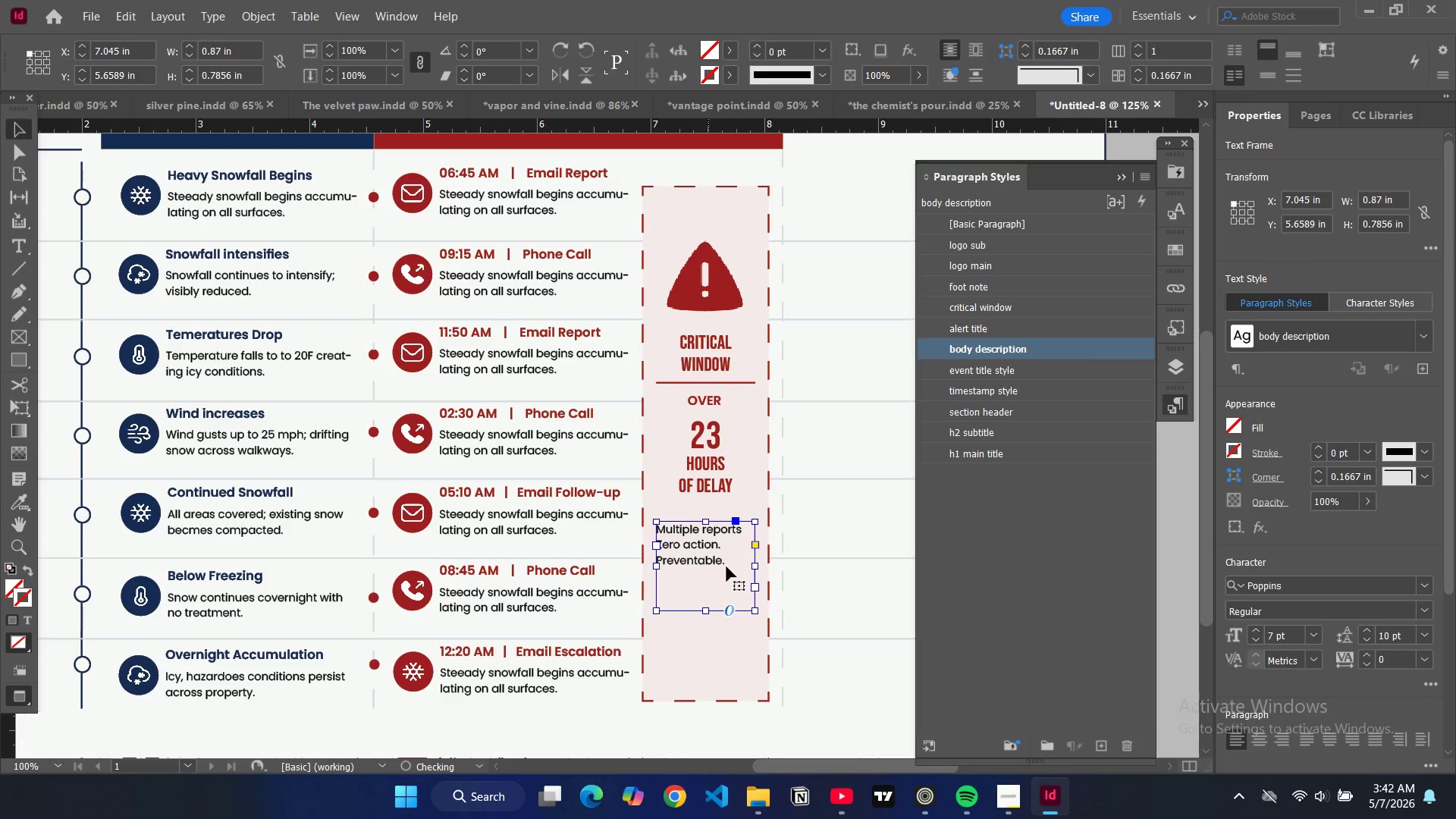 
double_click([726, 566])
 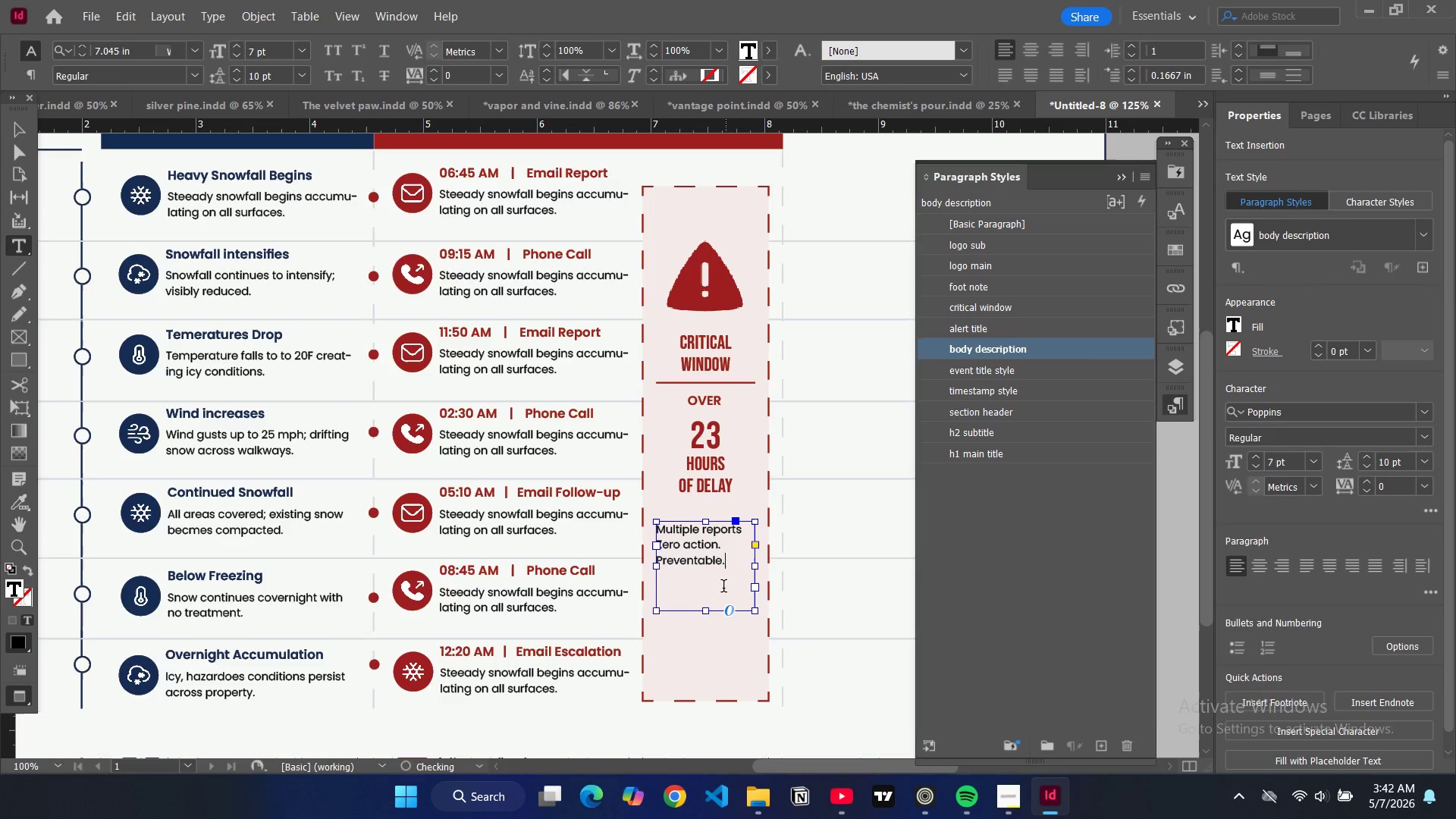 
key(Backspace)
type( acciden)
 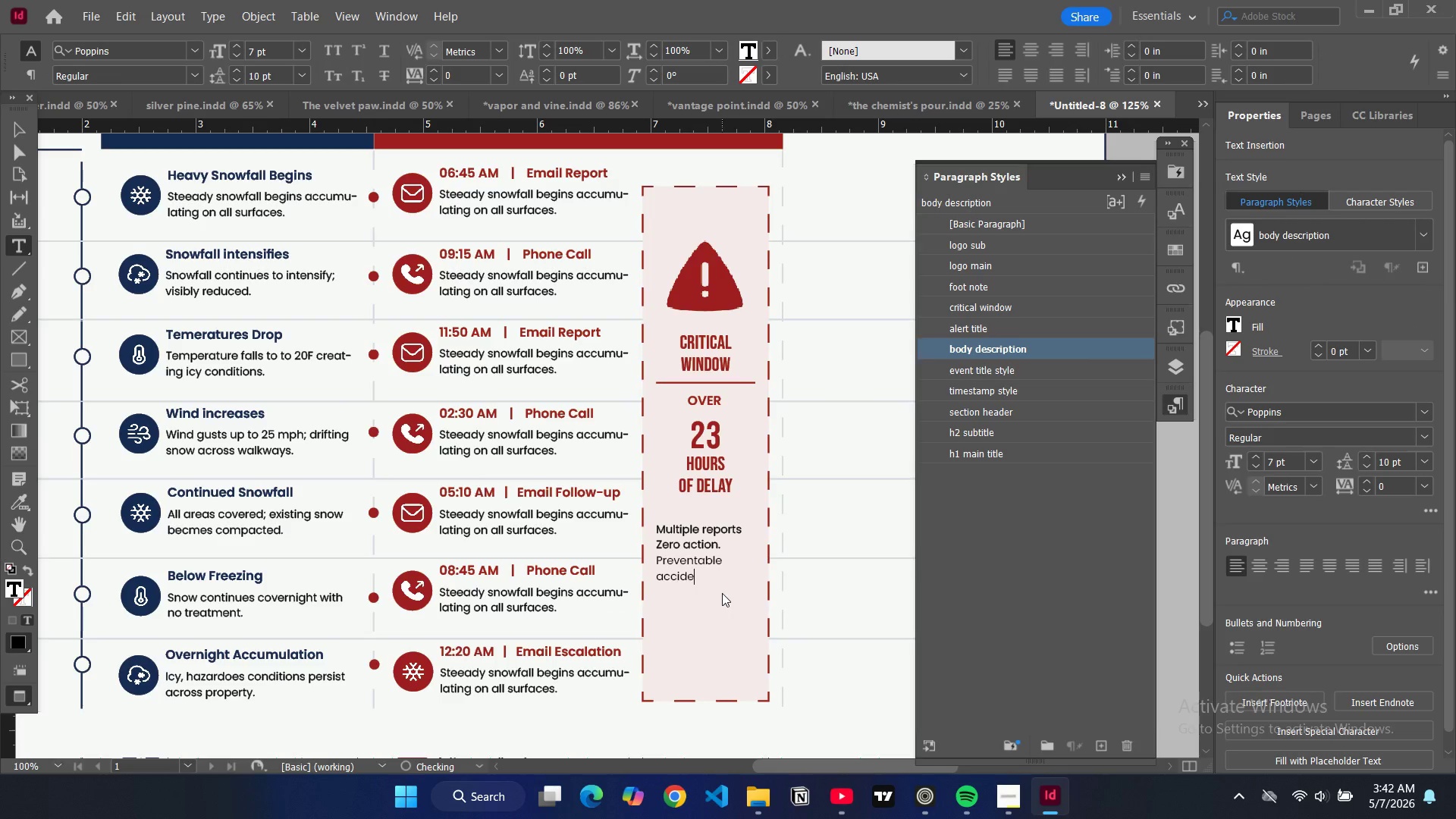 
key(T)
 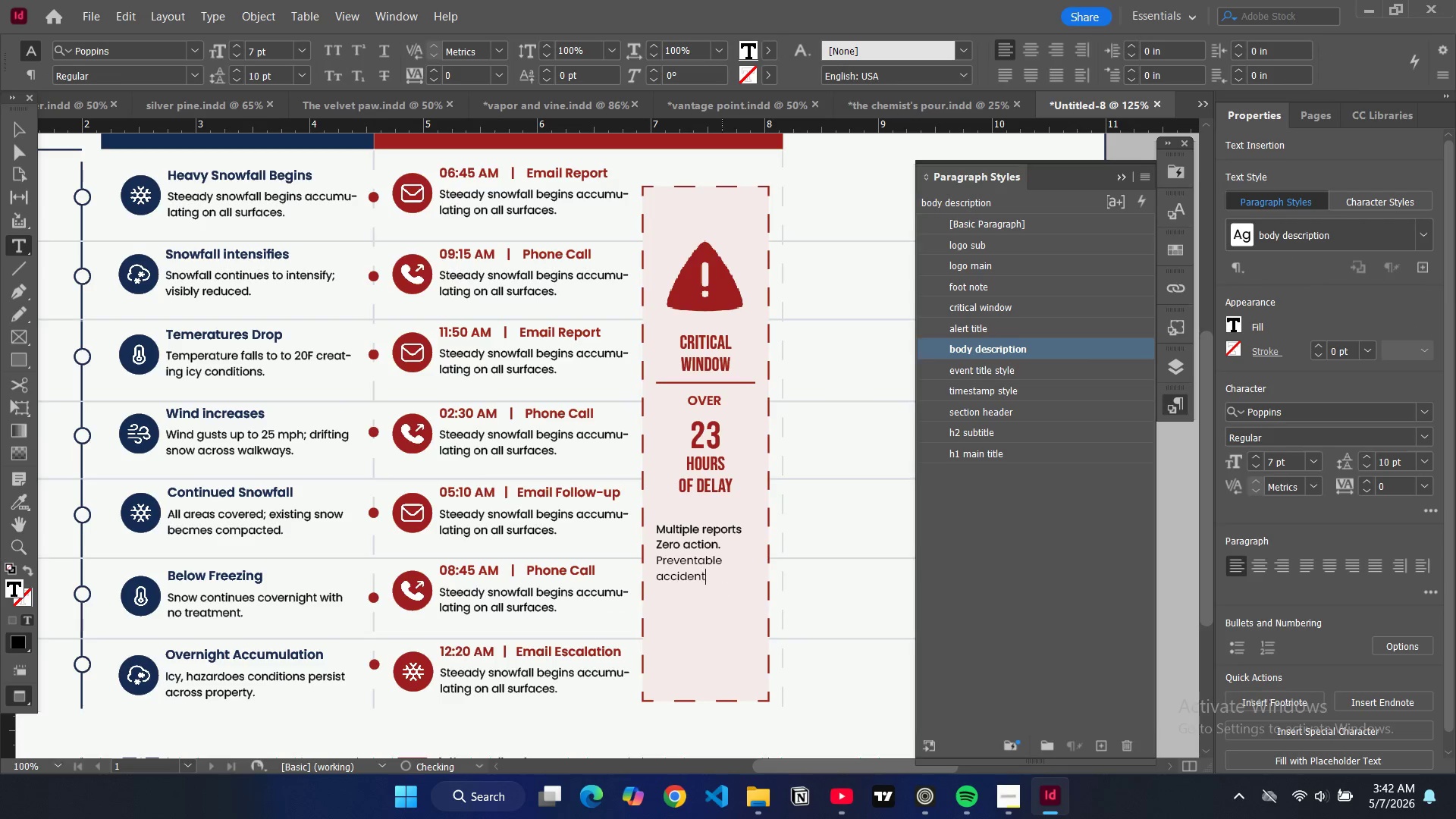 
key(Period)
 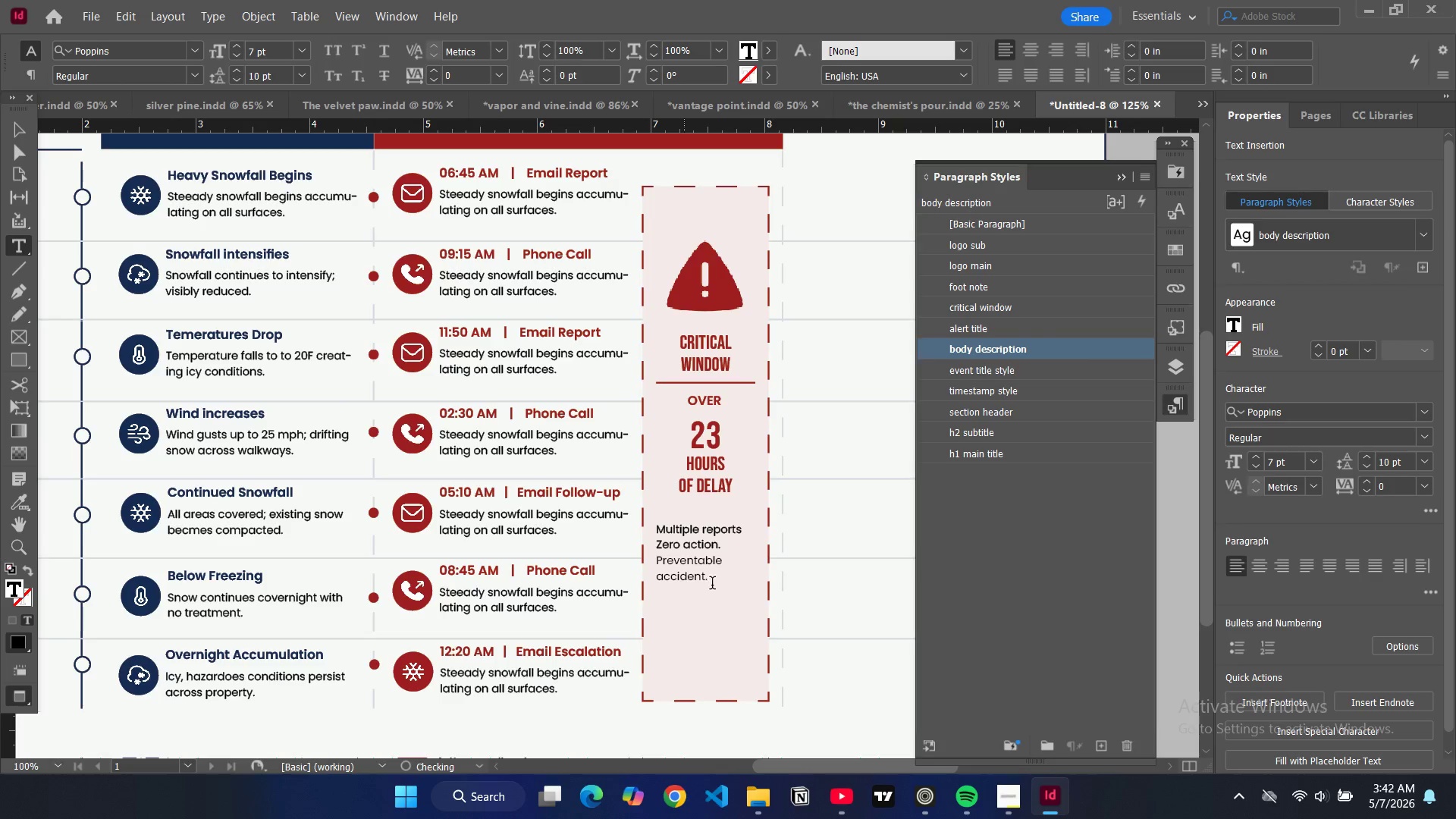 
left_click_drag(start_coordinate=[713, 583], to_coordinate=[645, 529])
 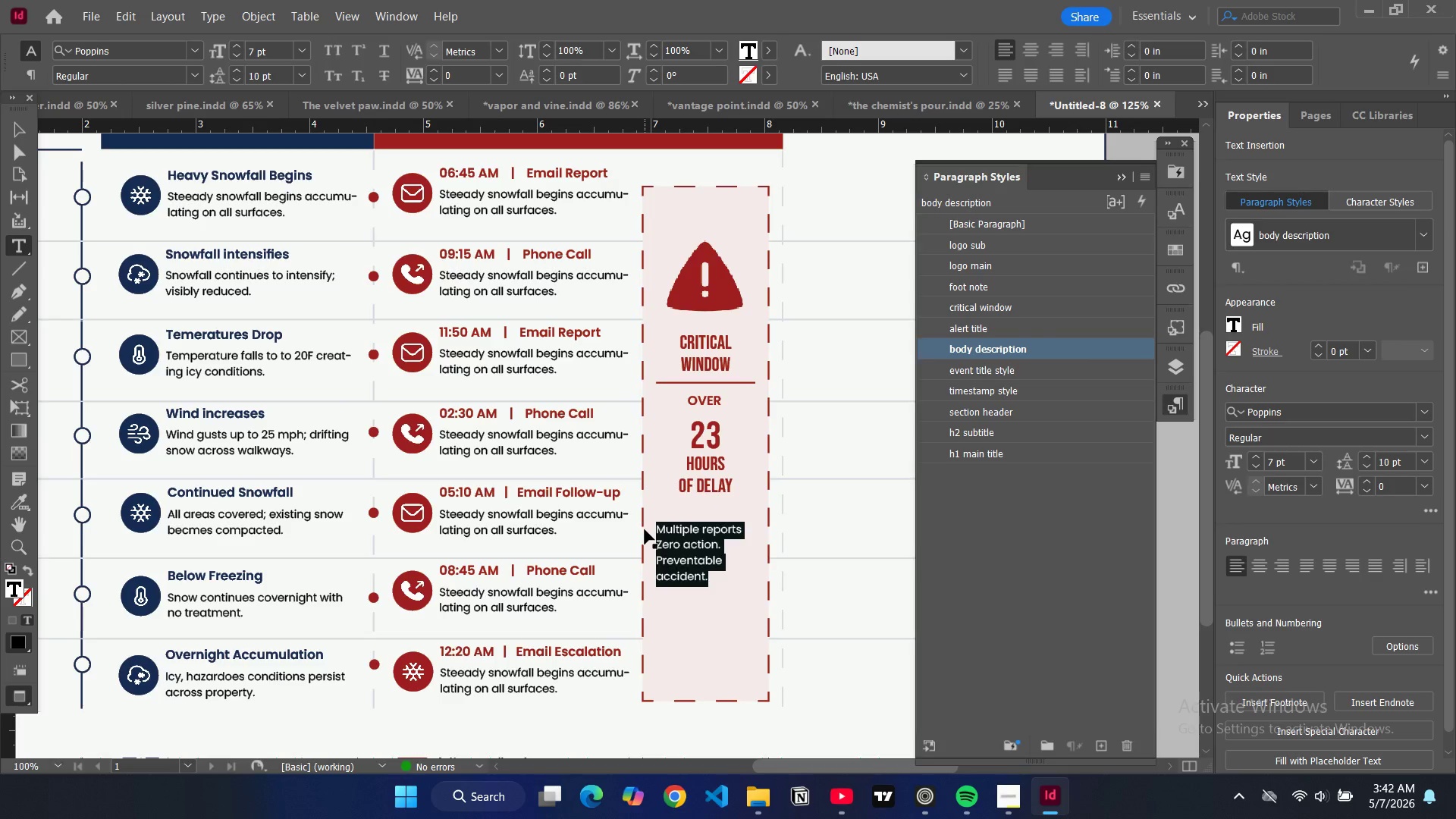 
key(Control+Shift+C)
 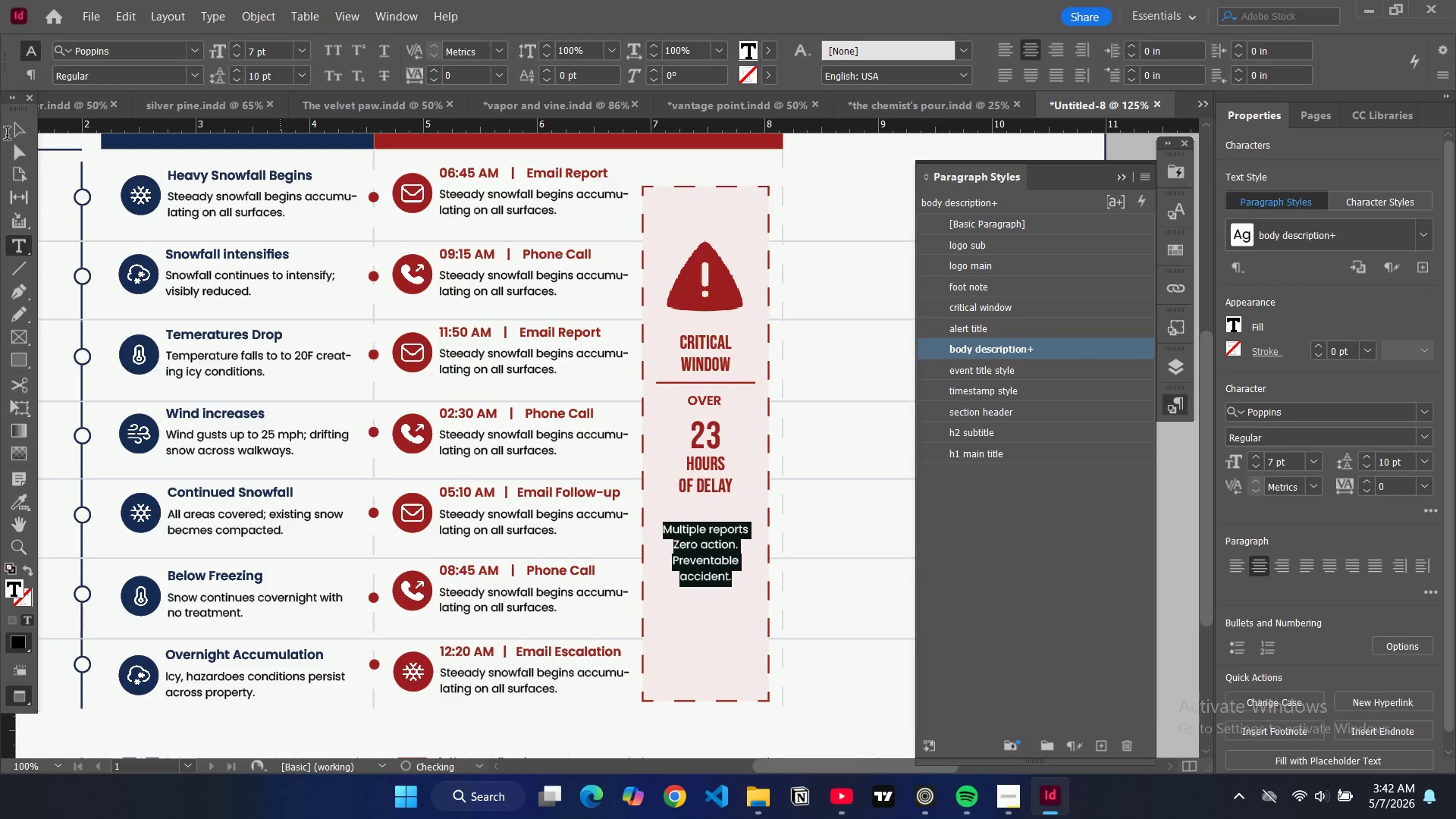 
left_click([20, 132])
 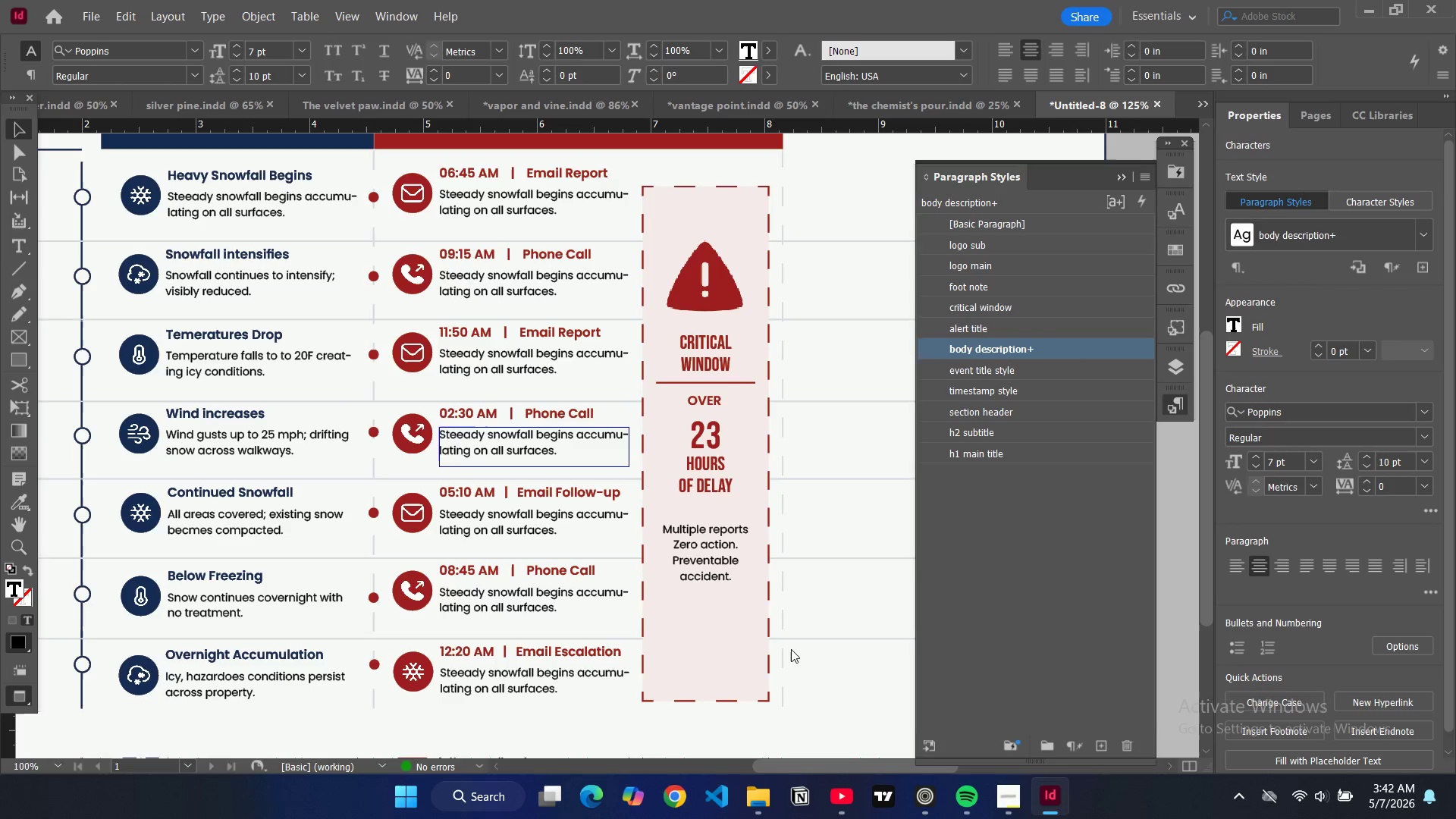 
left_click([702, 587])
 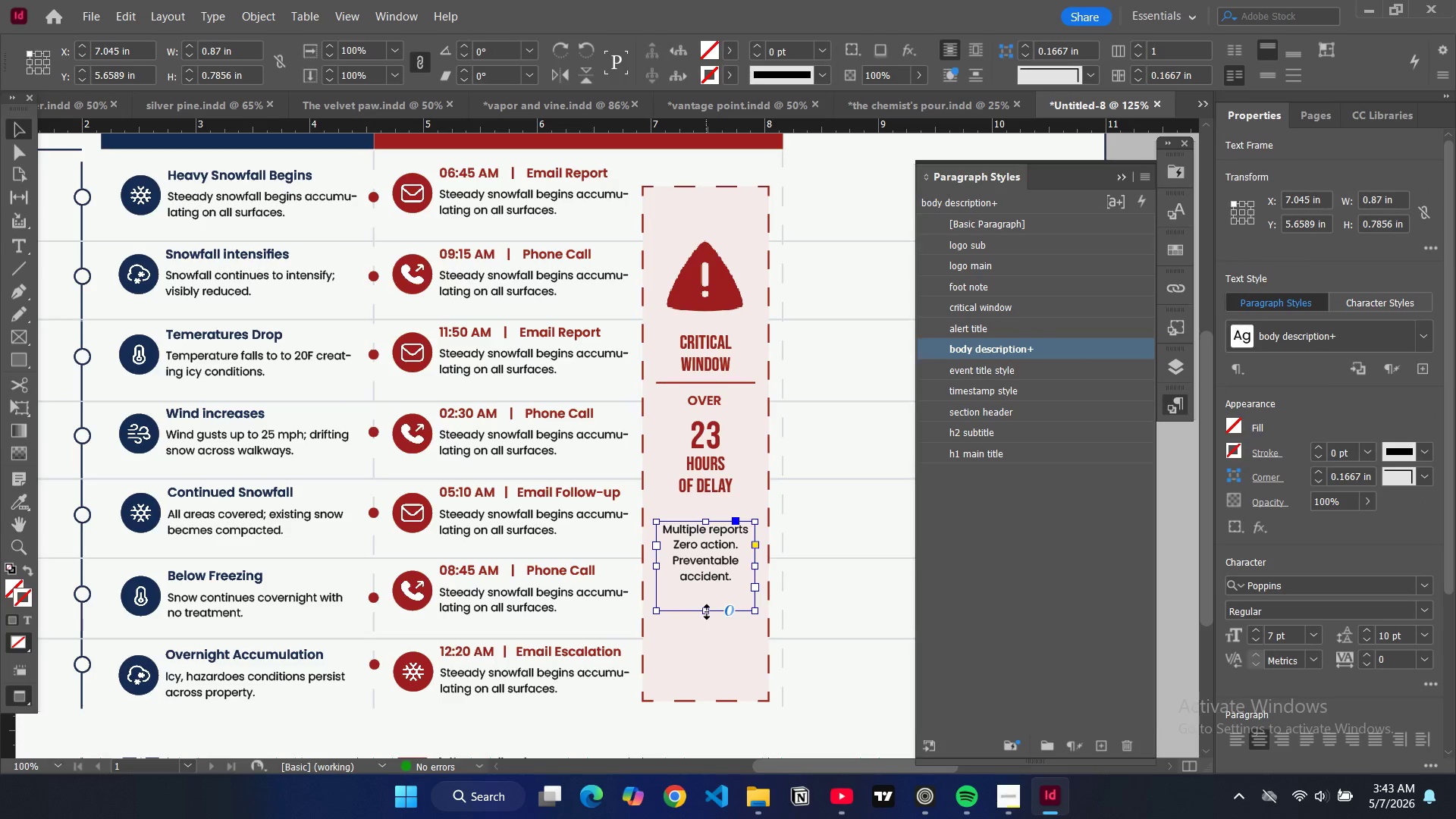 
left_click([707, 612])
 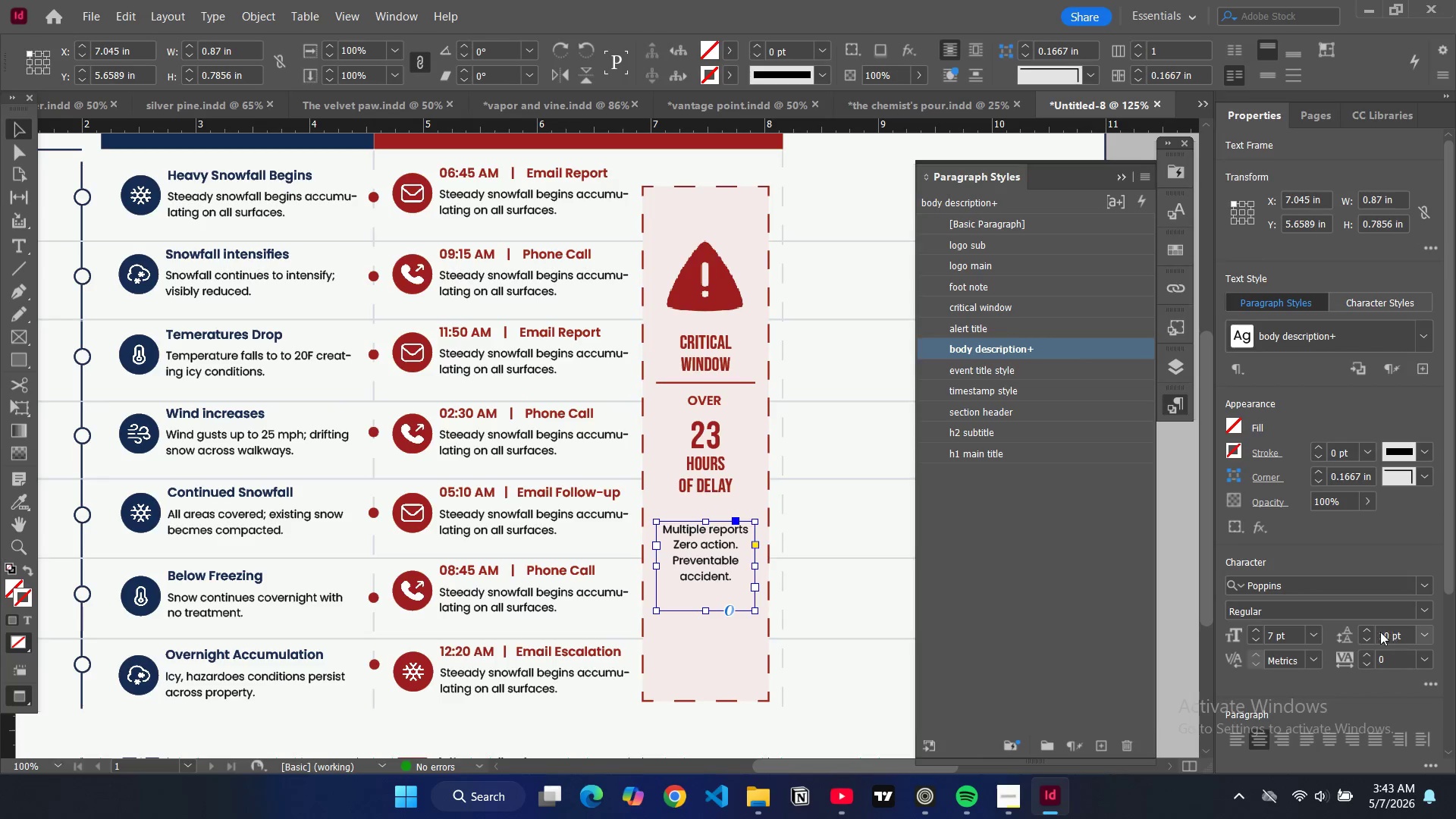 
double_click([1369, 631])
 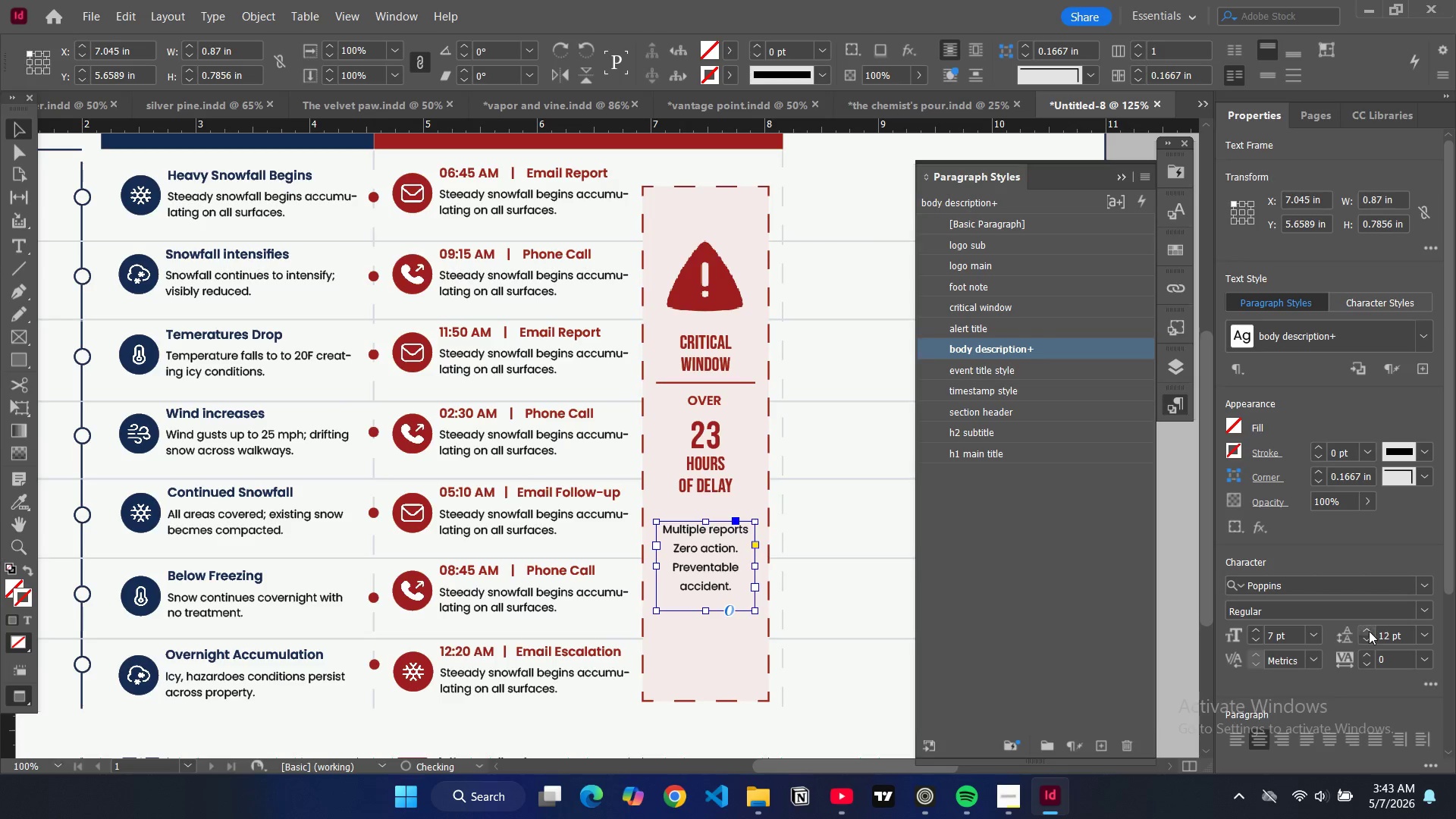 
triple_click([1369, 631])
 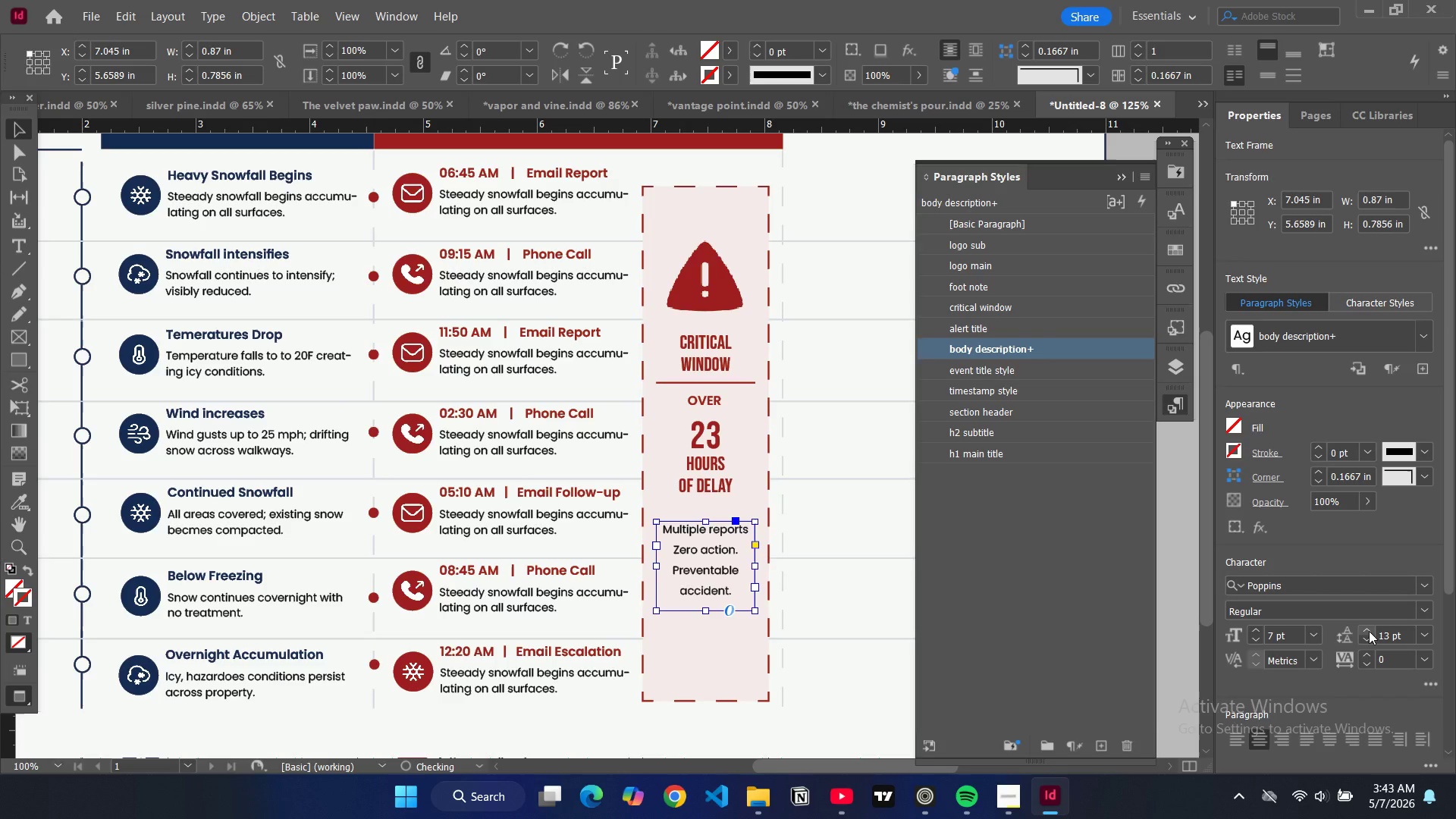 
left_click([1369, 631])
 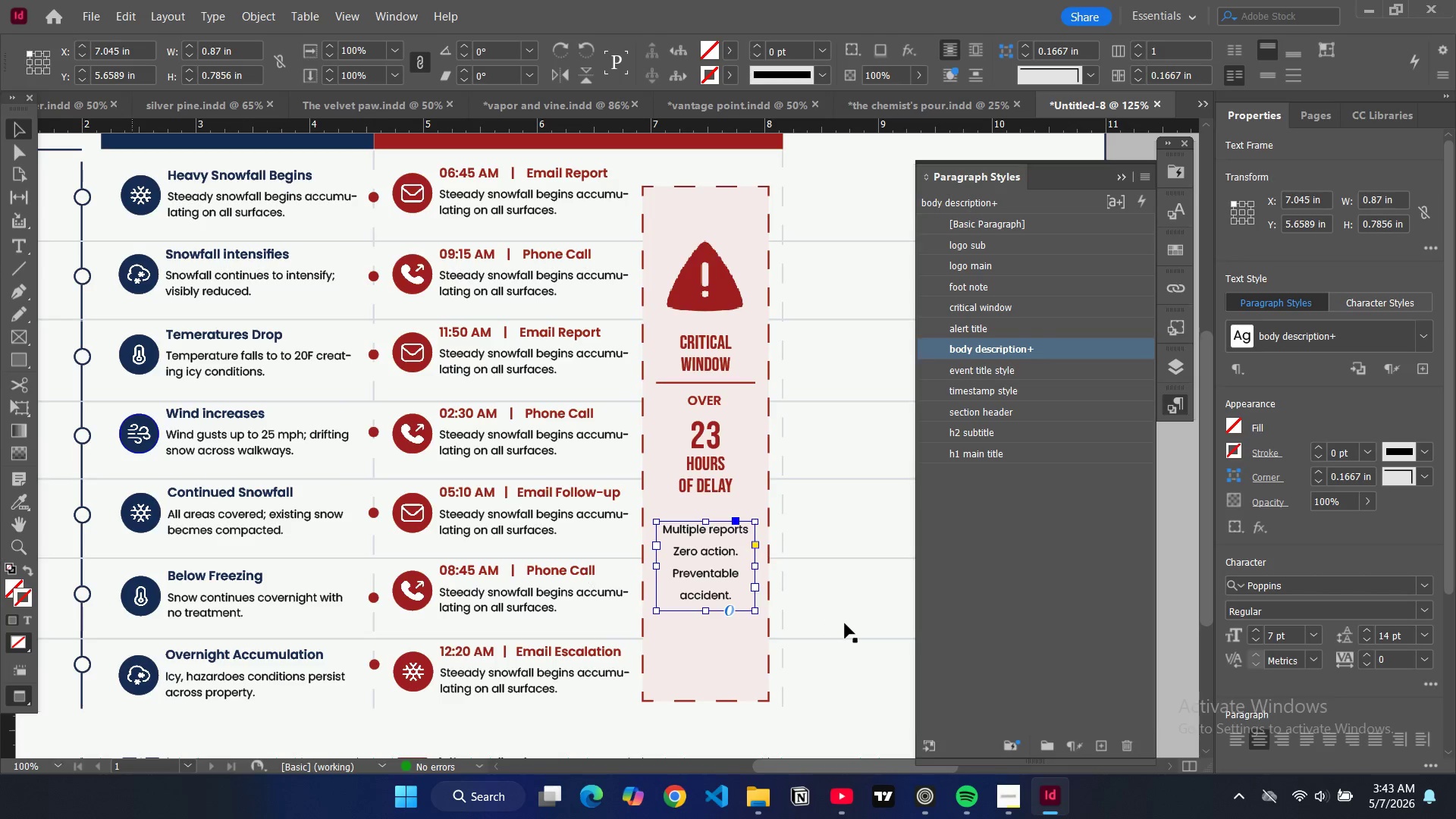 
left_click([832, 676])
 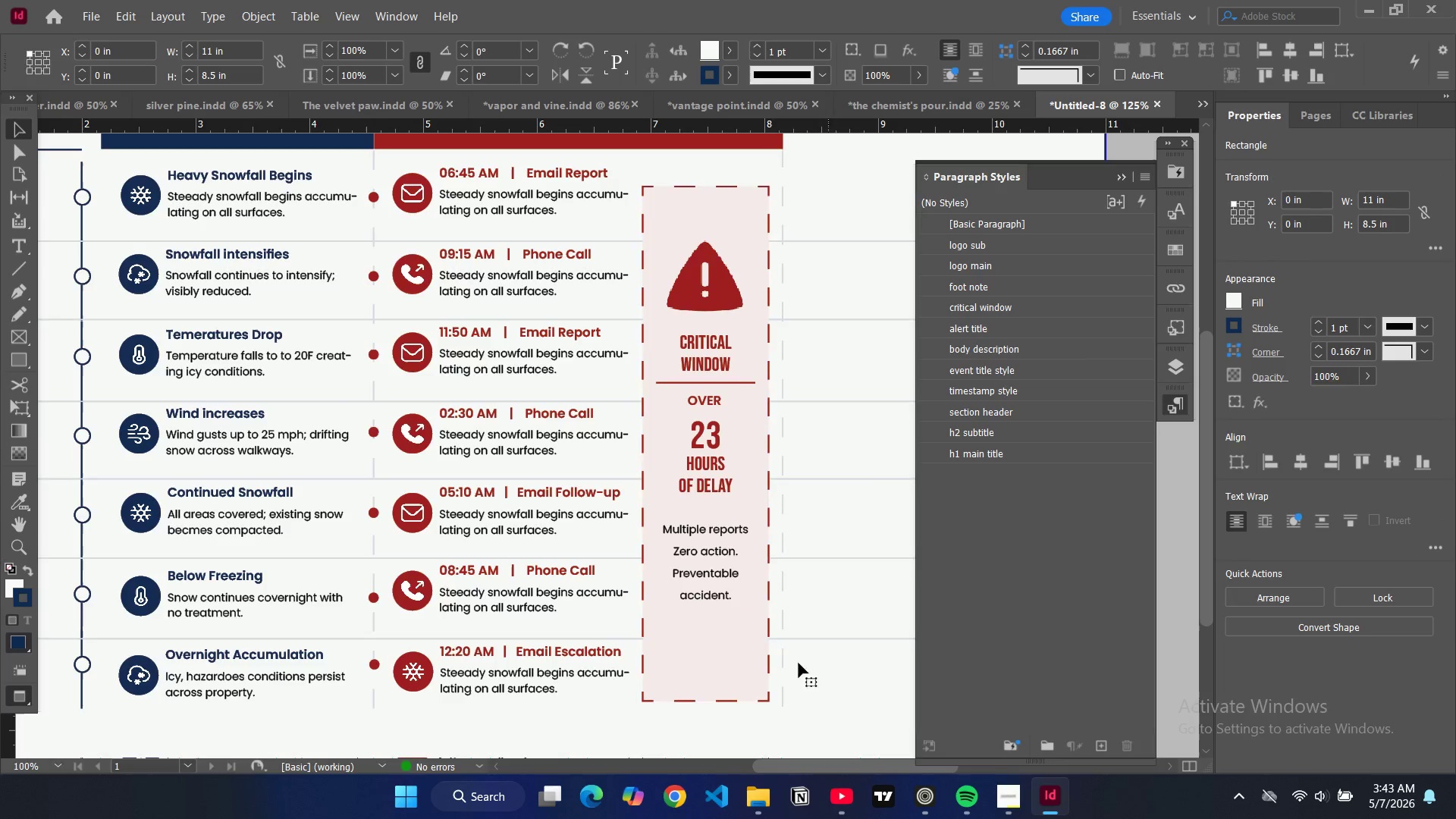 
left_click([704, 576])
 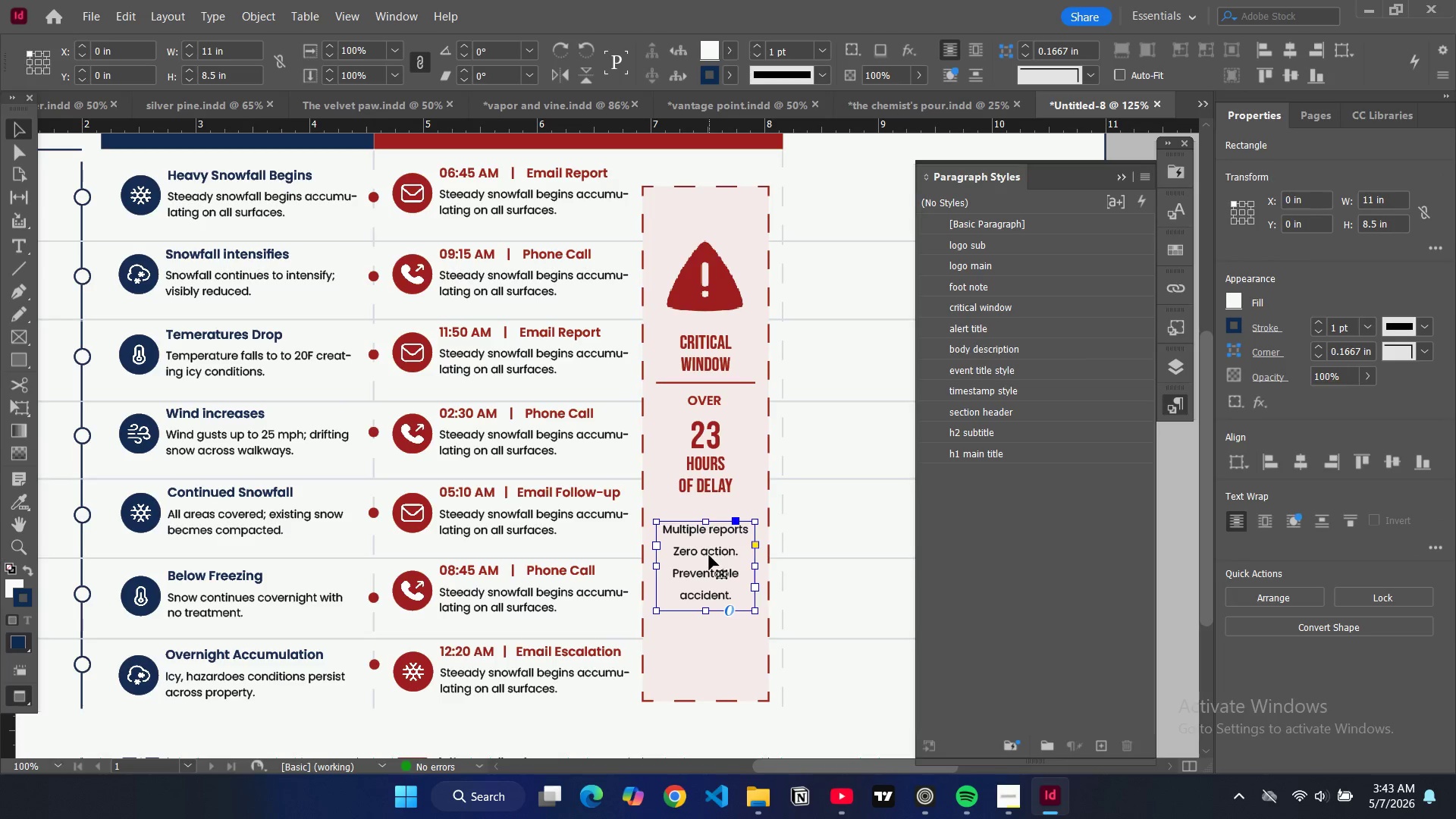 
left_click_drag(start_coordinate=[709, 555], to_coordinate=[712, 579])
 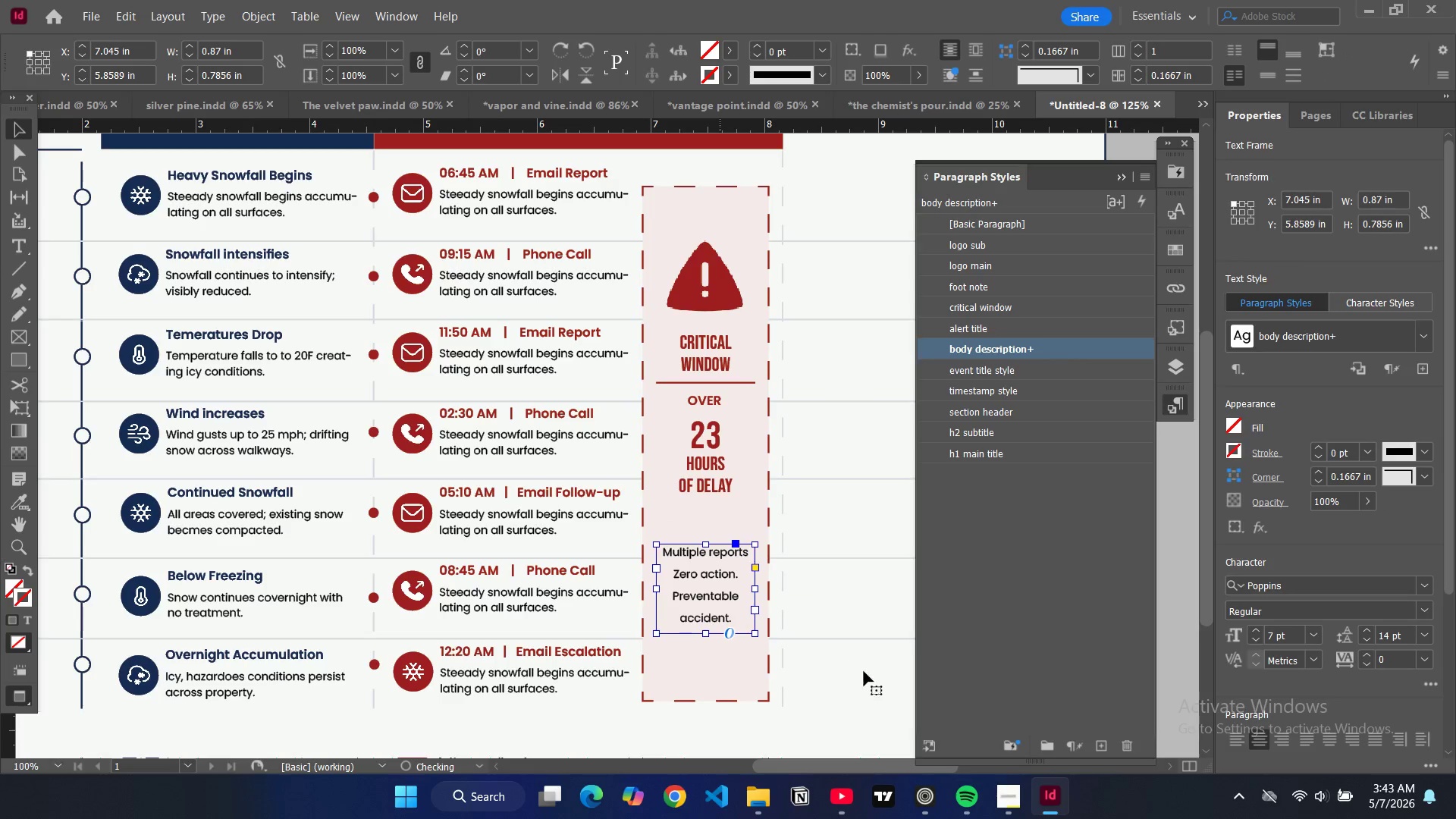 
left_click([864, 673])
 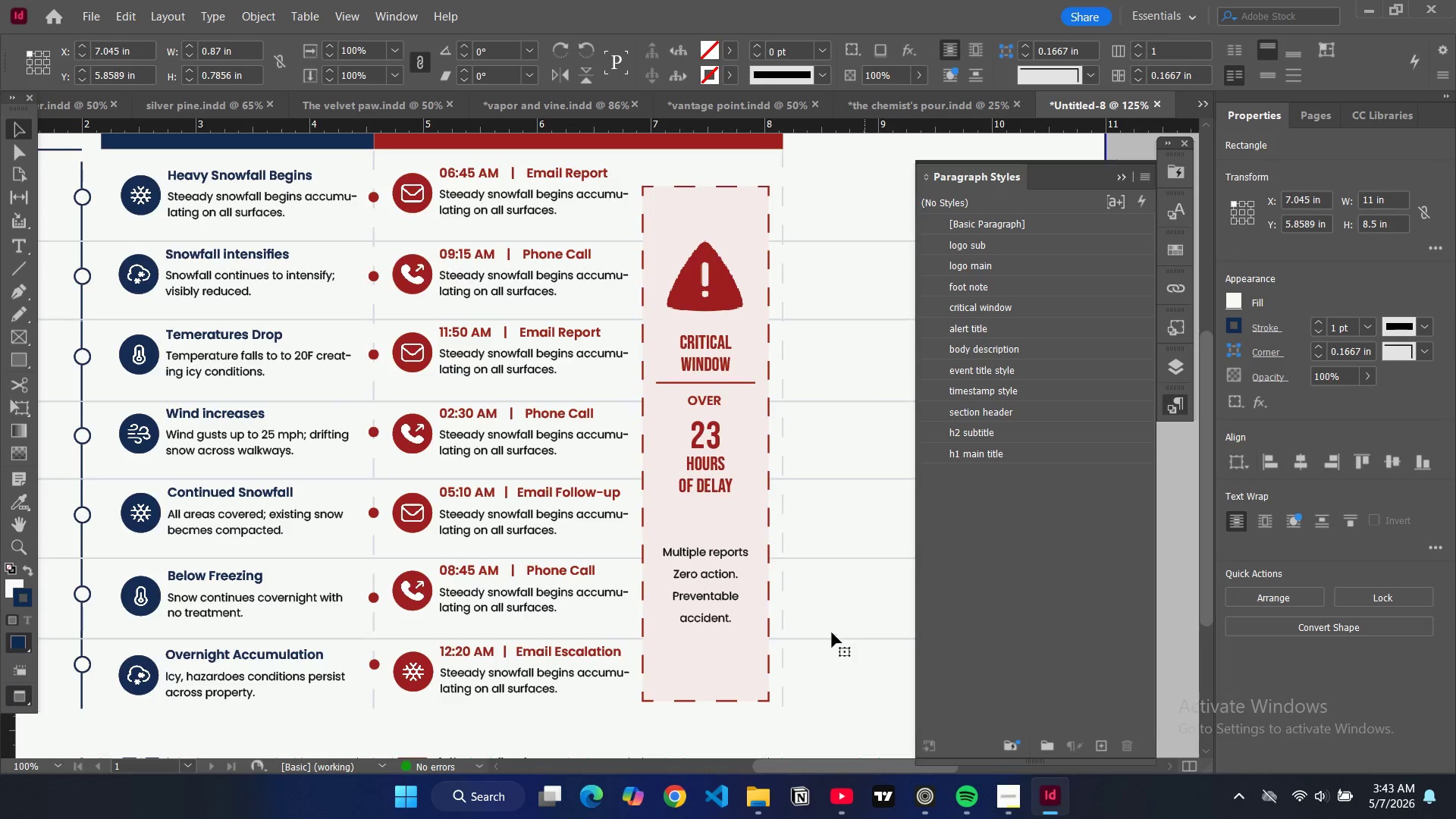 
scroll: coordinate [825, 624], scroll_direction: none, amount: 0.0
 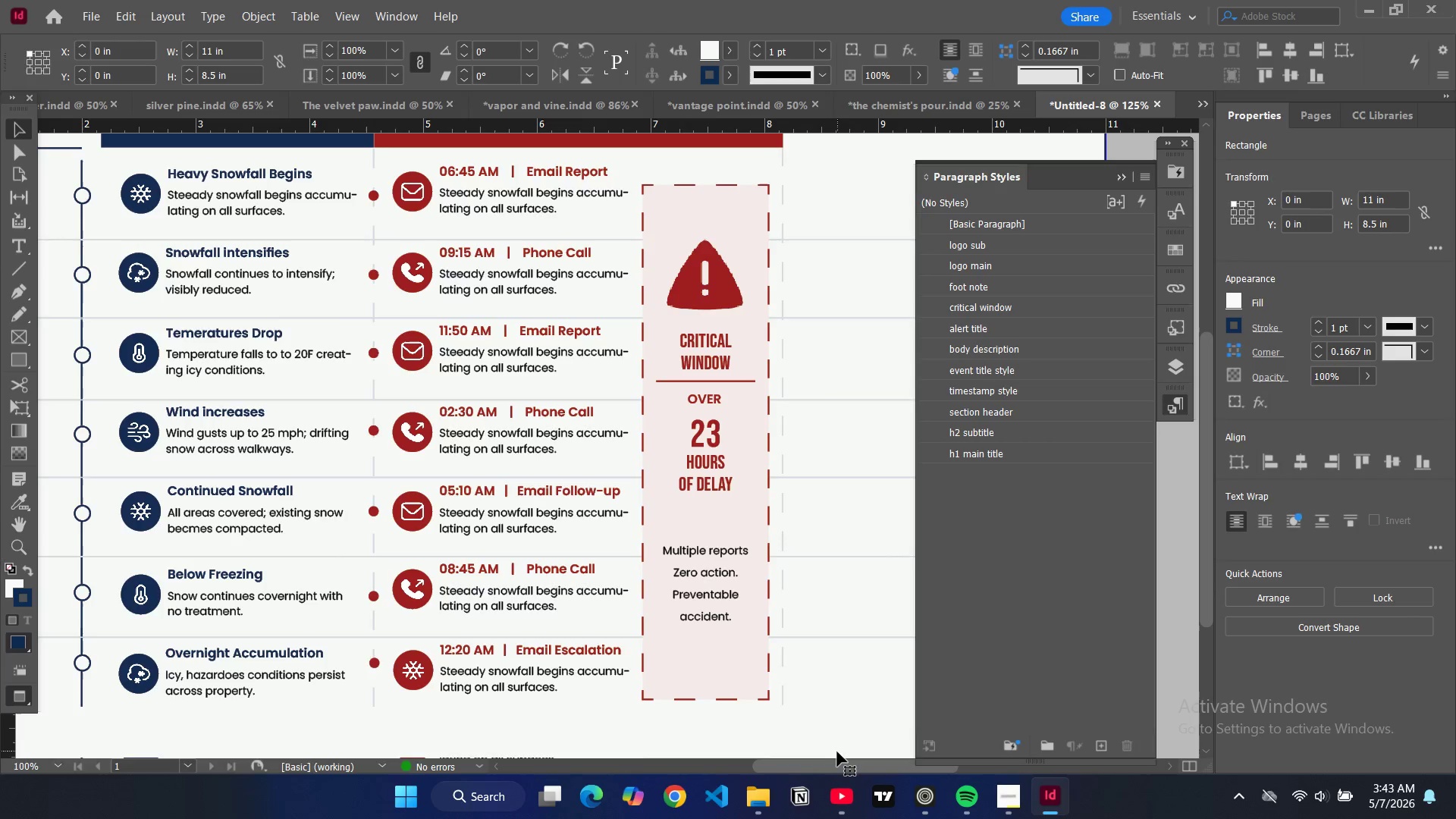 
left_click_drag(start_coordinate=[836, 766], to_coordinate=[789, 760])
 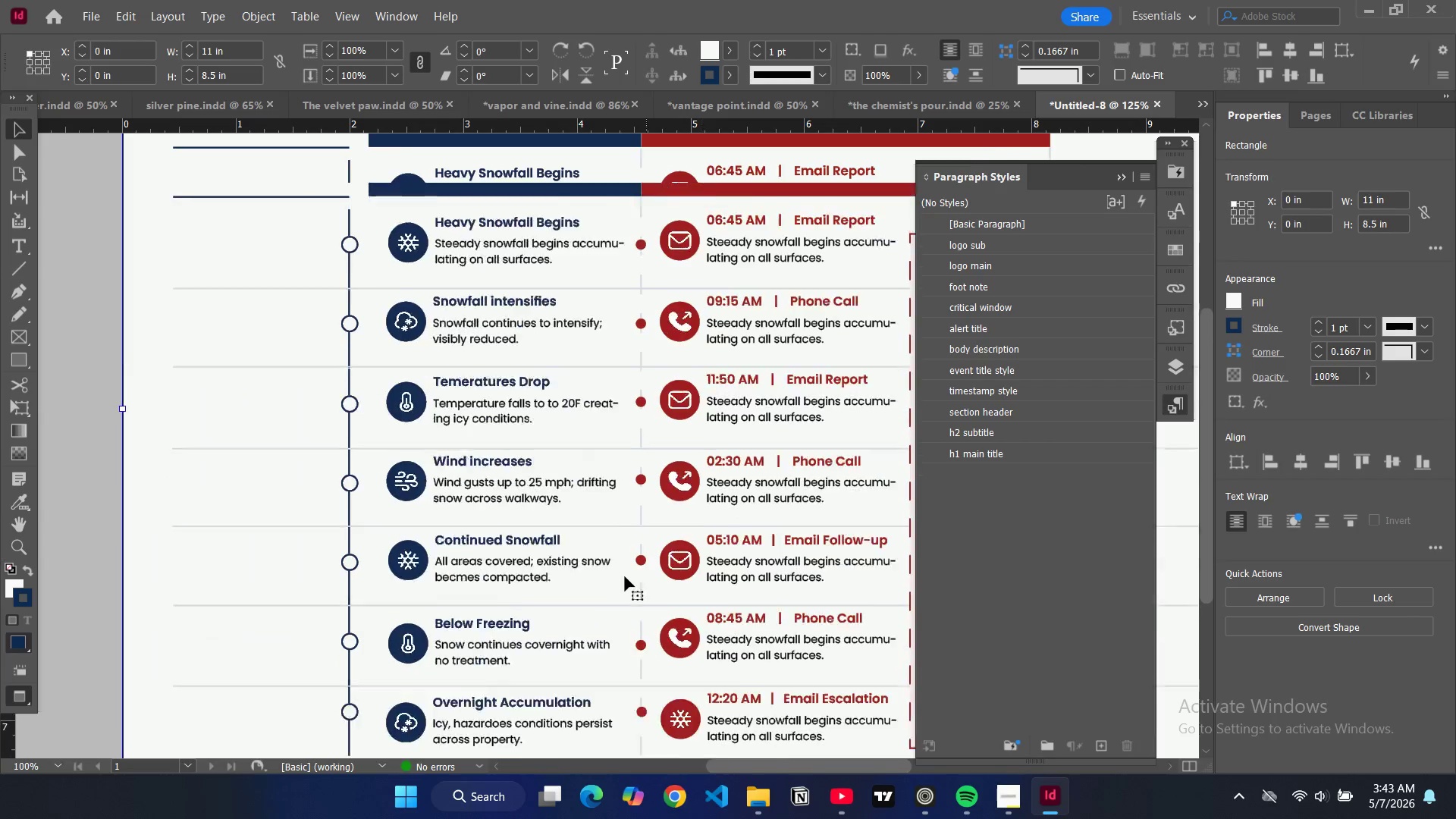 
scroll: coordinate [625, 576], scroll_direction: up, amount: 3.0
 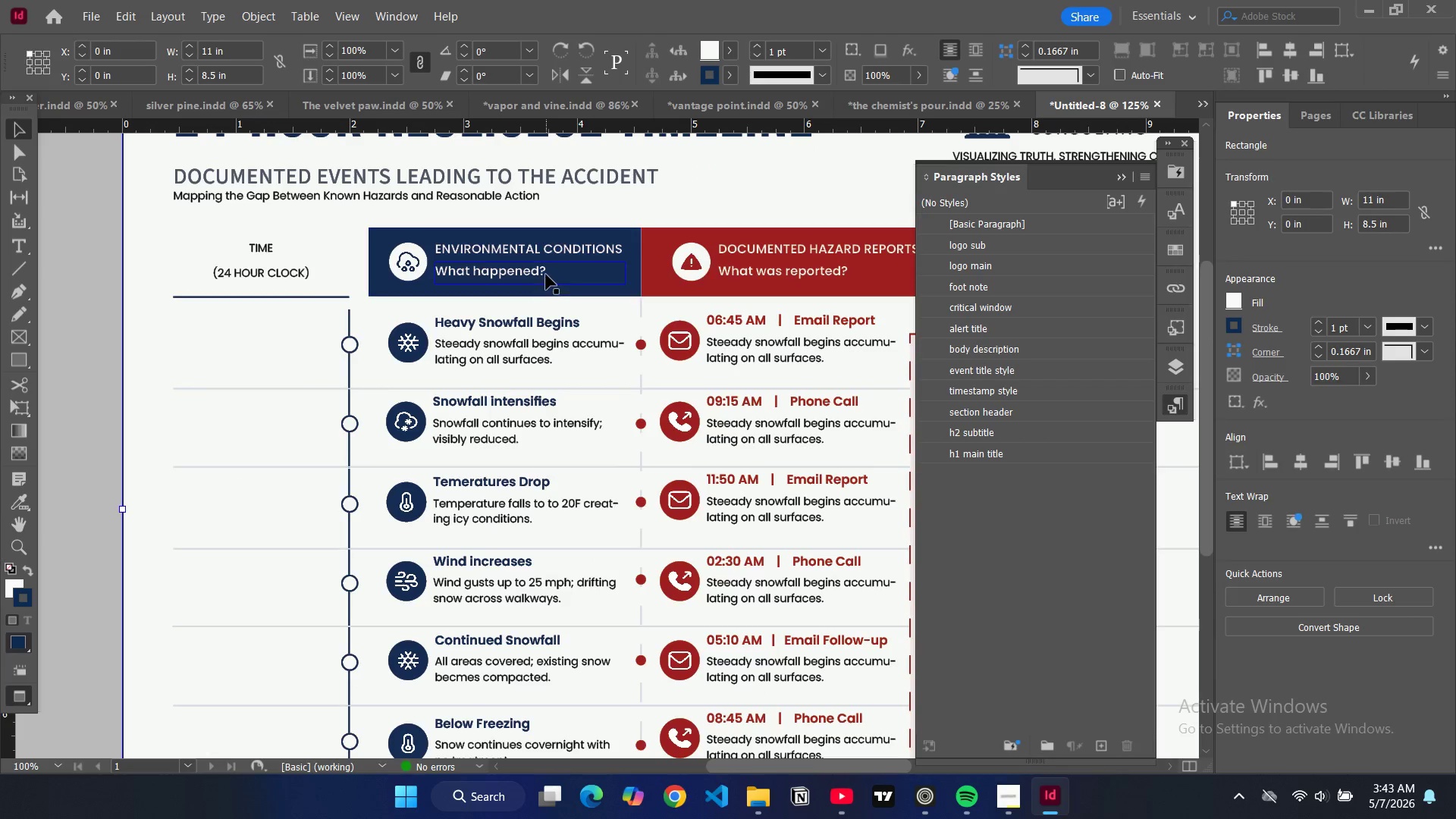 
hold_key(key=ControlLeft, duration=3.5)
hold_key(key=ShiftLeft, duration=1.51)
left_click([511, 253])
 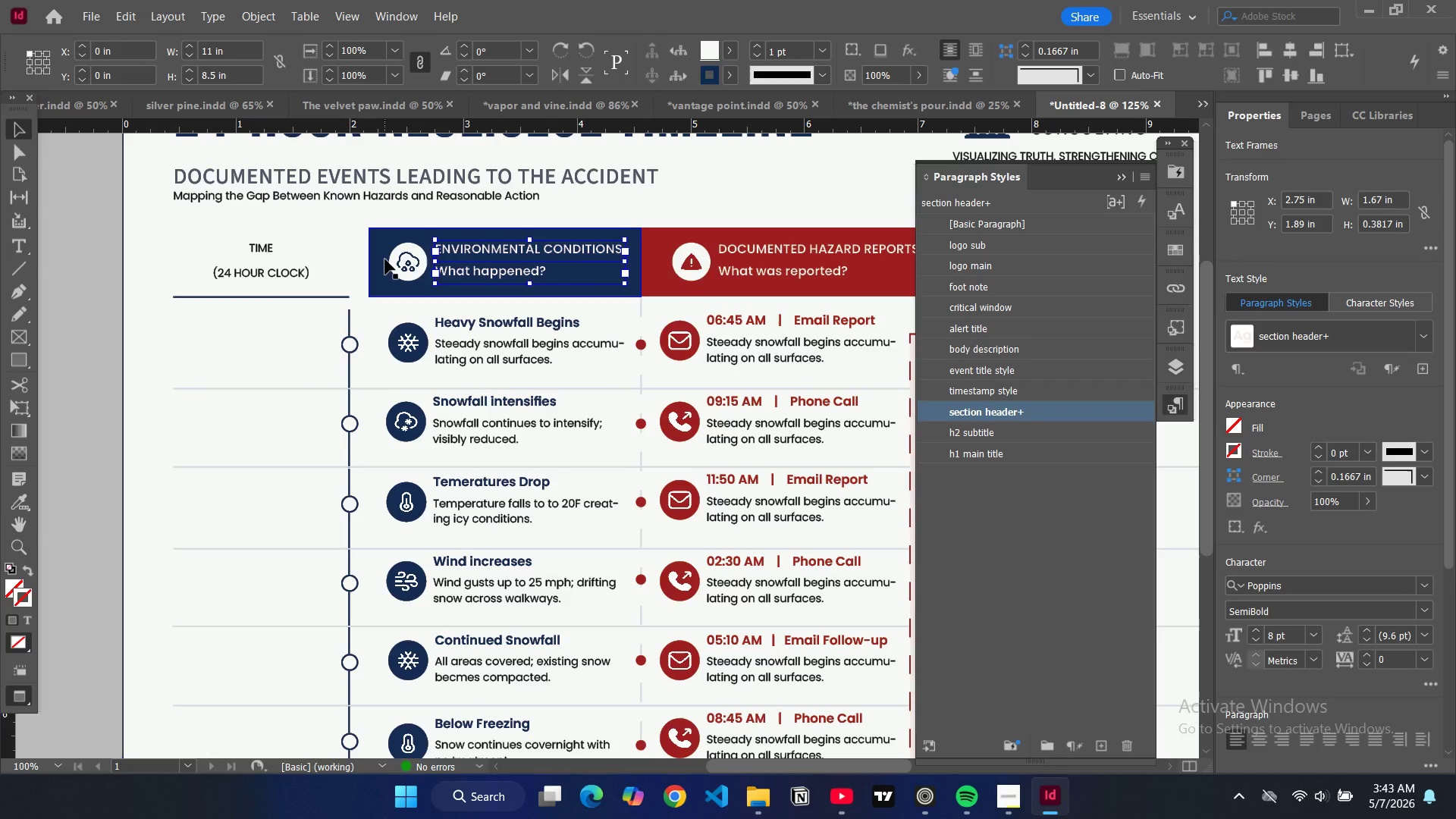 
hold_key(key=ShiftLeft, duration=1.5)
left_click([397, 267])
 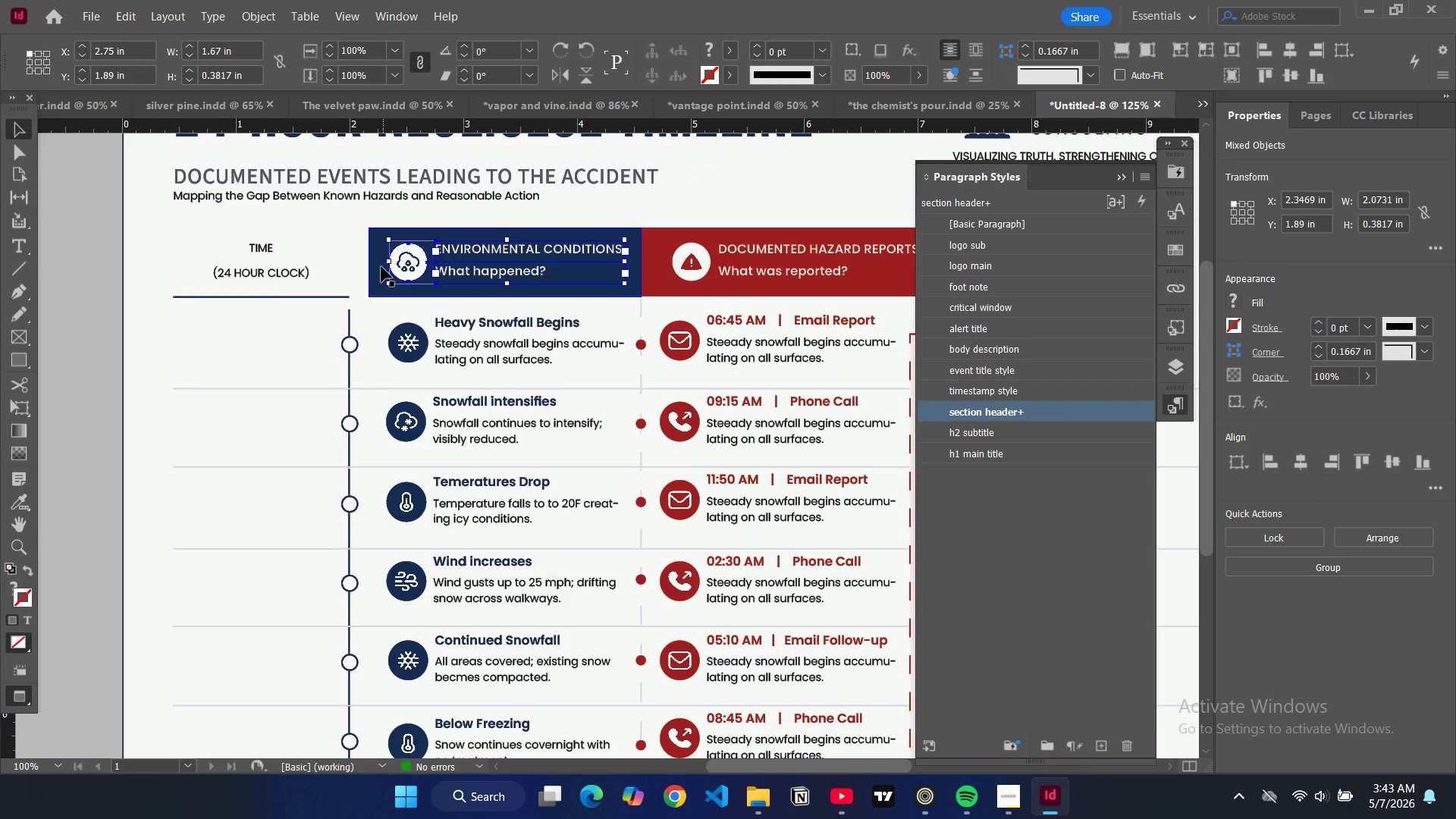 
left_click([381, 266])
 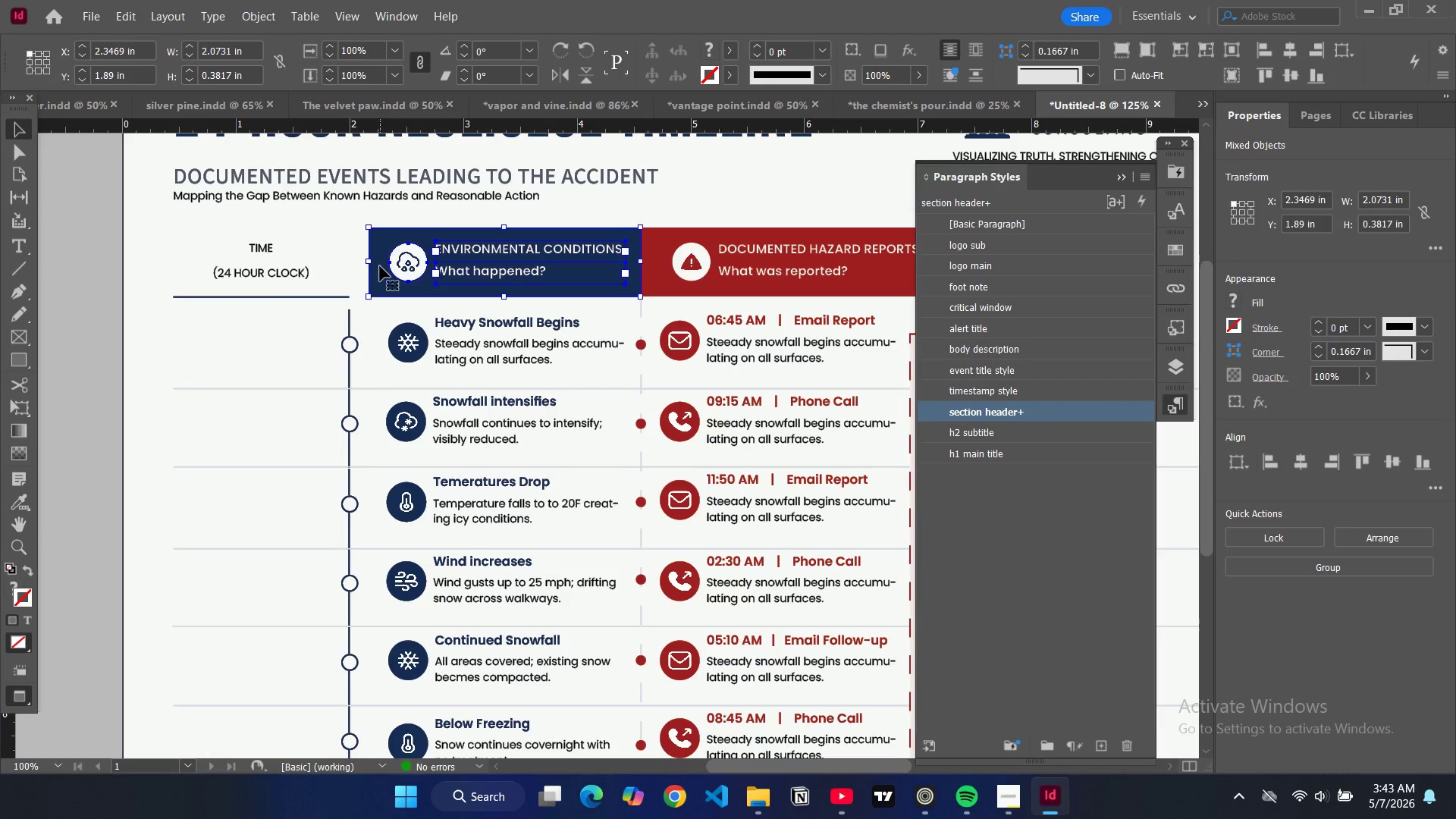 
key(Control+Shift+ShiftLeft)
 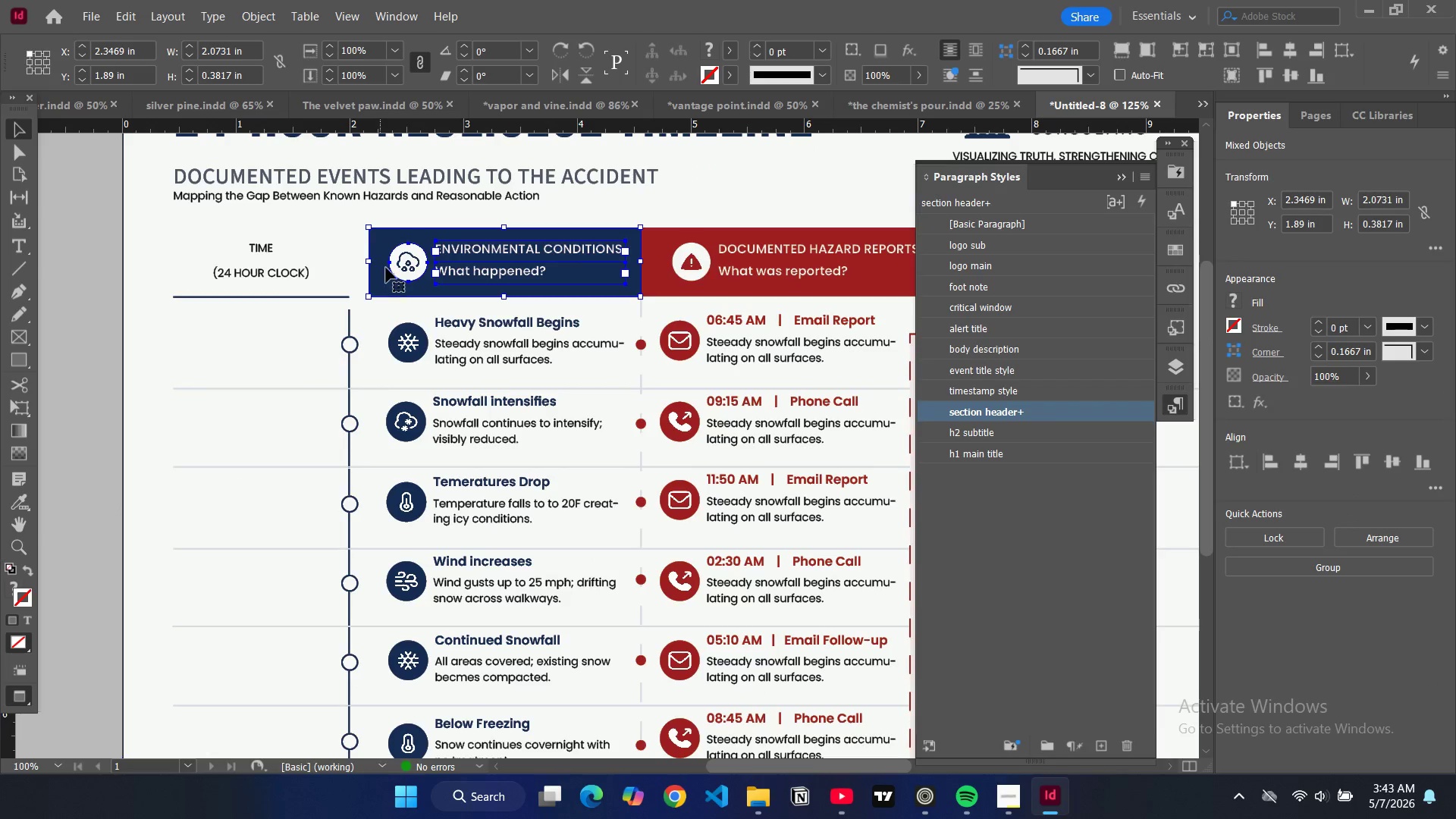 
key(Control+Shift+ShiftLeft)
 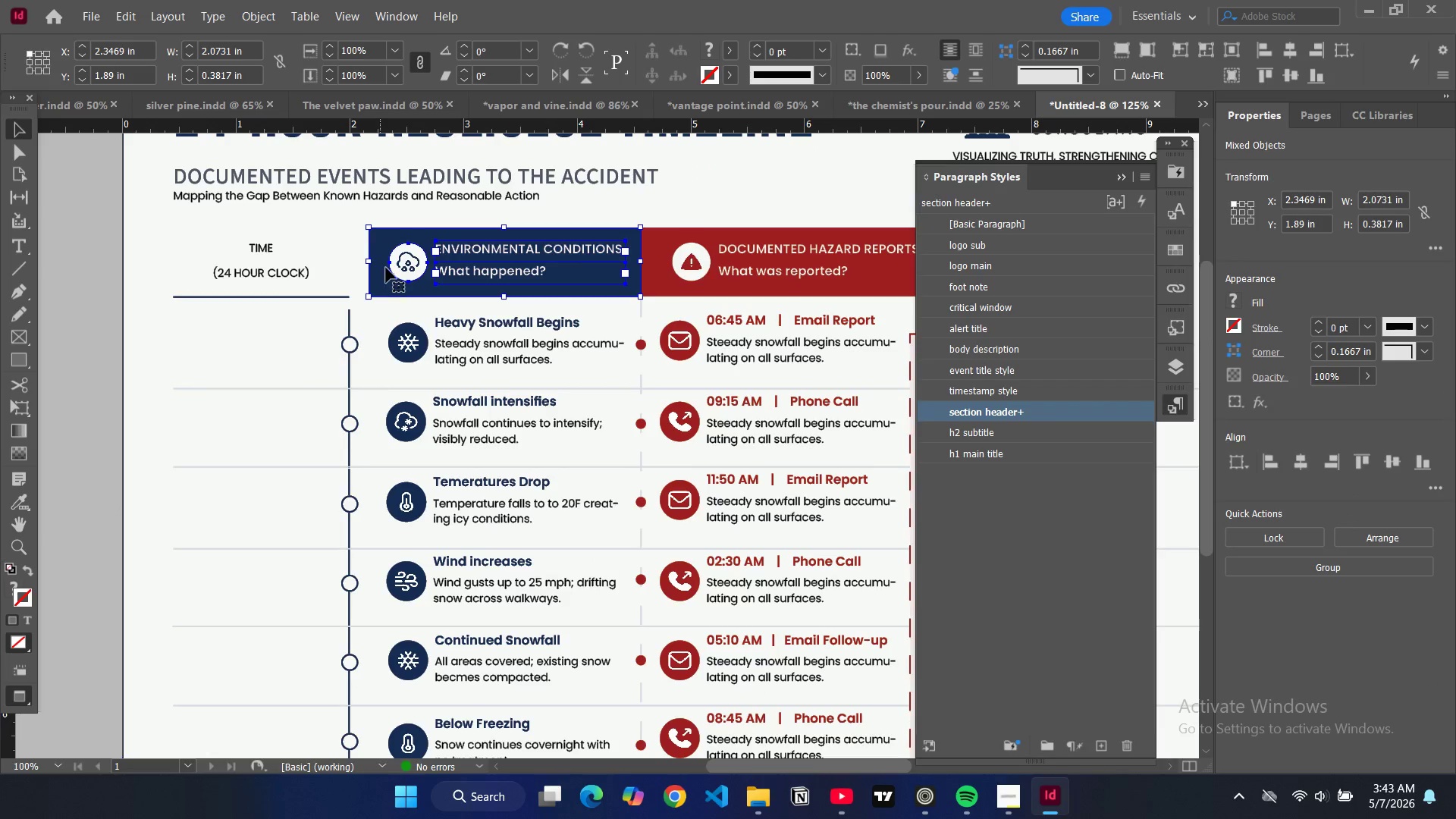 
key(Control+Shift+ShiftLeft)
 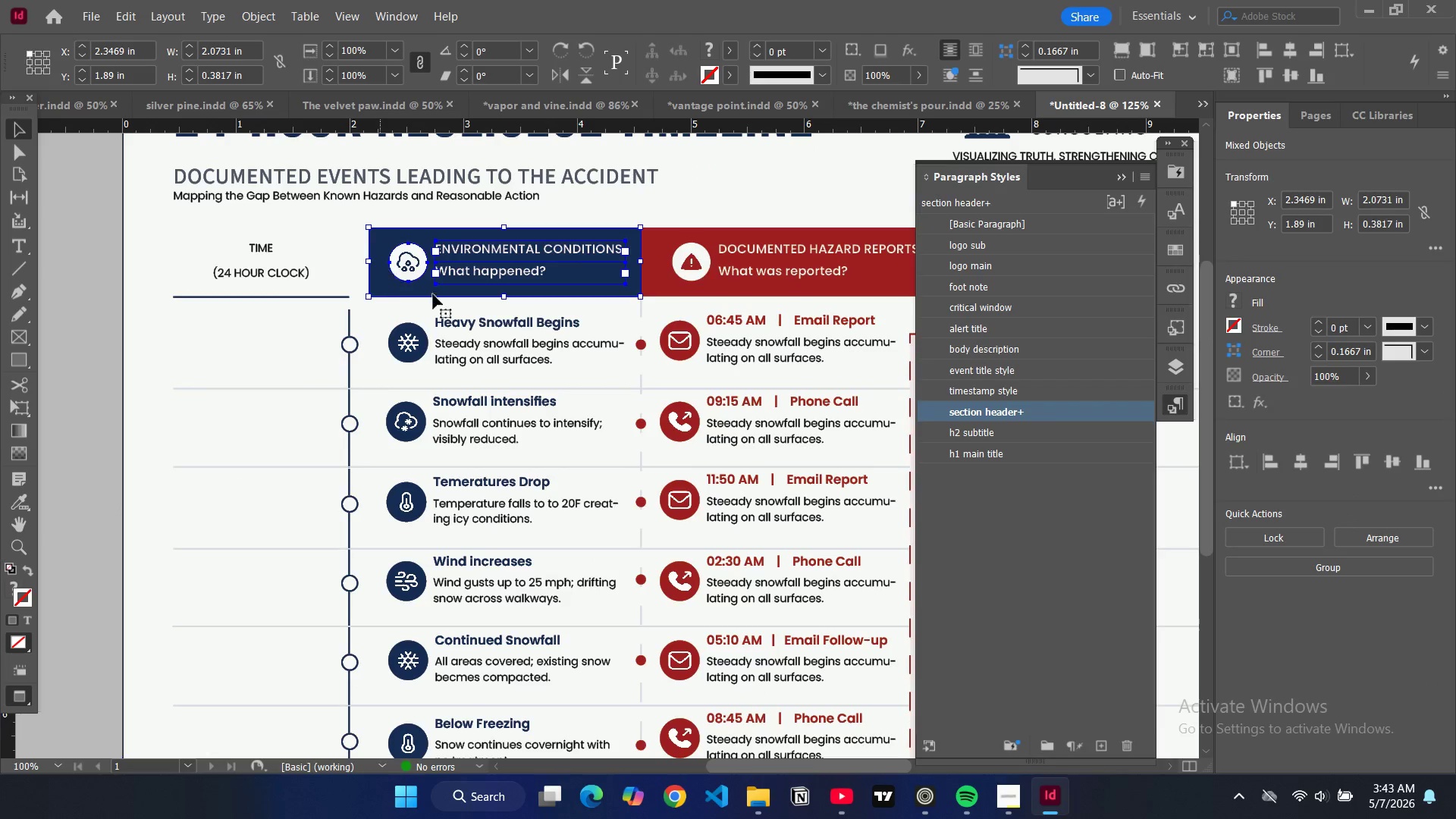 
key(Control+Shift+ShiftLeft)
 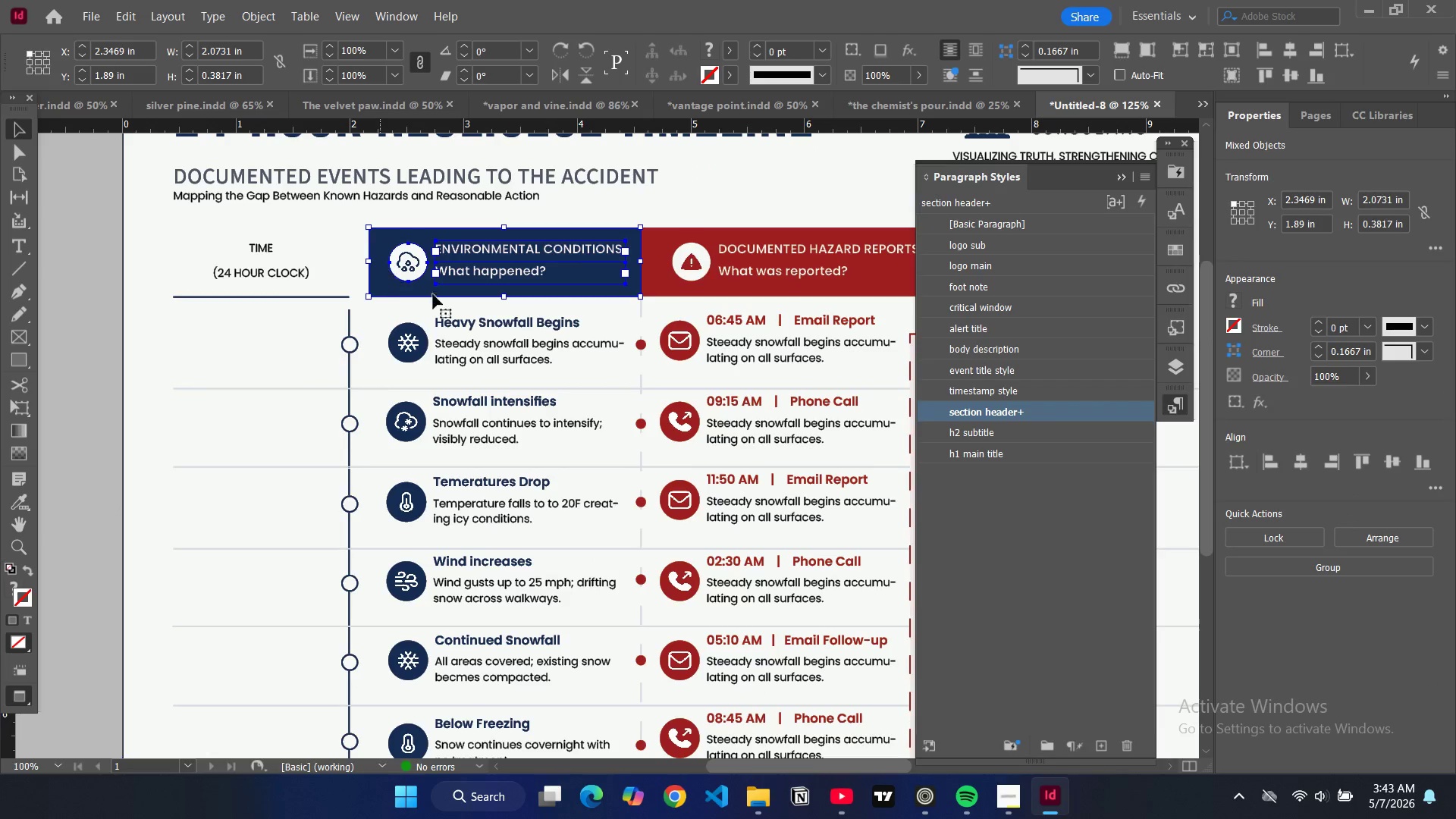 
key(Control+Shift+ShiftLeft)
 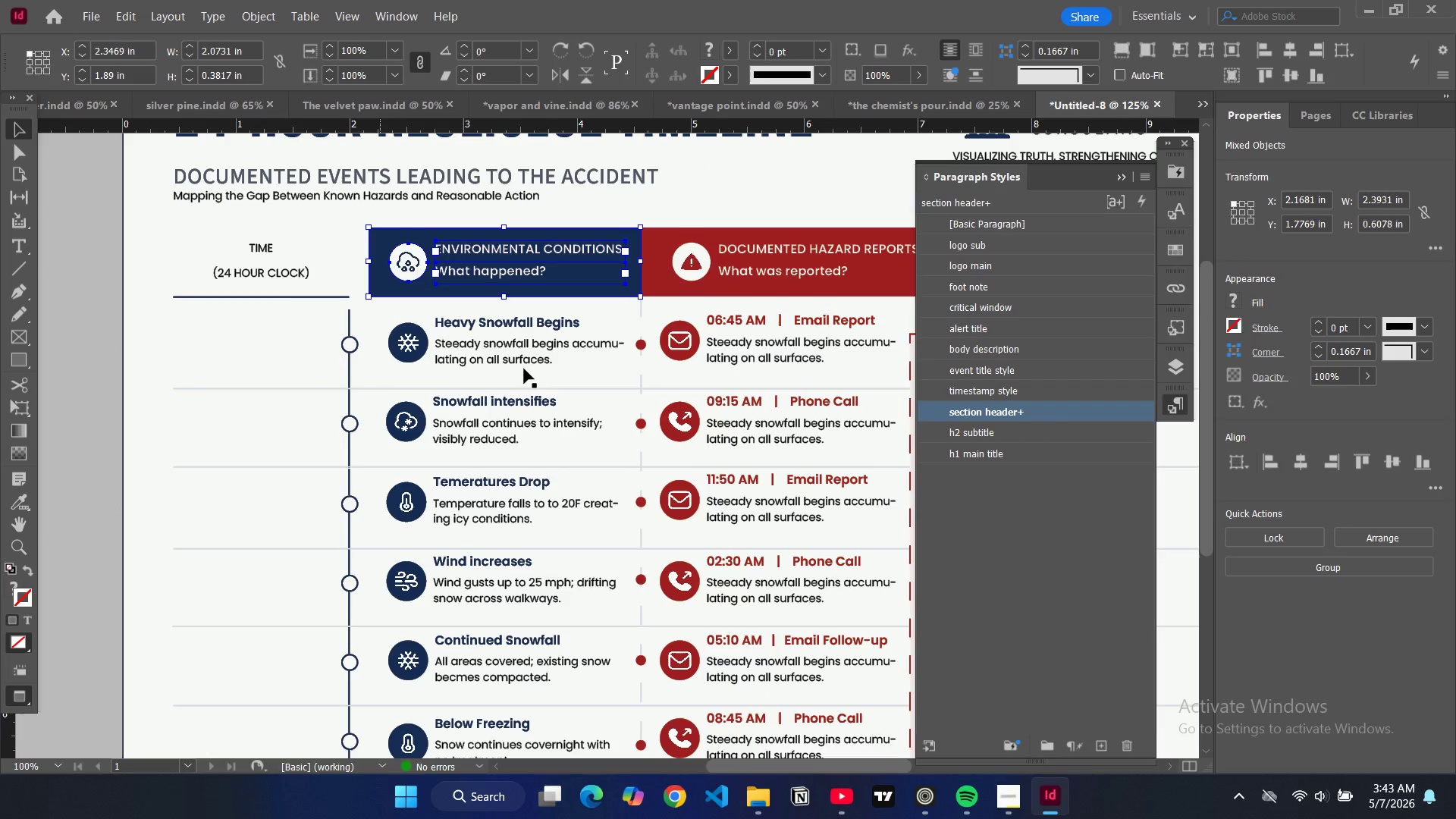 
key(Control+Shift+ShiftLeft)
 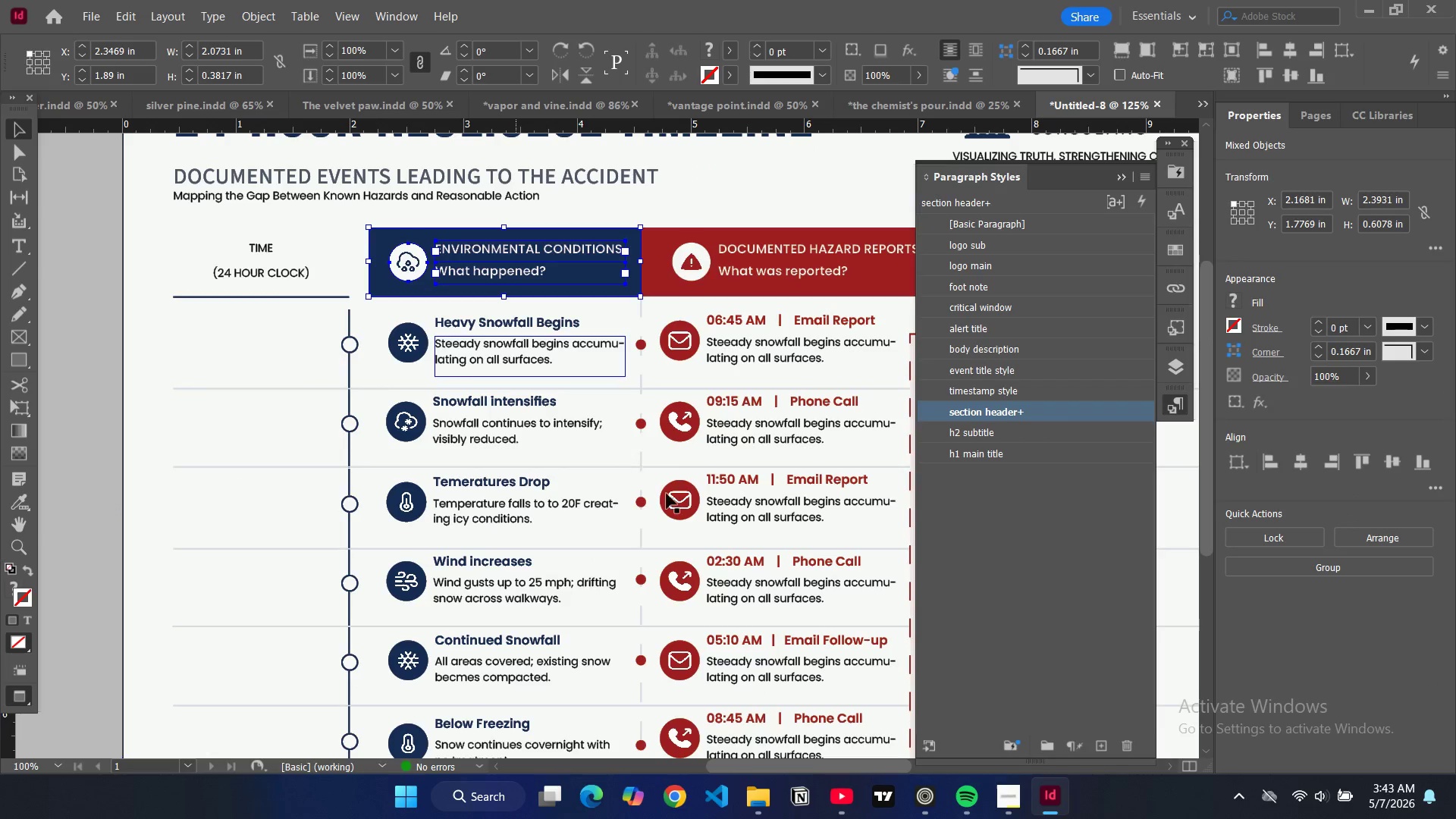 
key(Control+C)
 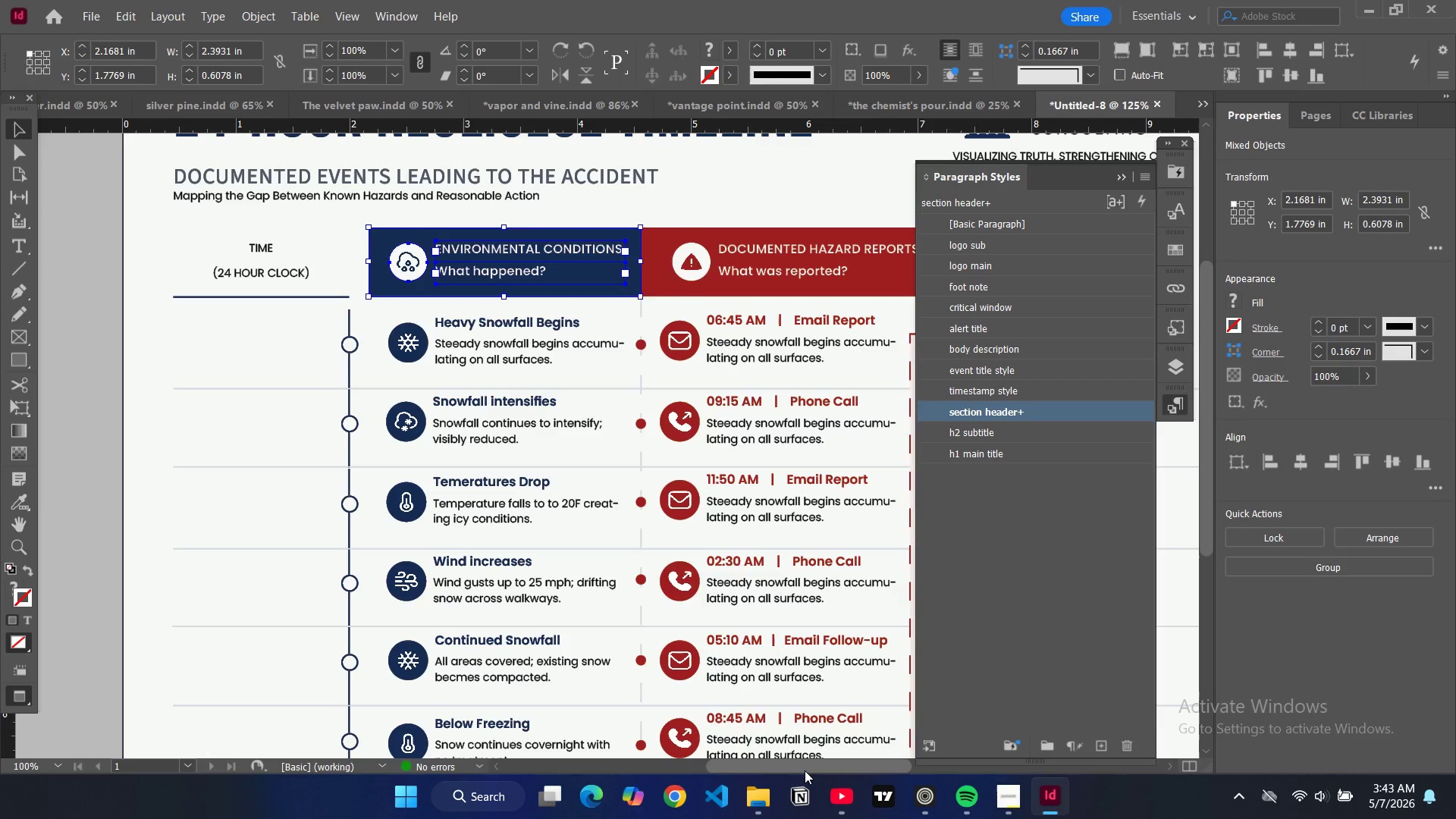 
left_click_drag(start_coordinate=[805, 770], to_coordinate=[908, 761])
 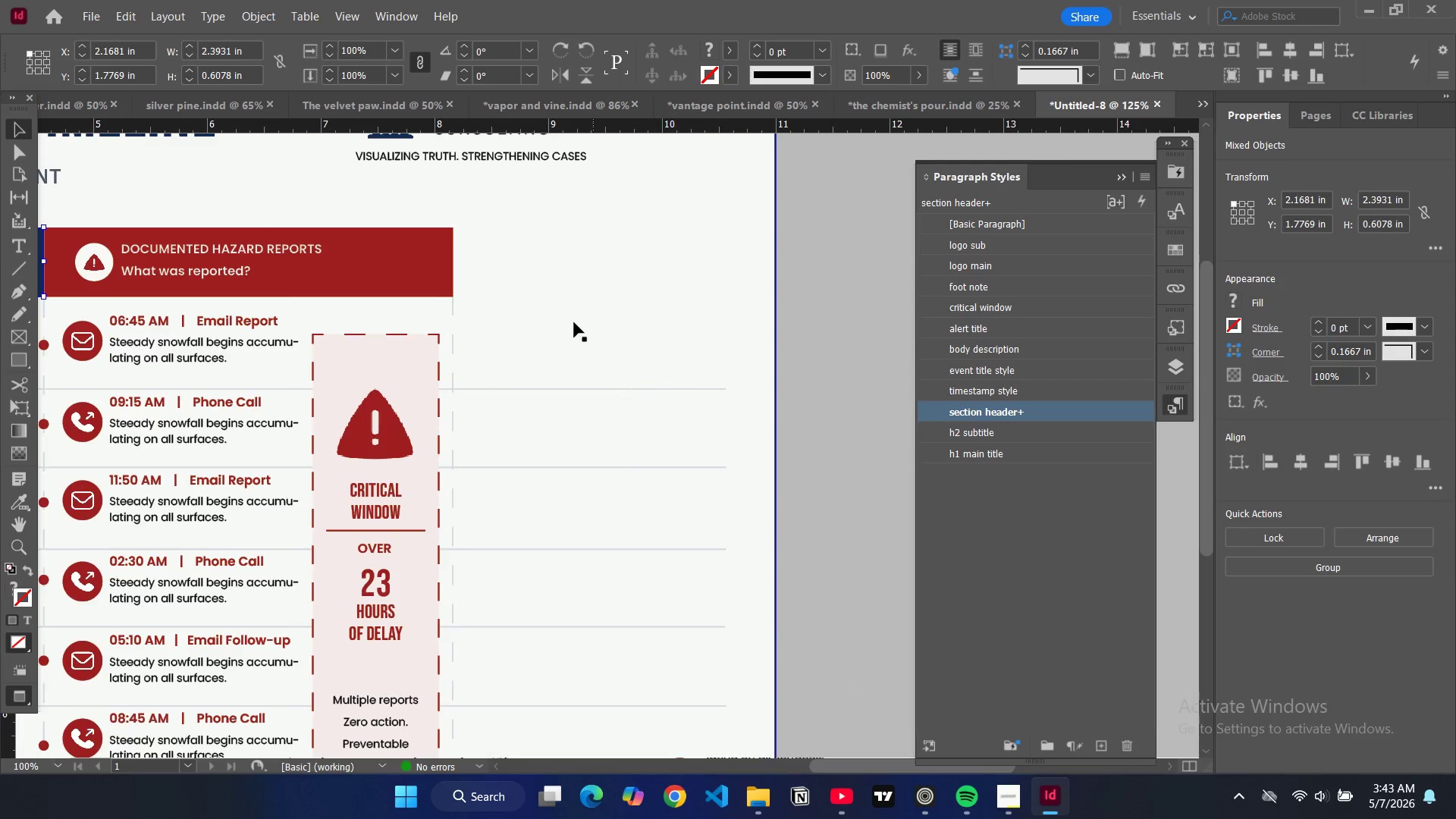 
left_click([562, 312])
 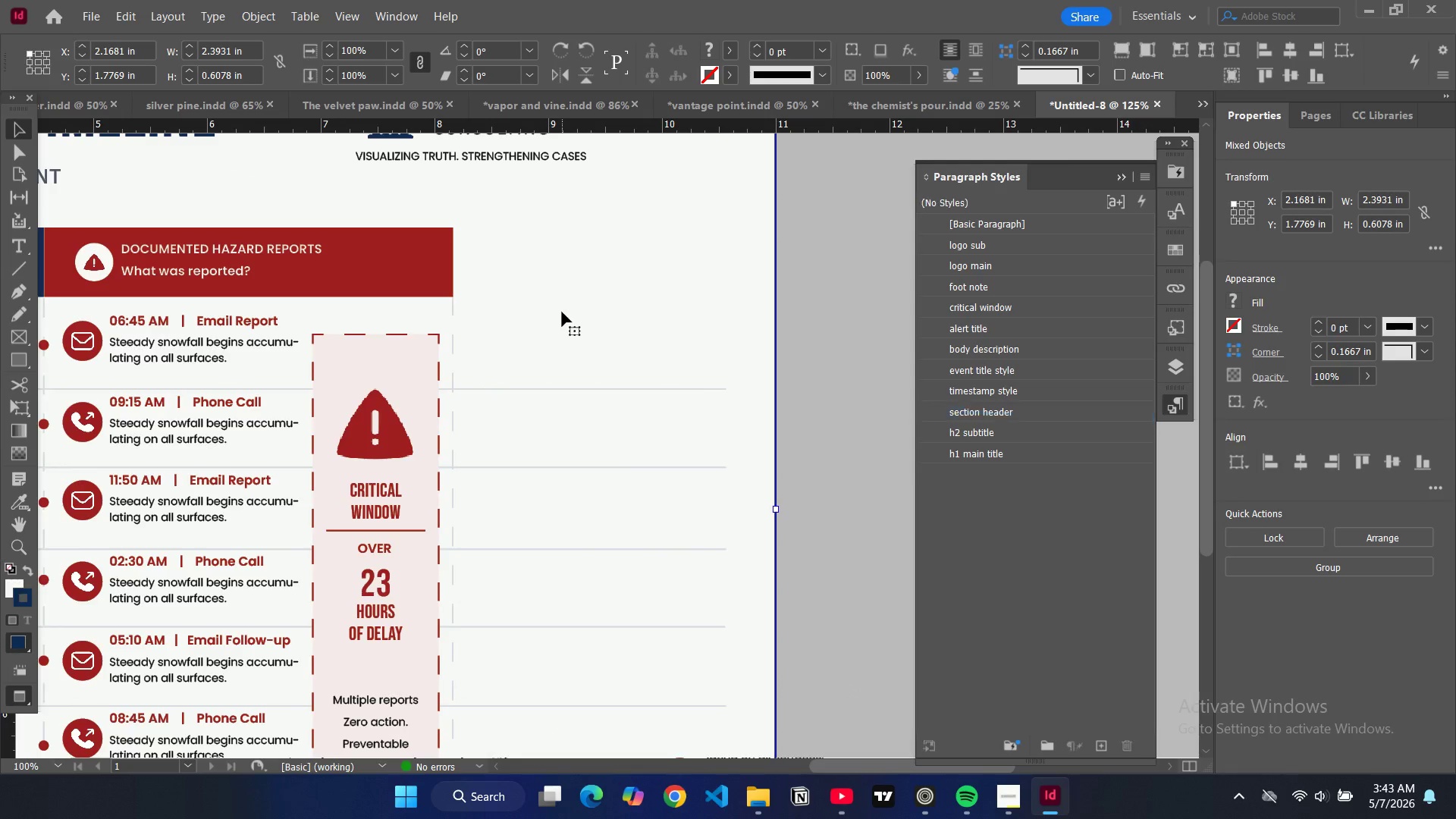 
key(Control+V)
 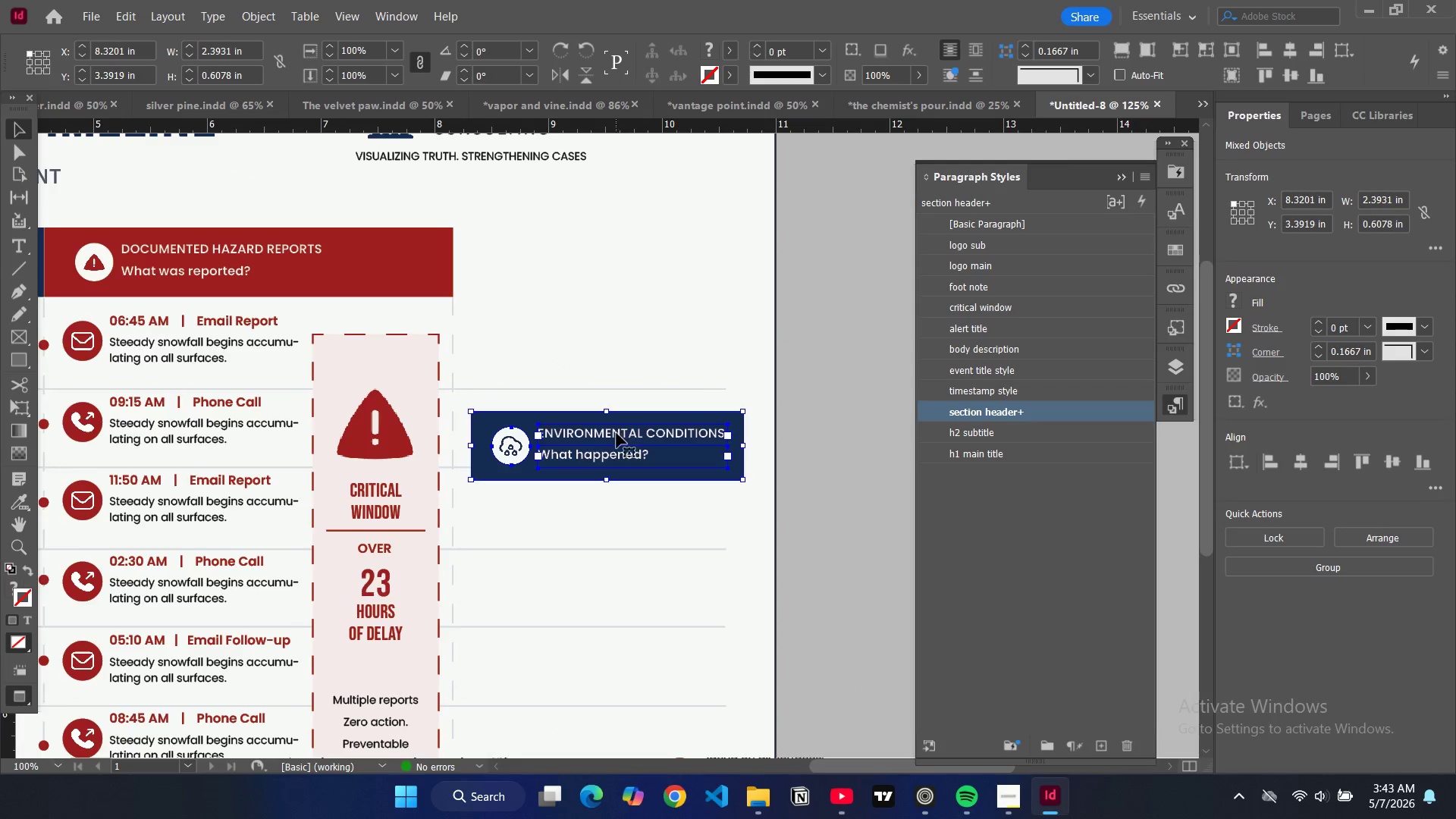 
left_click_drag(start_coordinate=[551, 419], to_coordinate=[533, 236])
 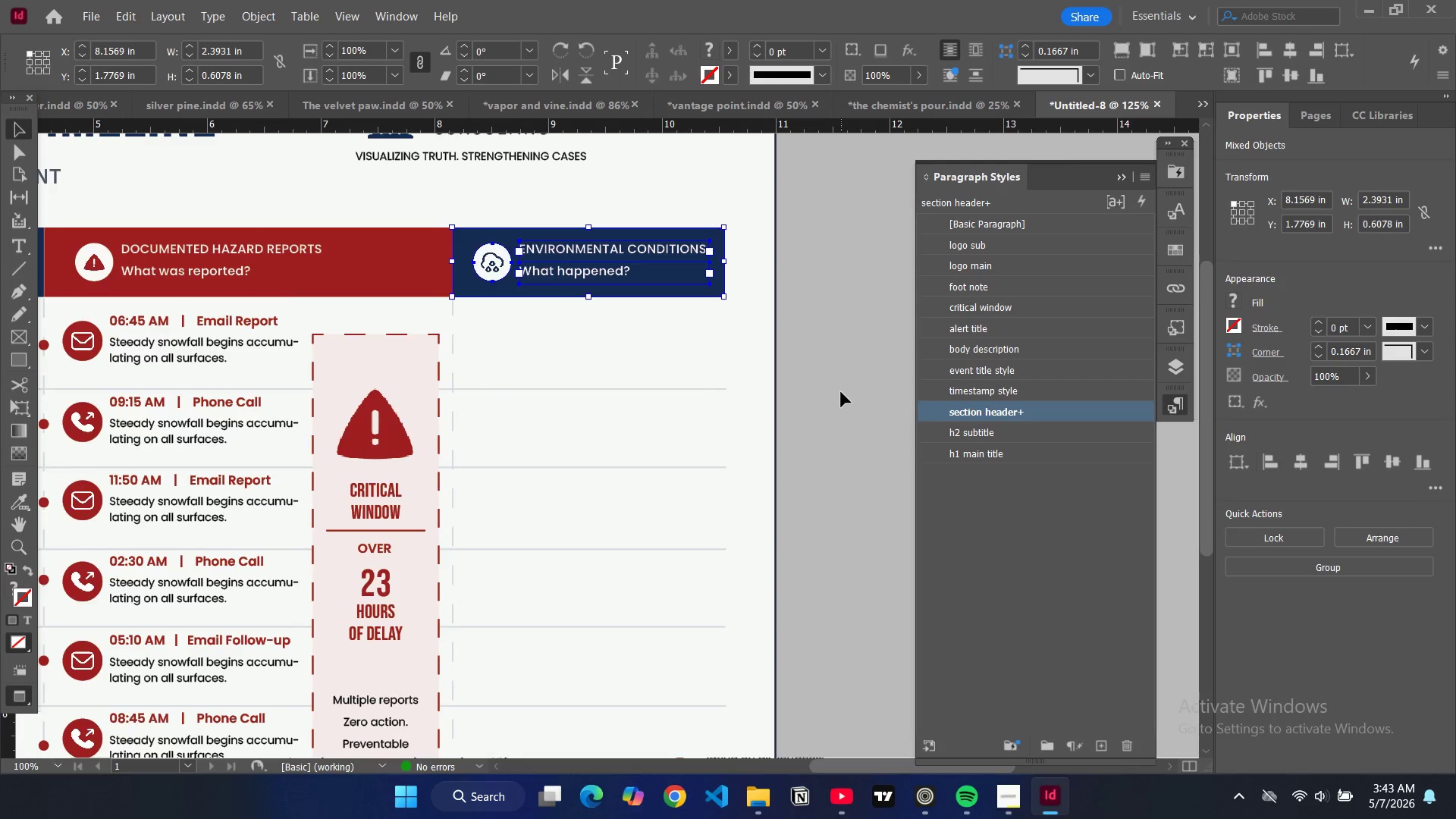 
left_click([840, 392])
 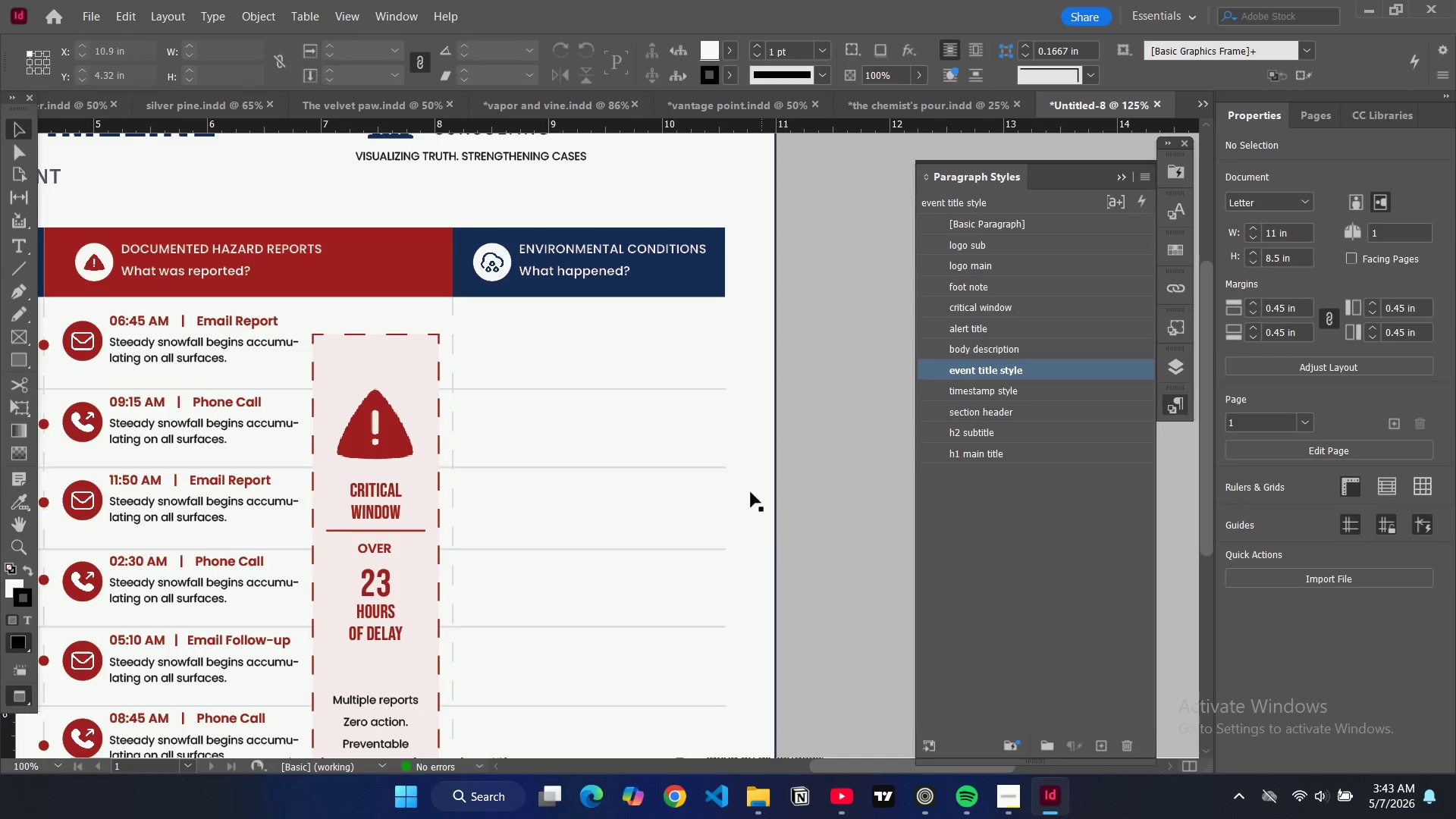 
left_click([493, 259])
 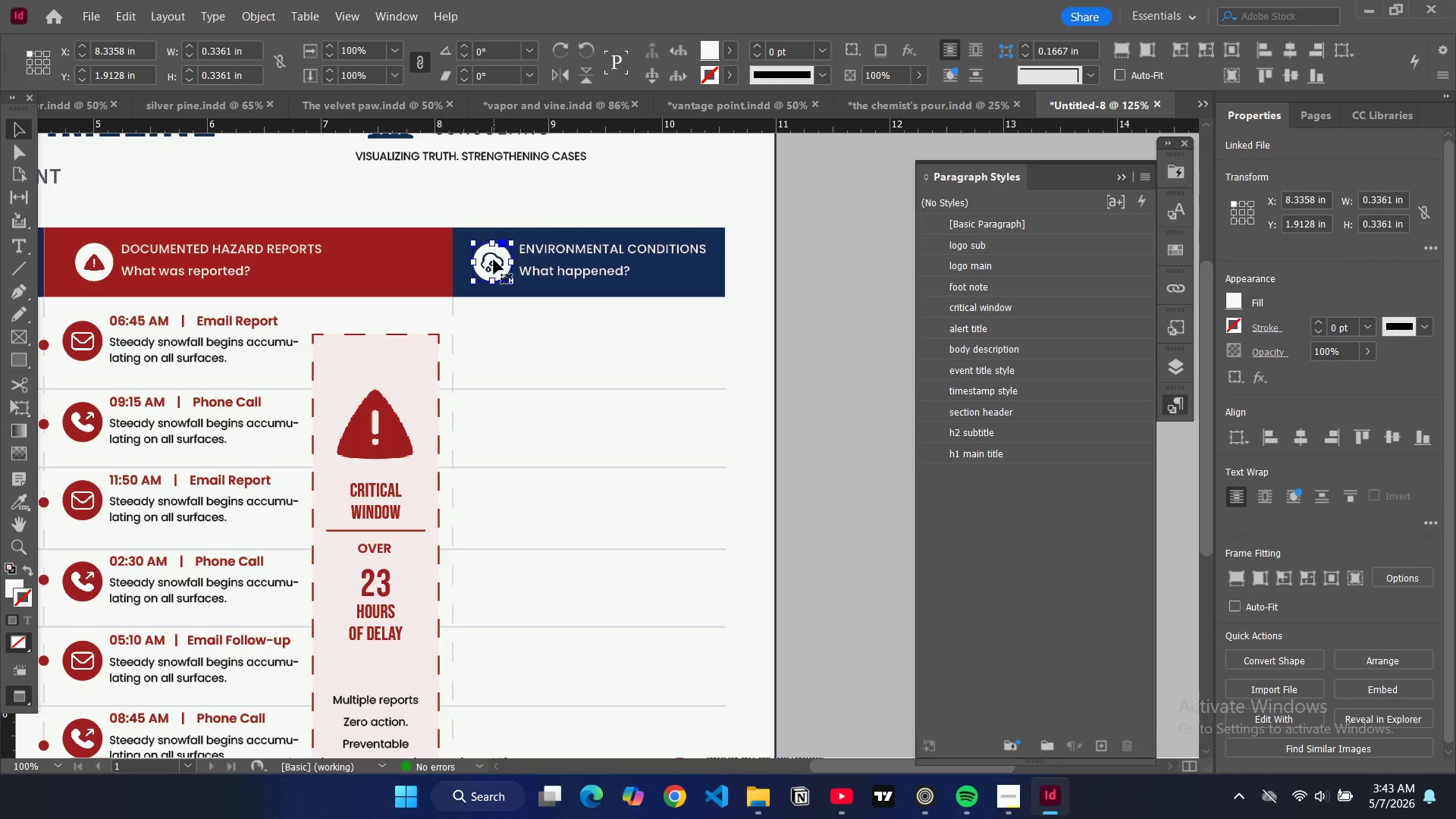 
key(Control+ControlLeft)
 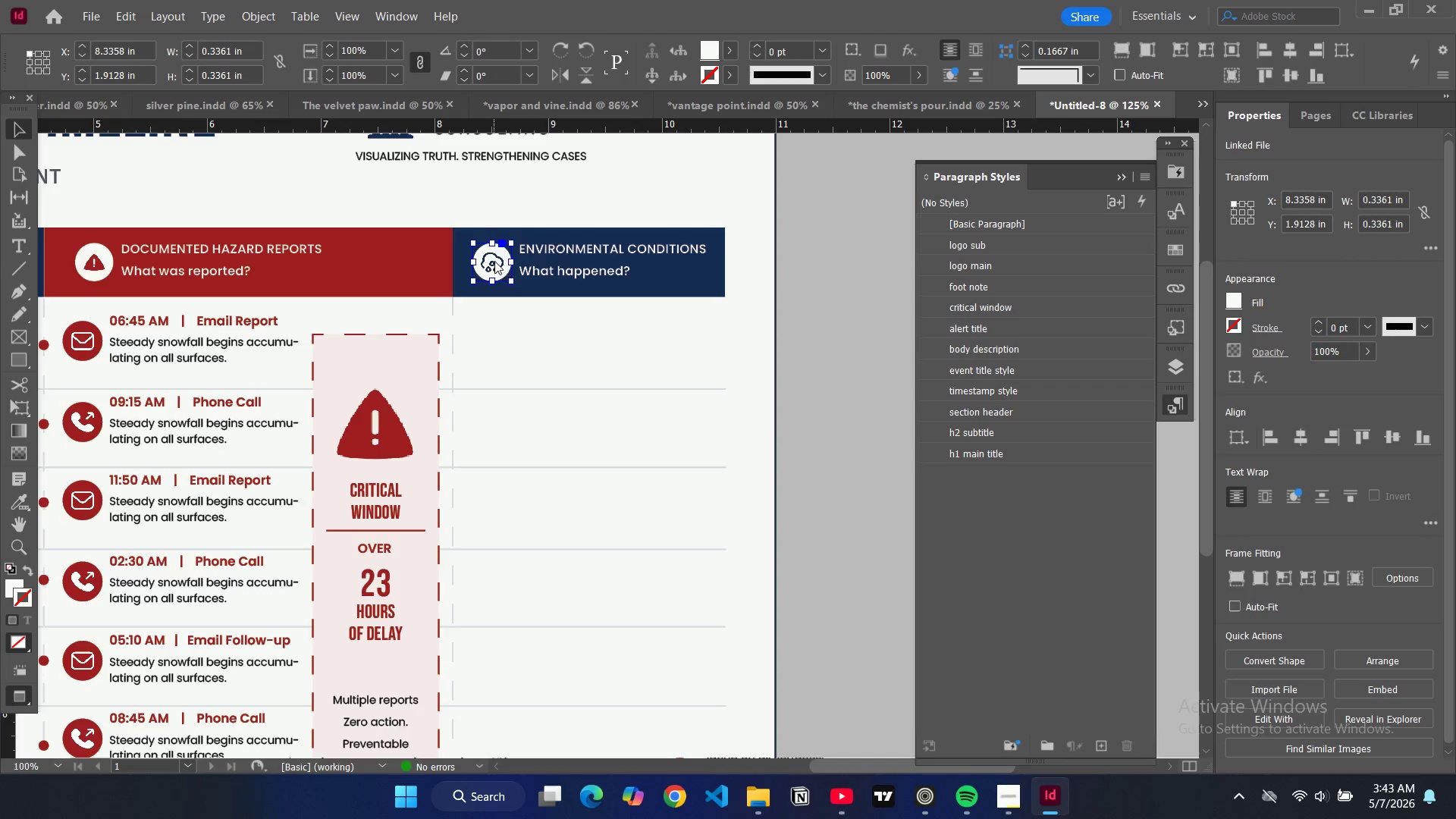 
key(Control+D)
 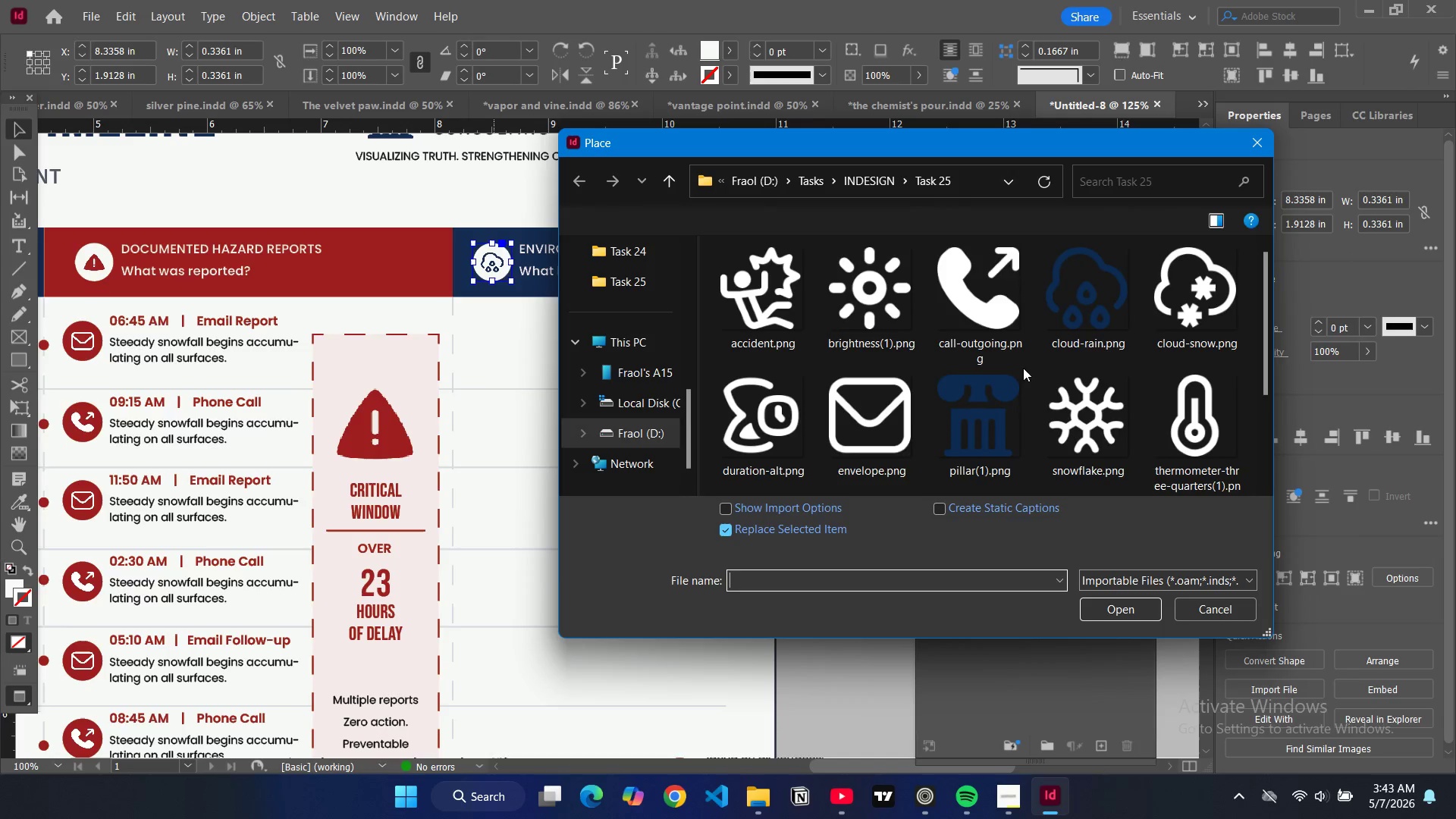 
scroll: coordinate [1038, 380], scroll_direction: down, amount: 4.0
 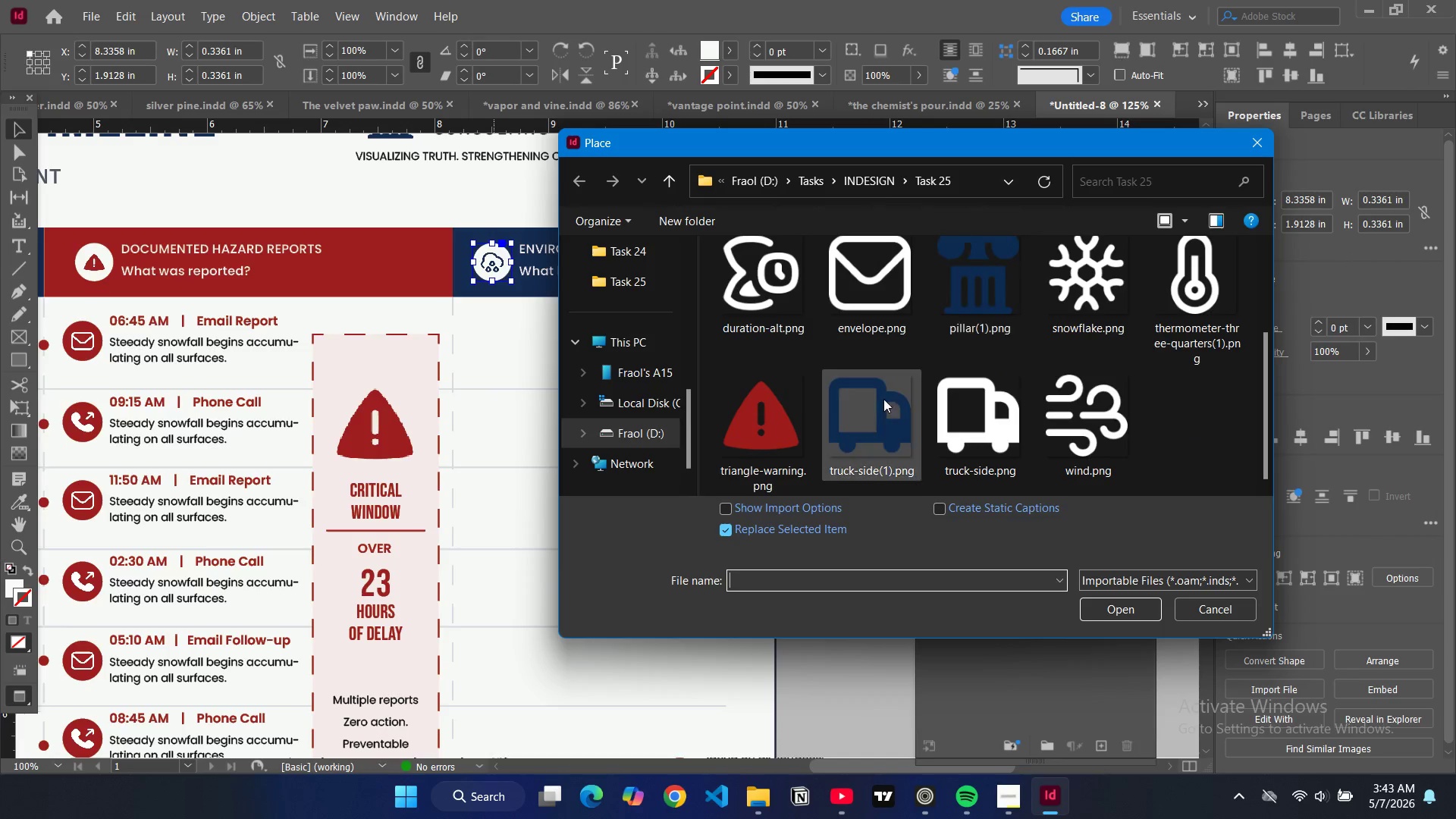 
left_click([874, 416])
 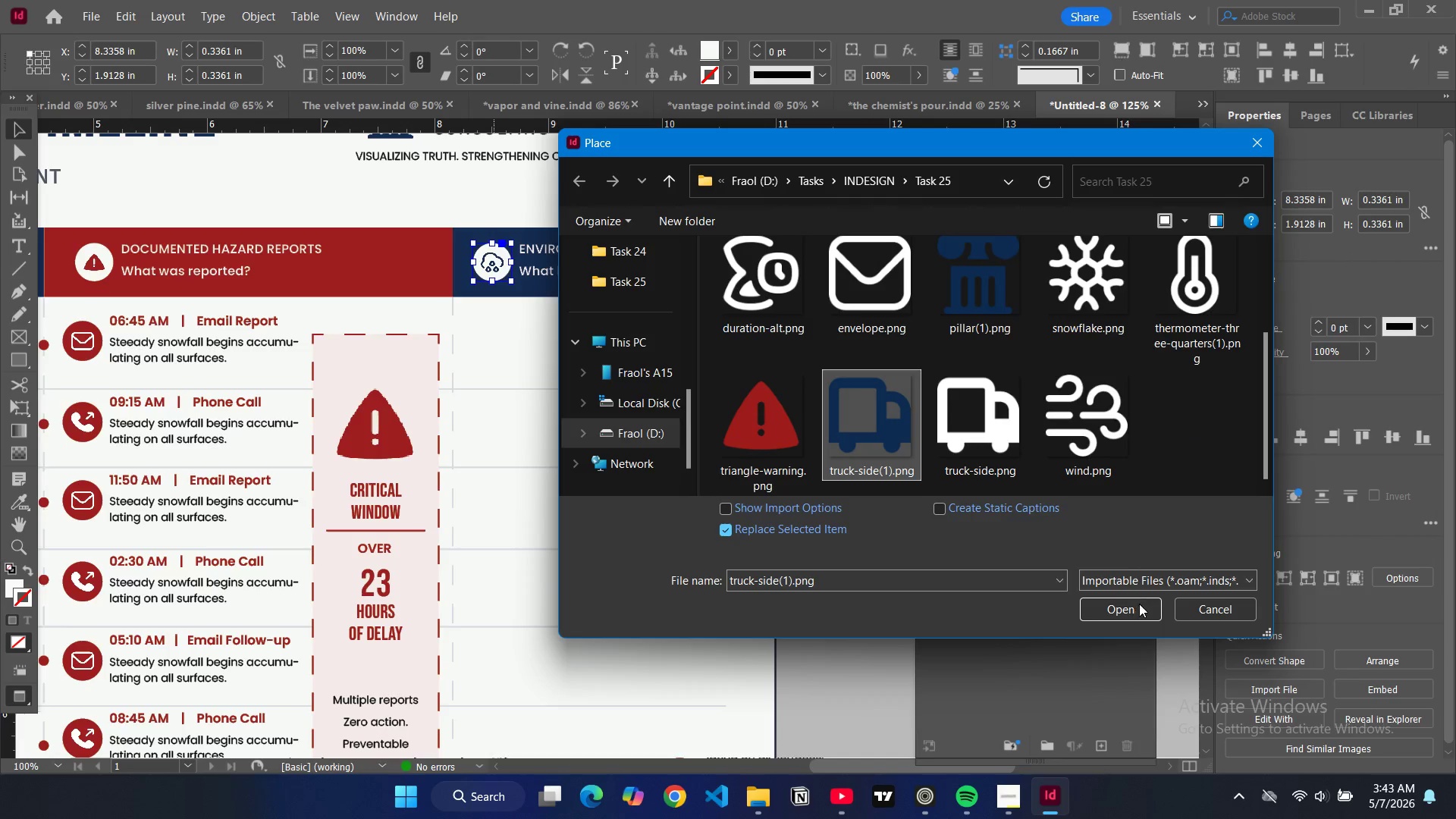 
left_click([1136, 606])
 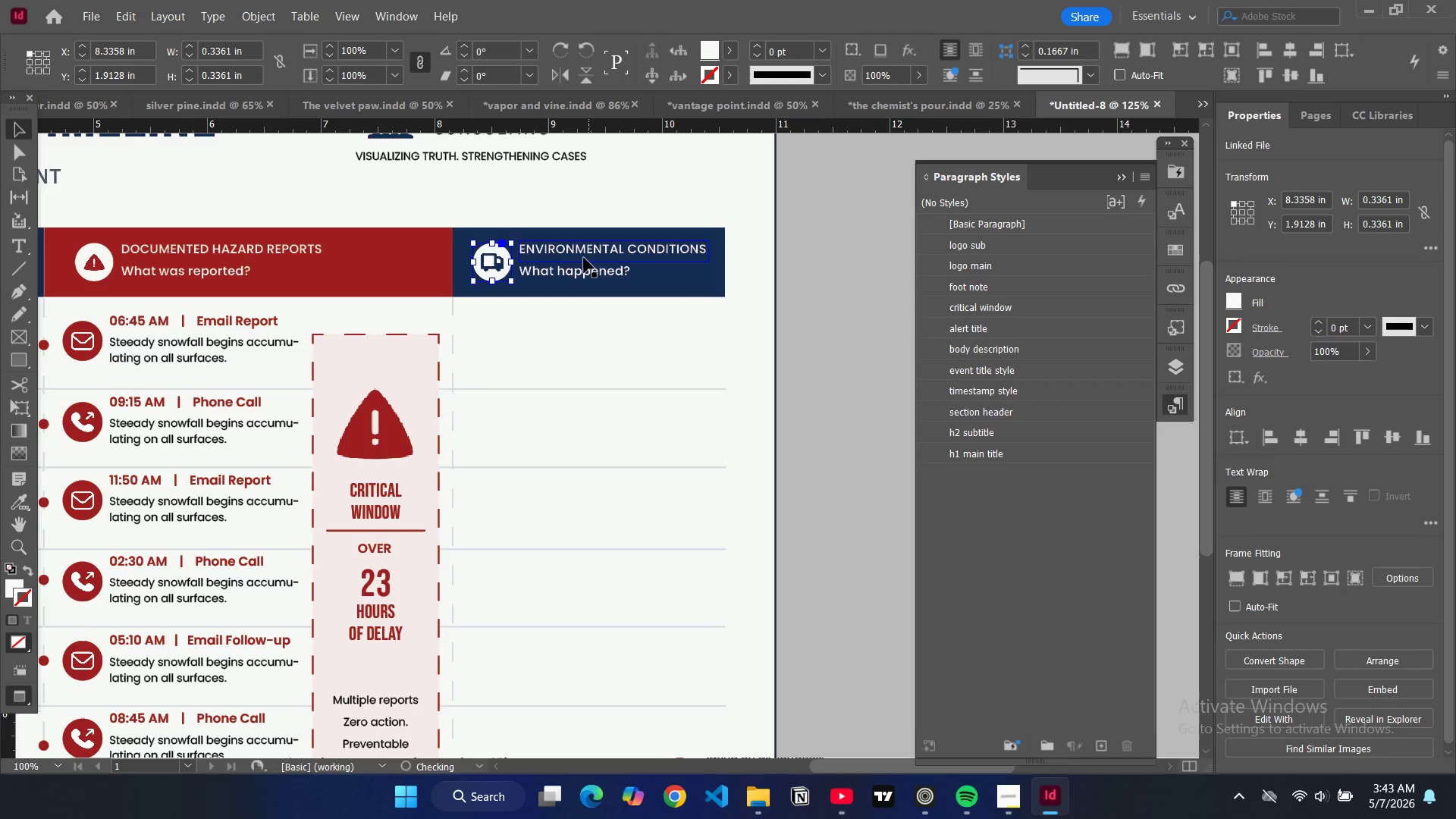 
double_click([584, 257])
 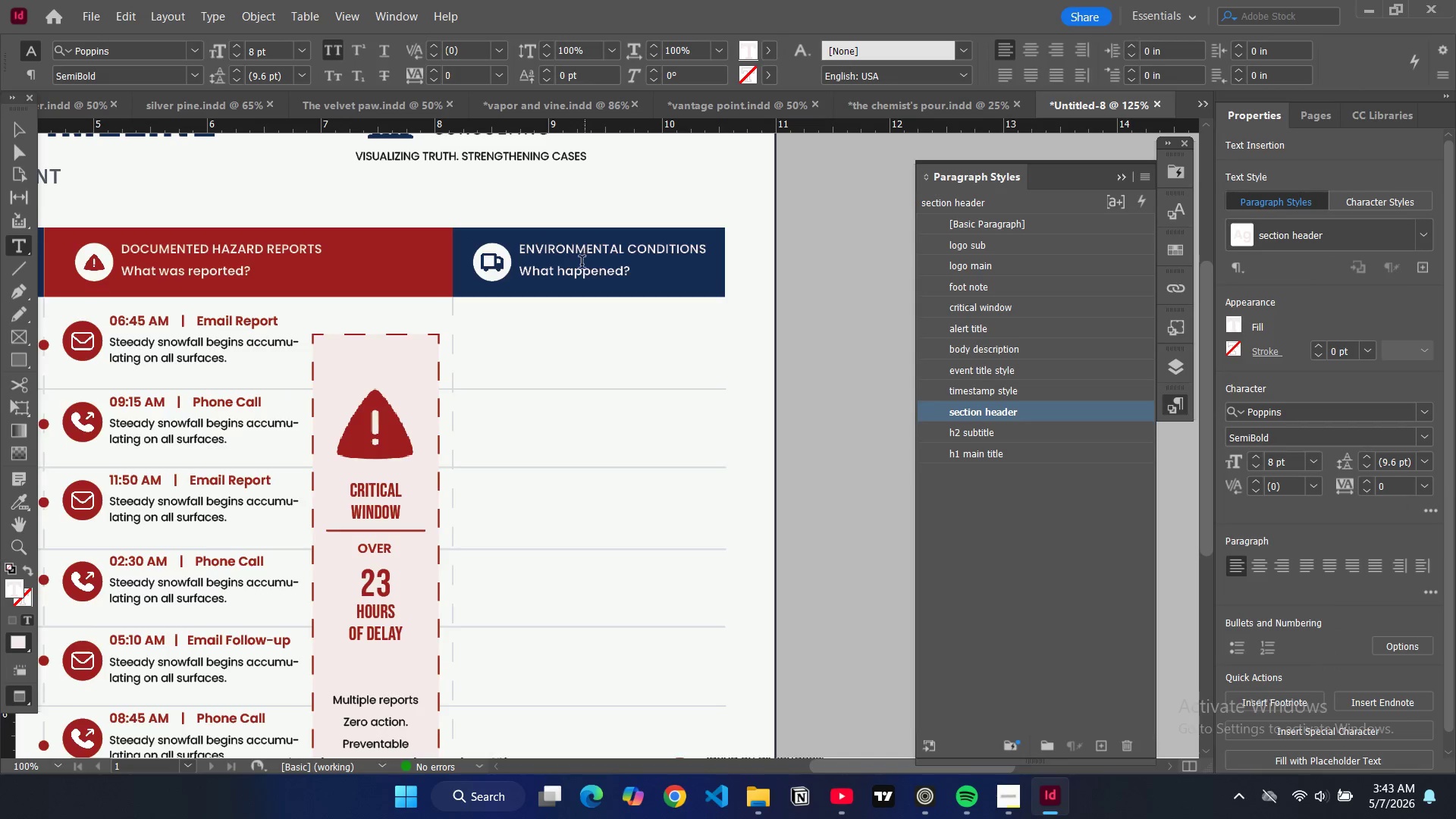 
key(Control+ControlLeft)
 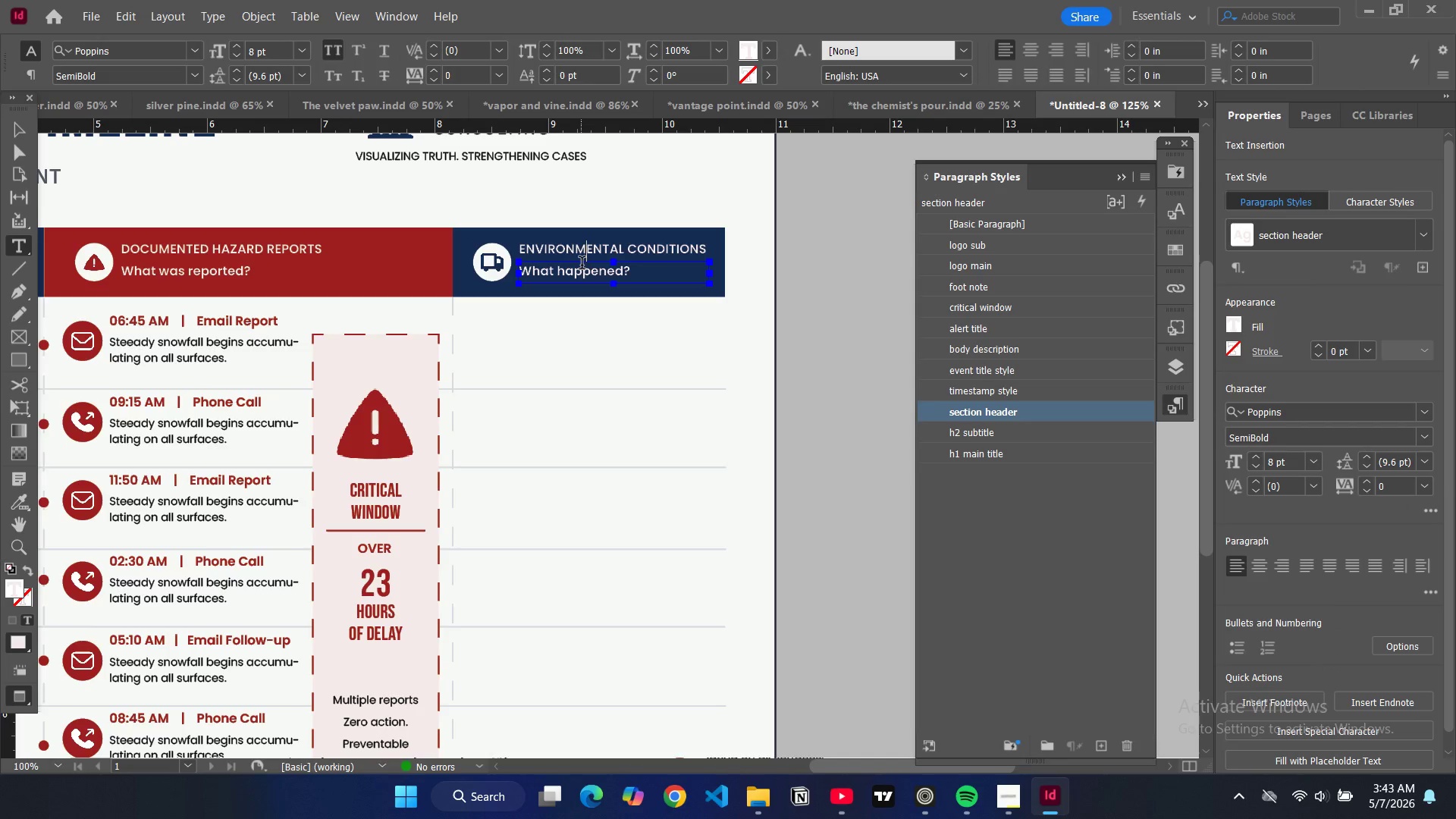 
key(Control+A)
 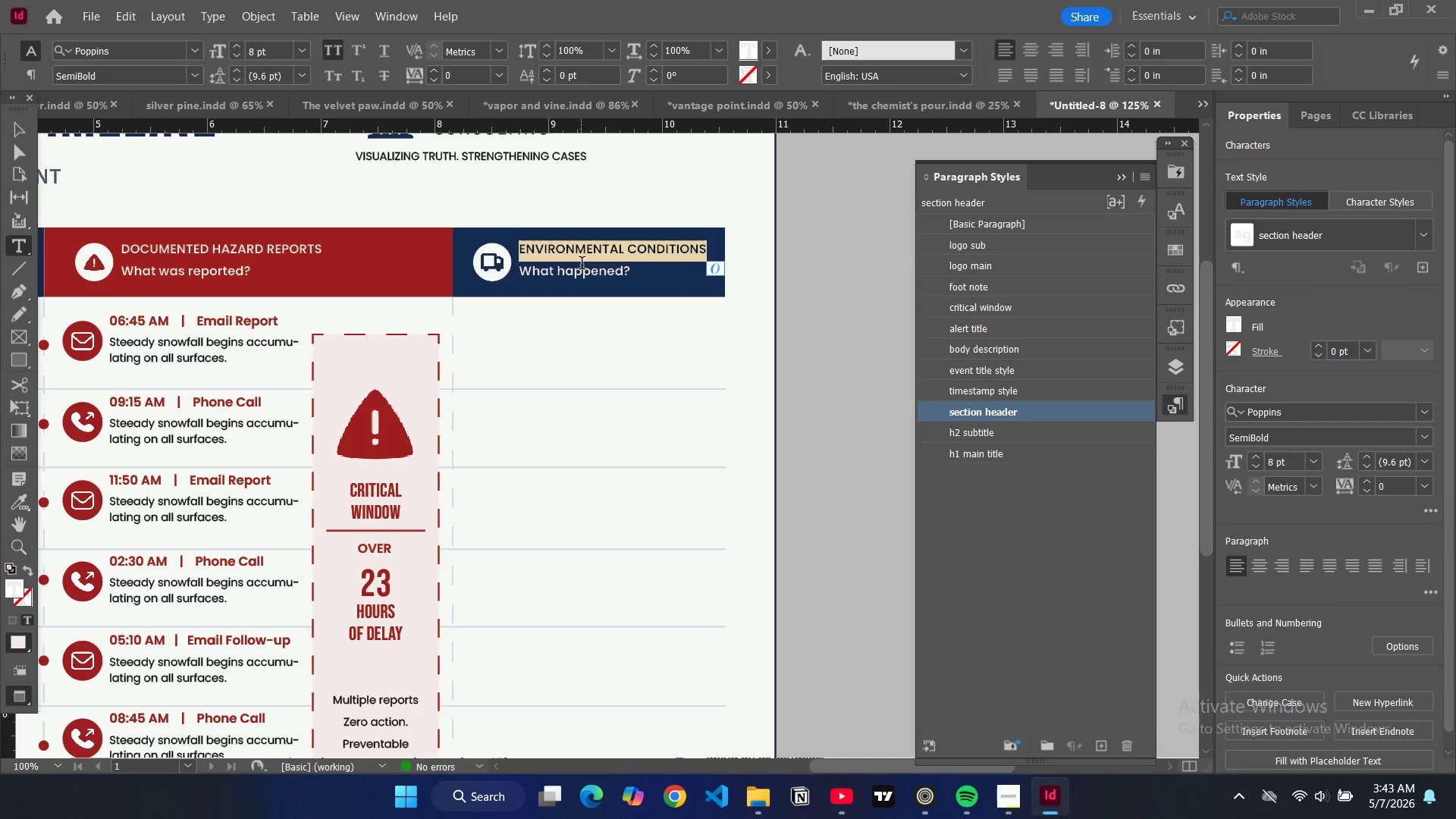 
type(maintan)
key(Backspace)
type(inance response)
 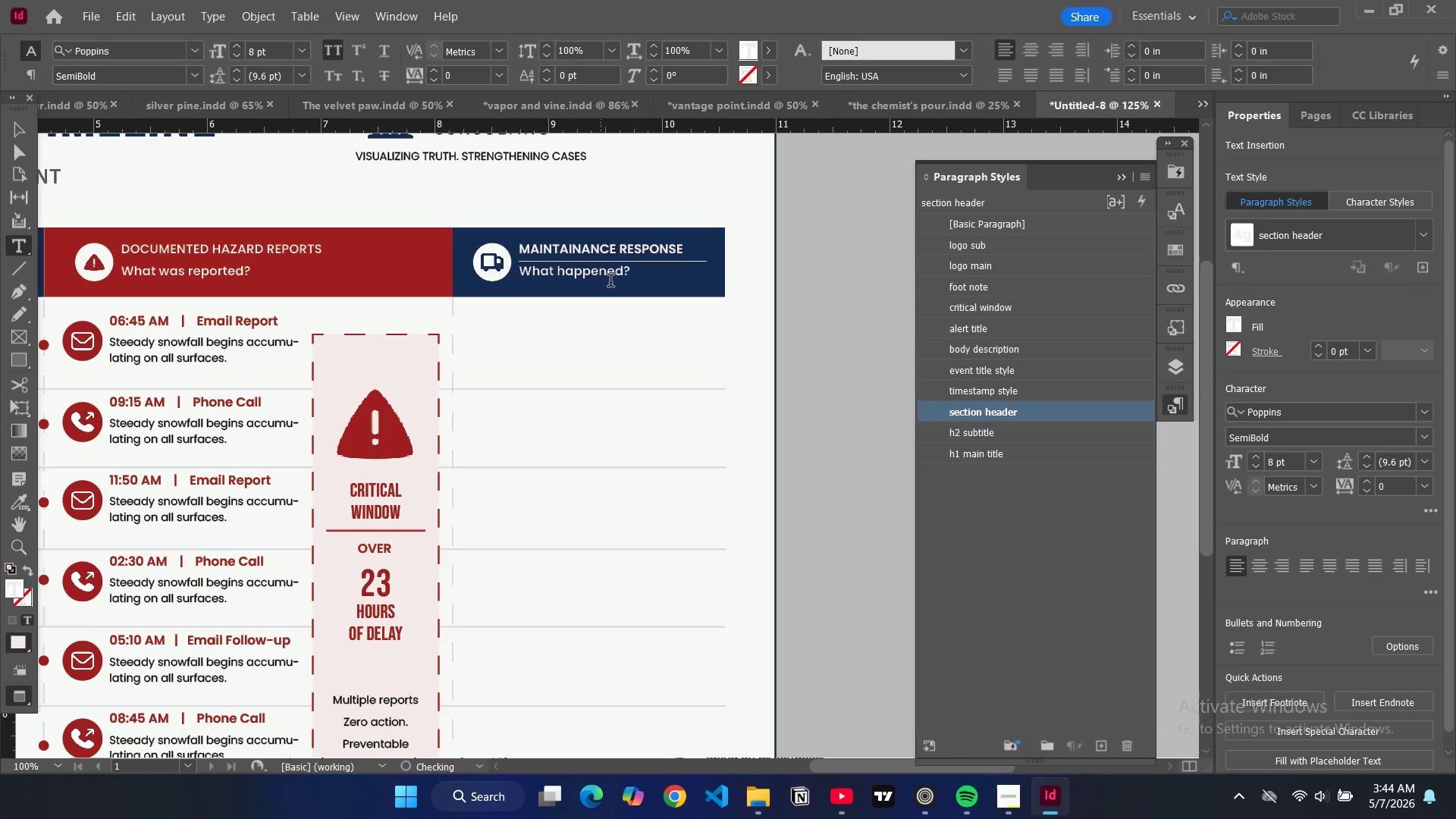 
double_click([610, 283])
 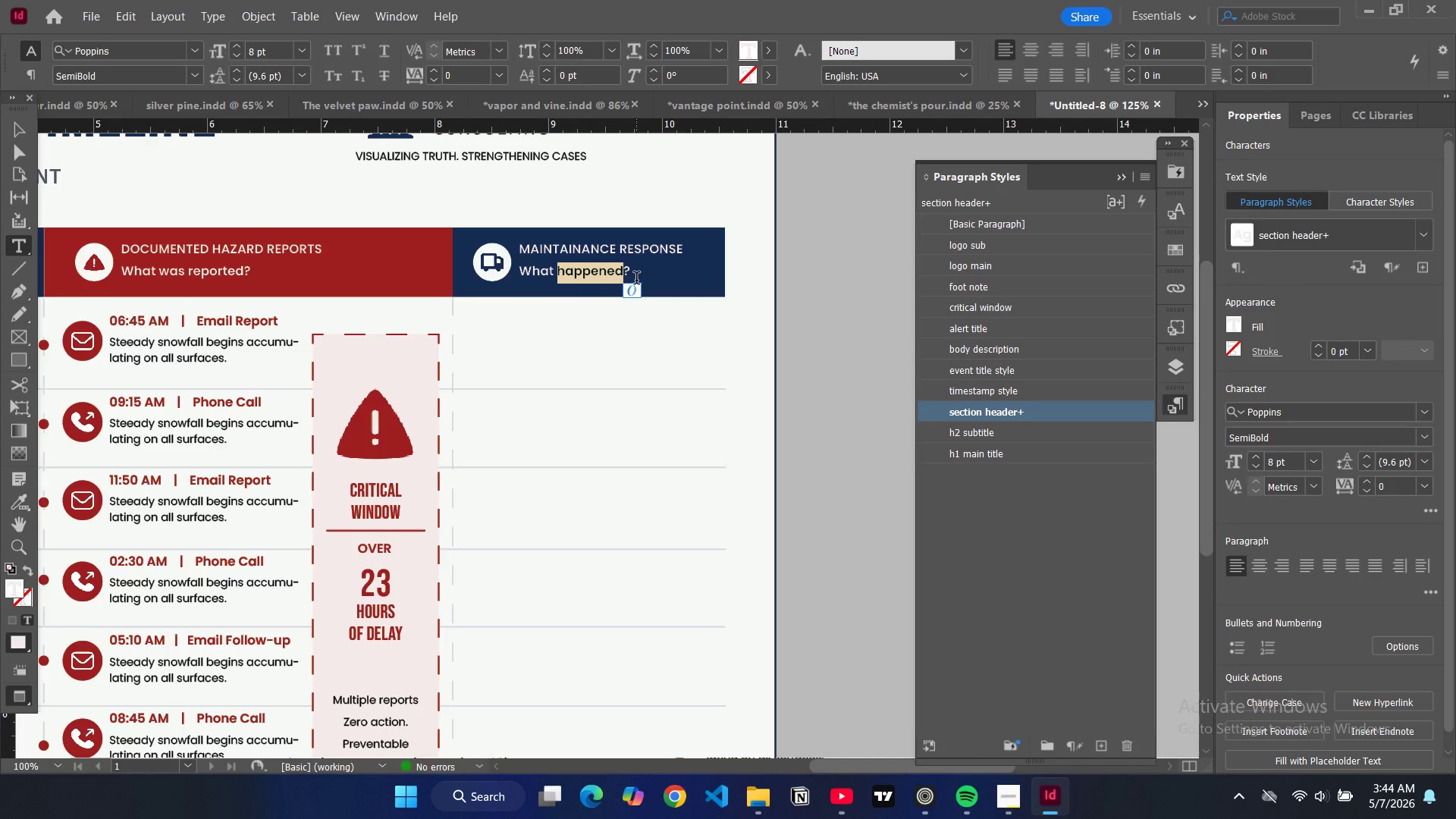 
left_click([636, 280])
 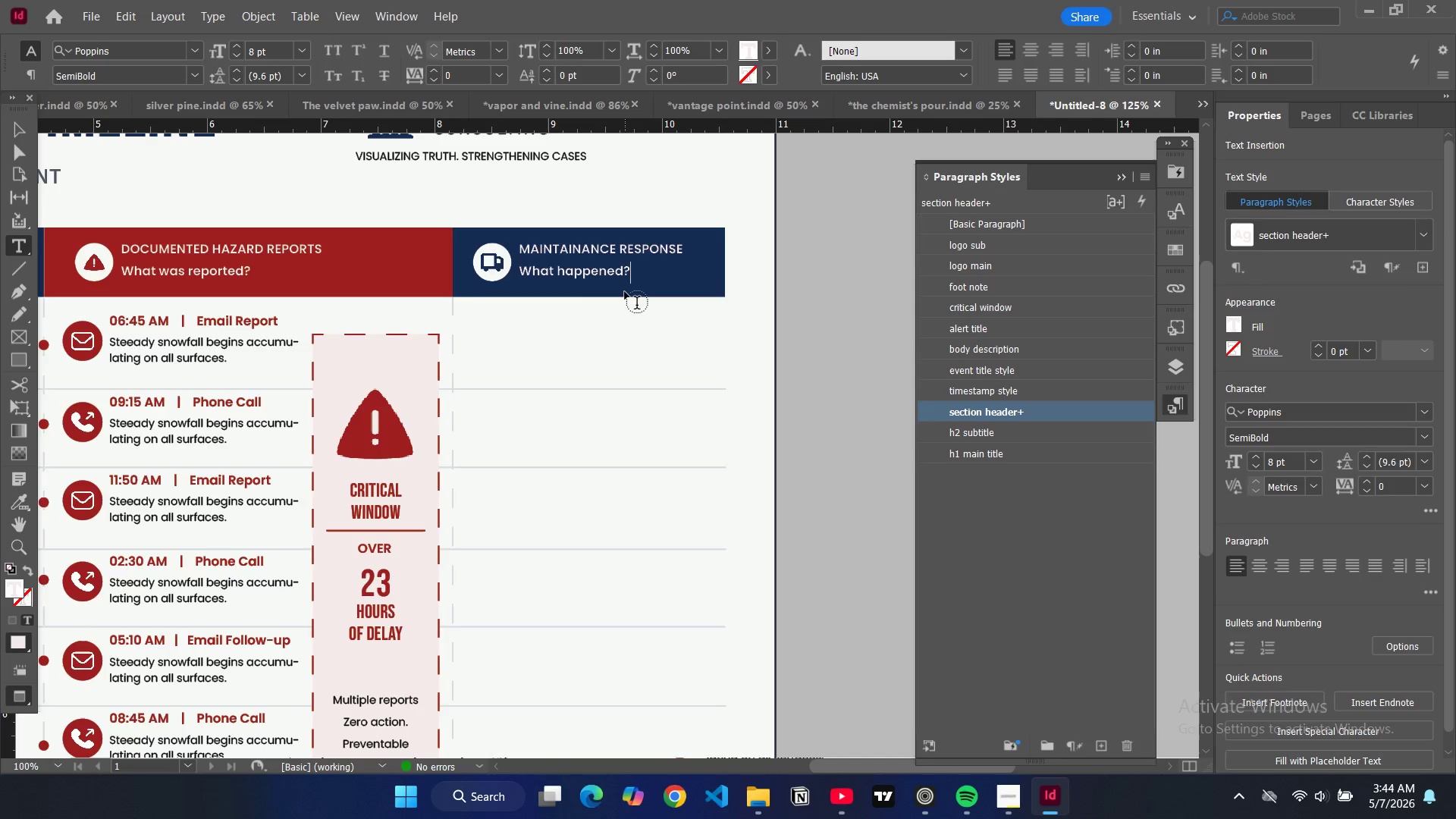 
wait(22.25)
 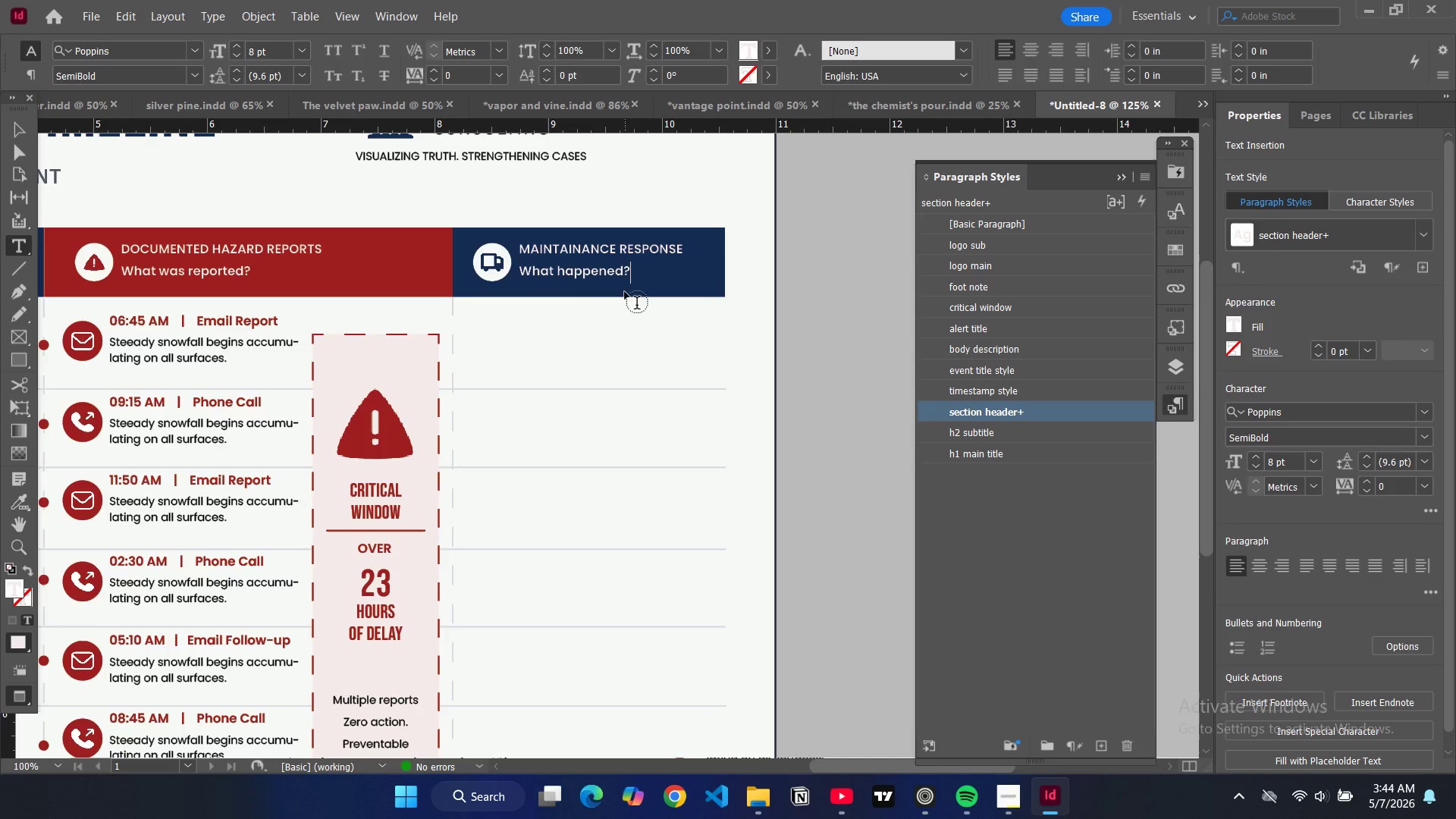 
left_click([16, 127])
 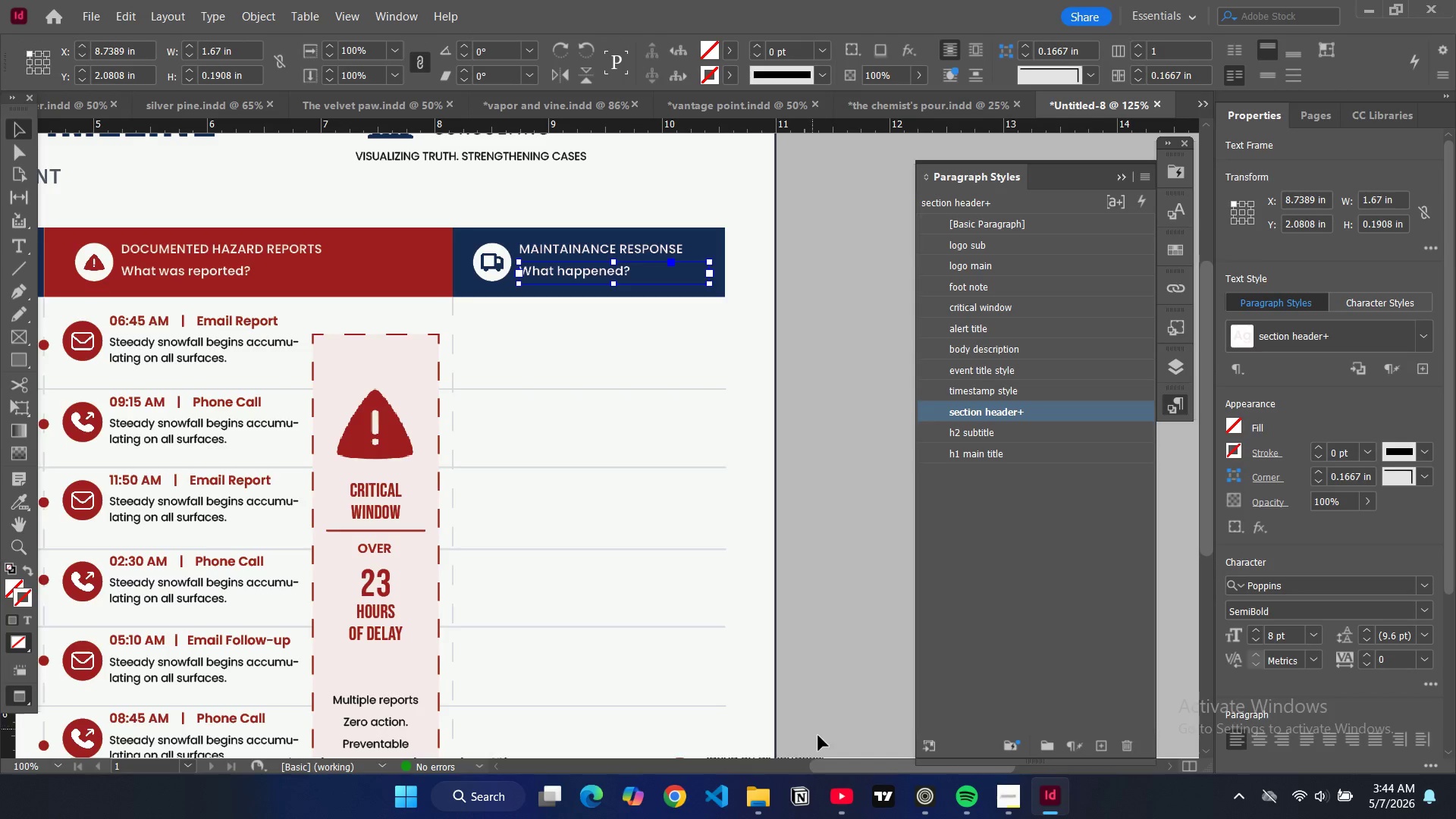 
left_click([840, 769])
 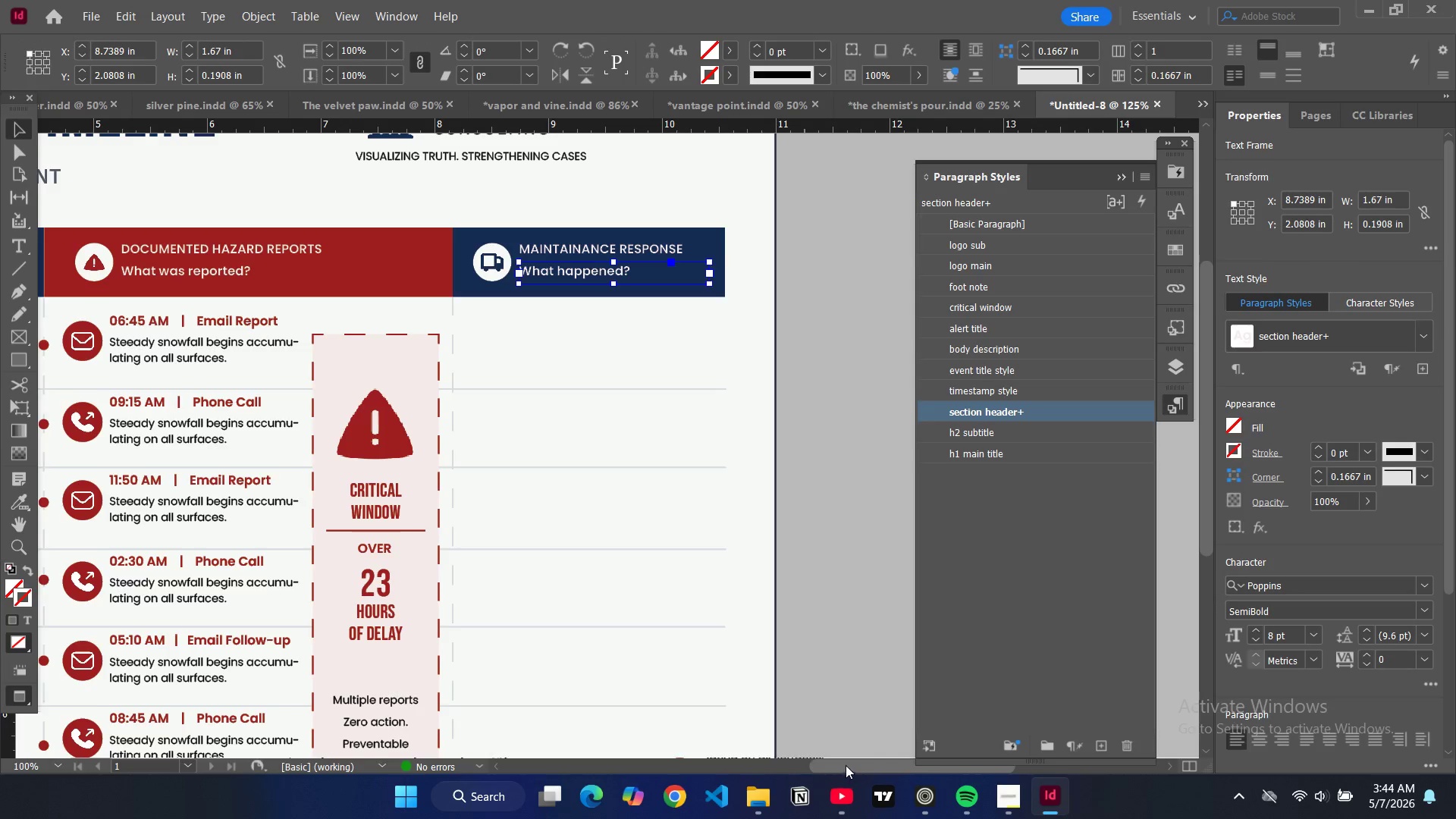 
left_click_drag(start_coordinate=[846, 765], to_coordinate=[751, 758])
 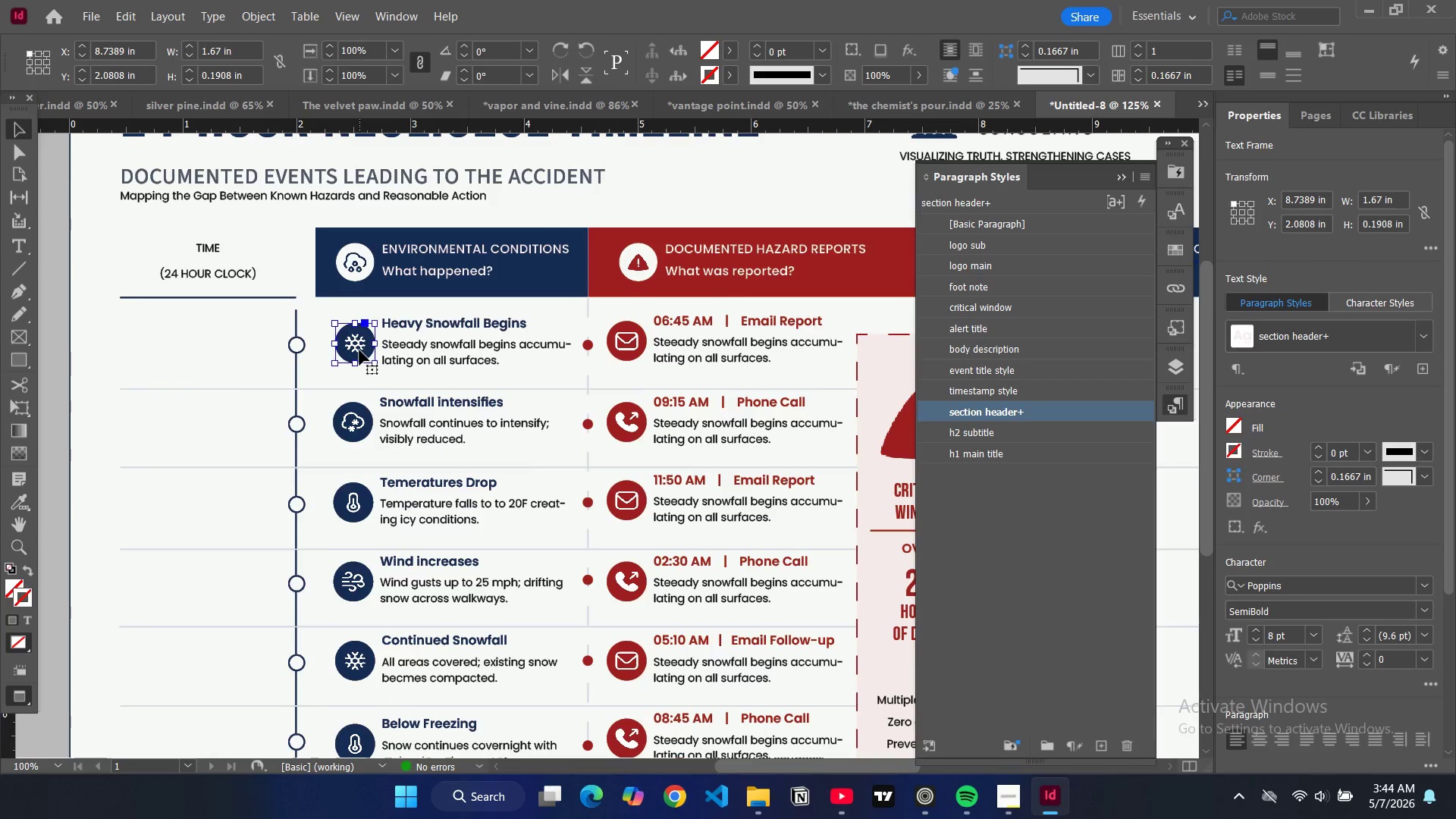 
hold_key(key=ControlLeft, duration=13.0)
hold_key(key=ShiftLeft, duration=1.53)
left_click([435, 354])
 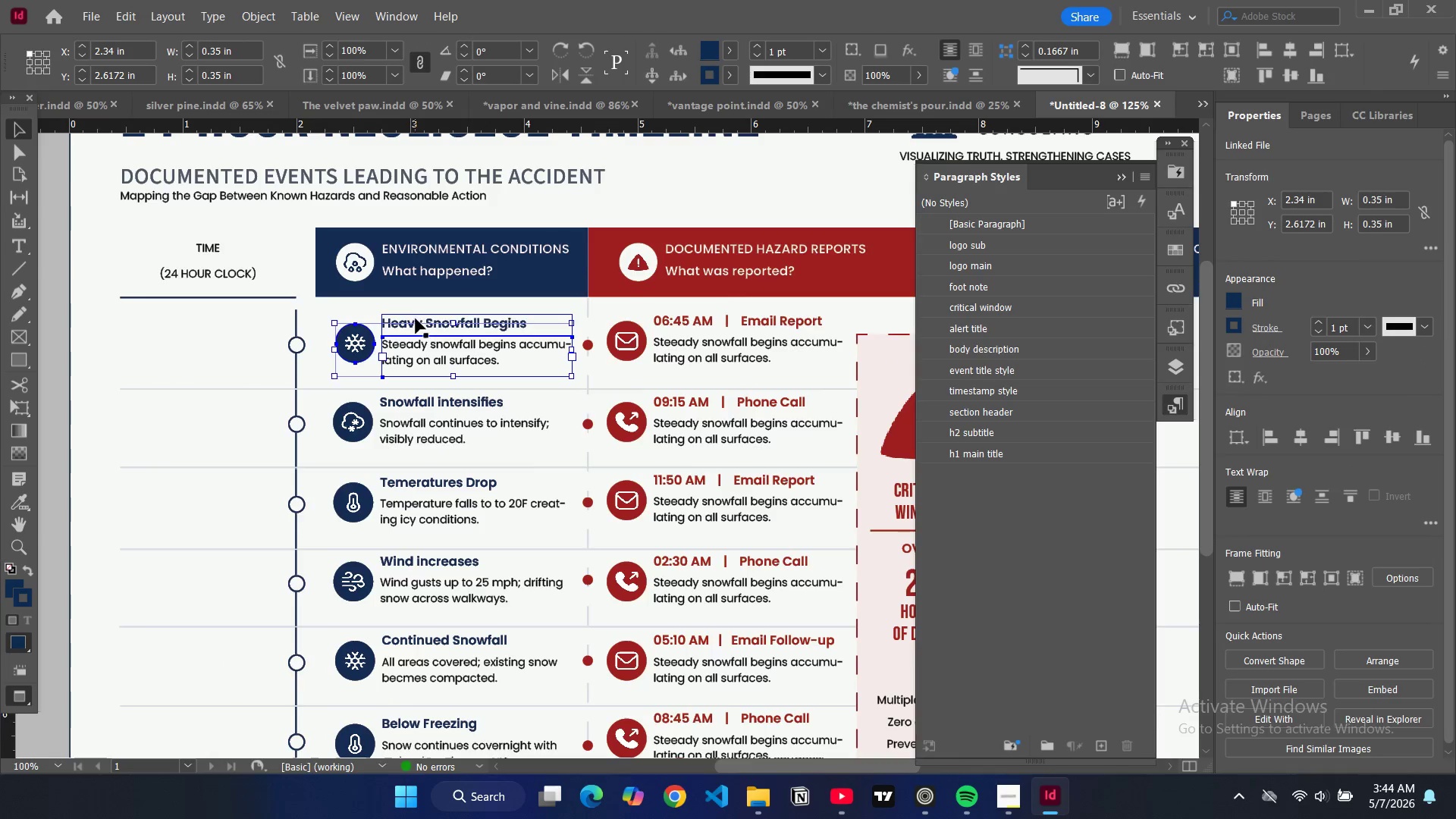 
left_click([416, 319])
 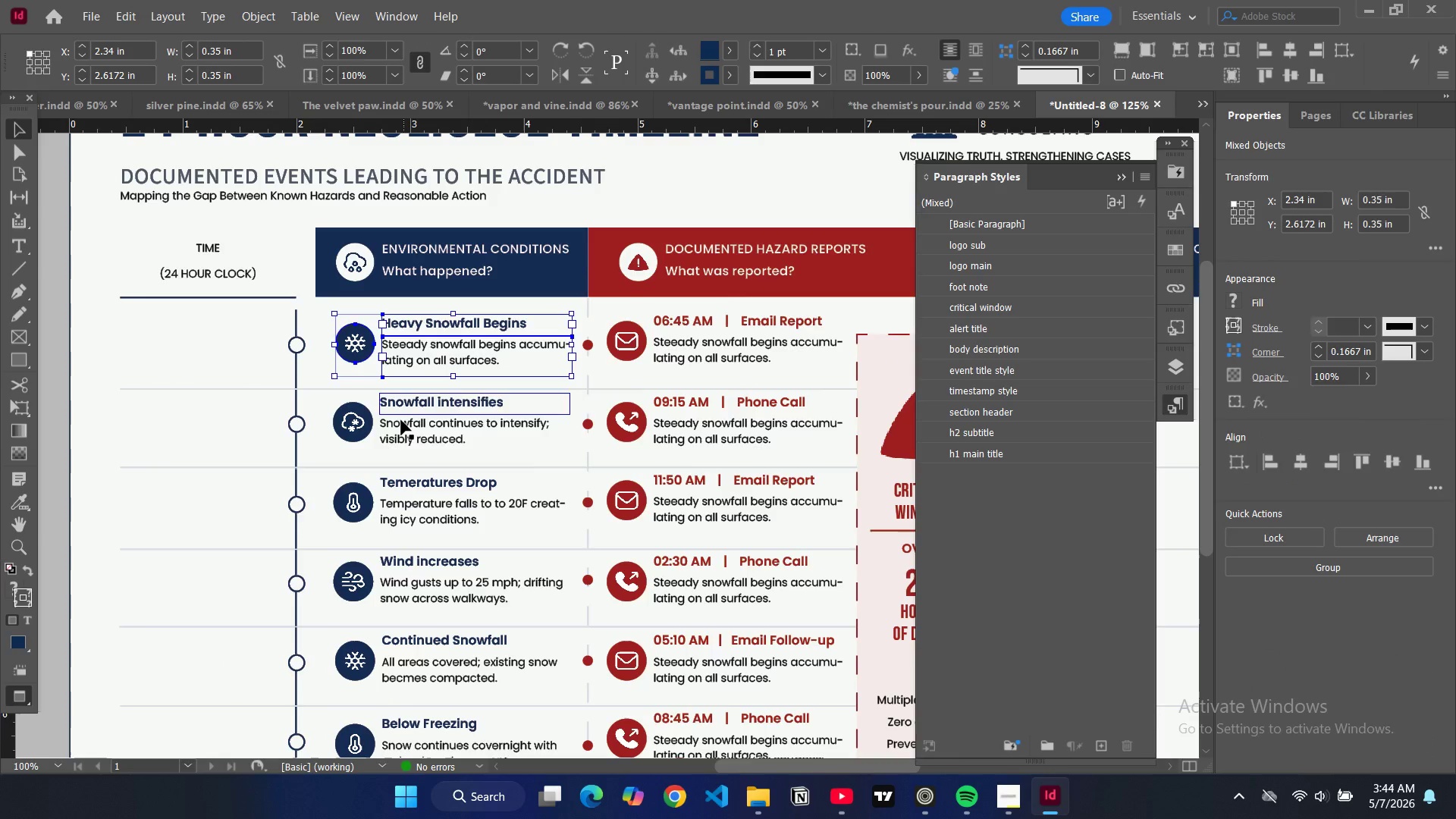 
hold_key(key=ShiftLeft, duration=1.5)
left_click([400, 424])
 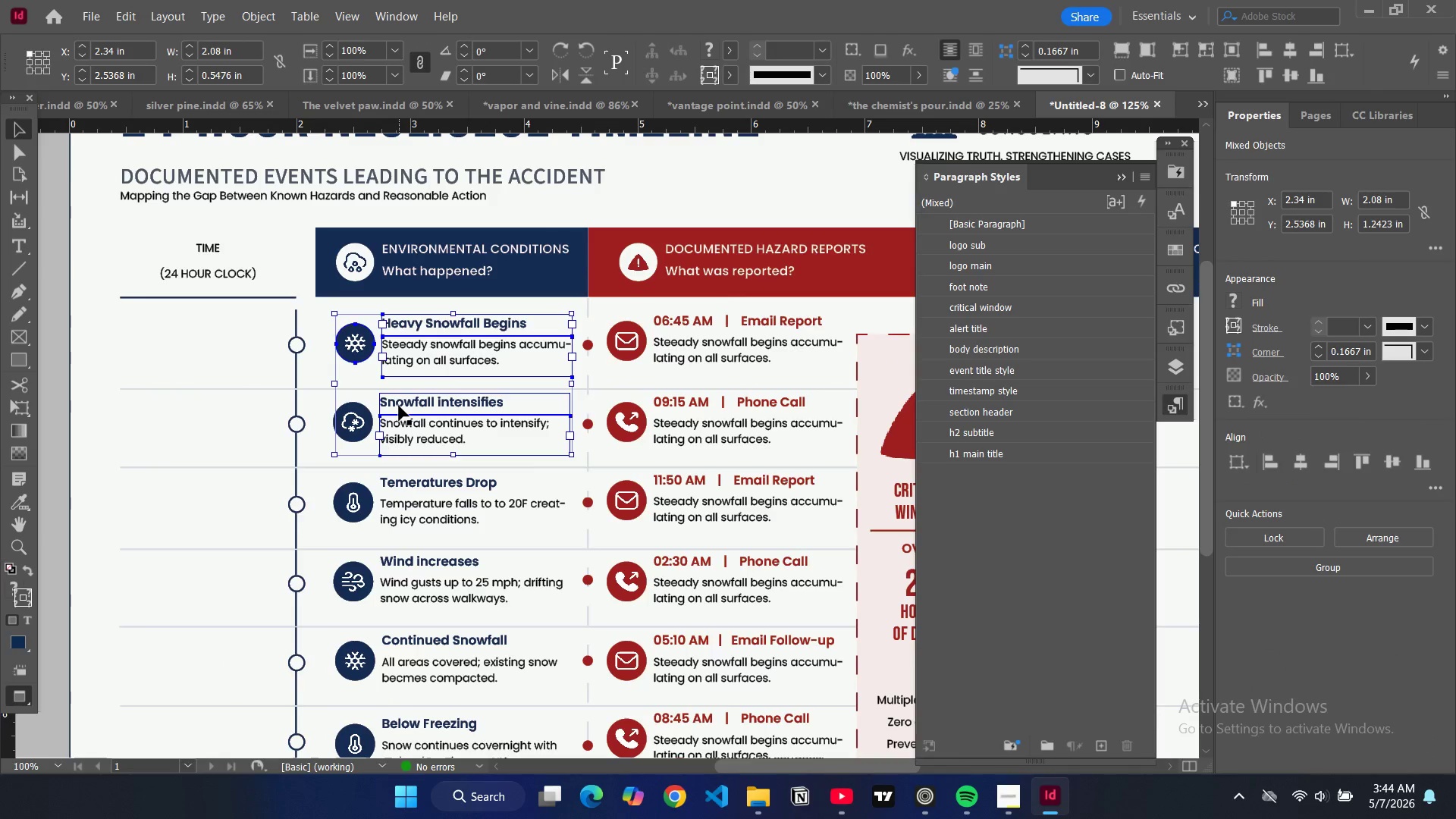 
left_click([399, 406])
 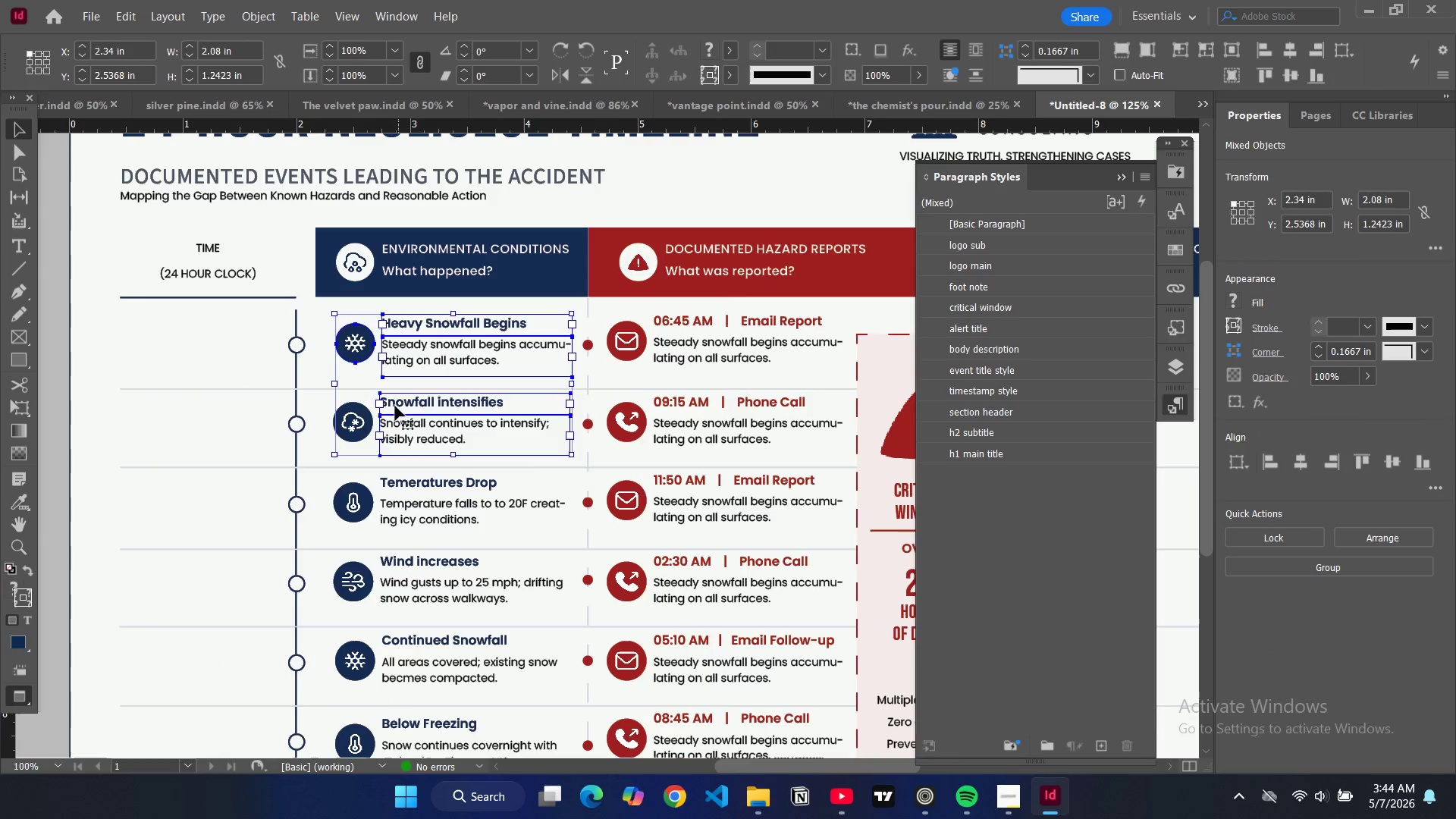 
hold_key(key=ShiftLeft, duration=1.5)
left_click([359, 431])
 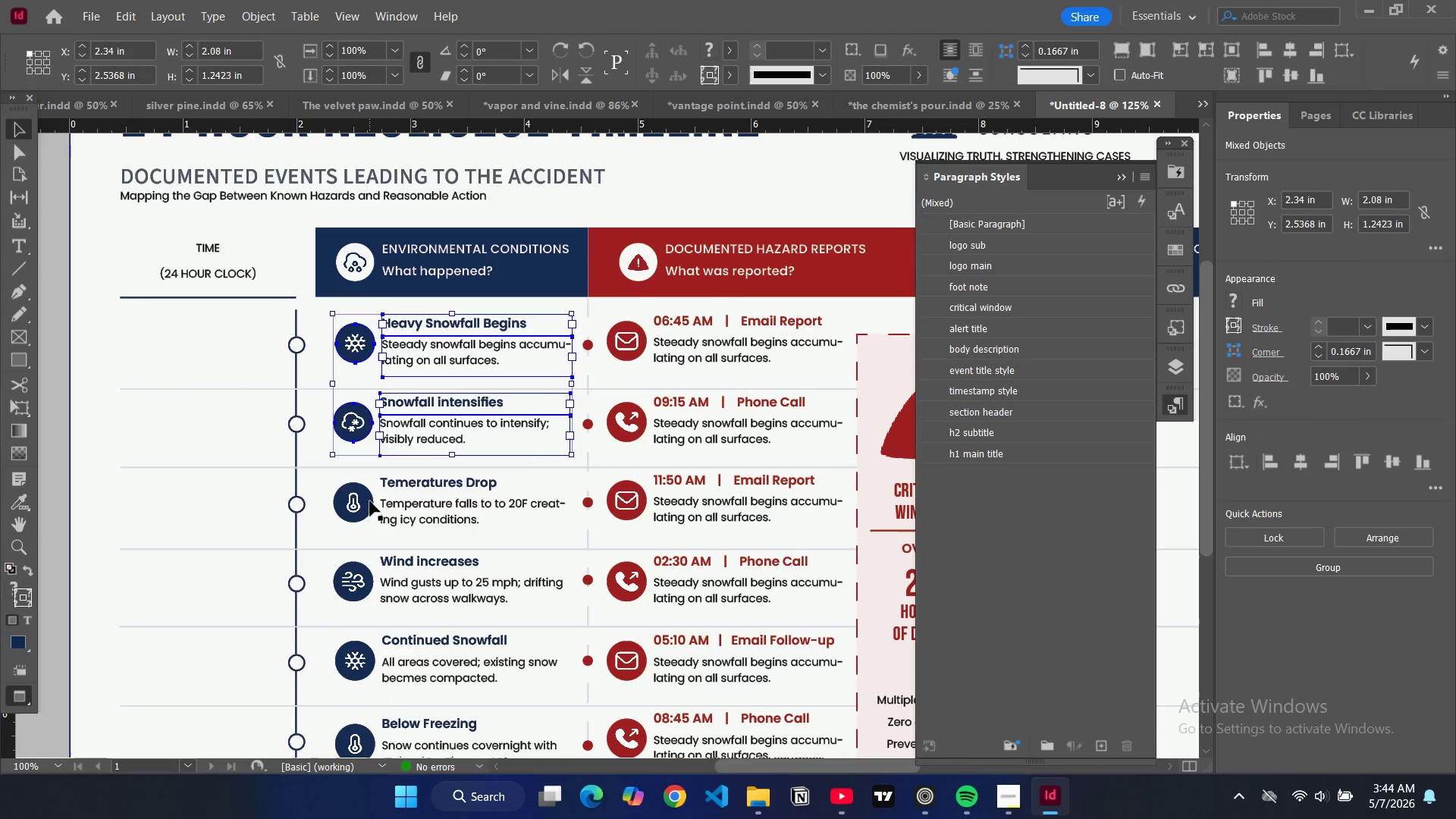 
left_click([369, 504])
 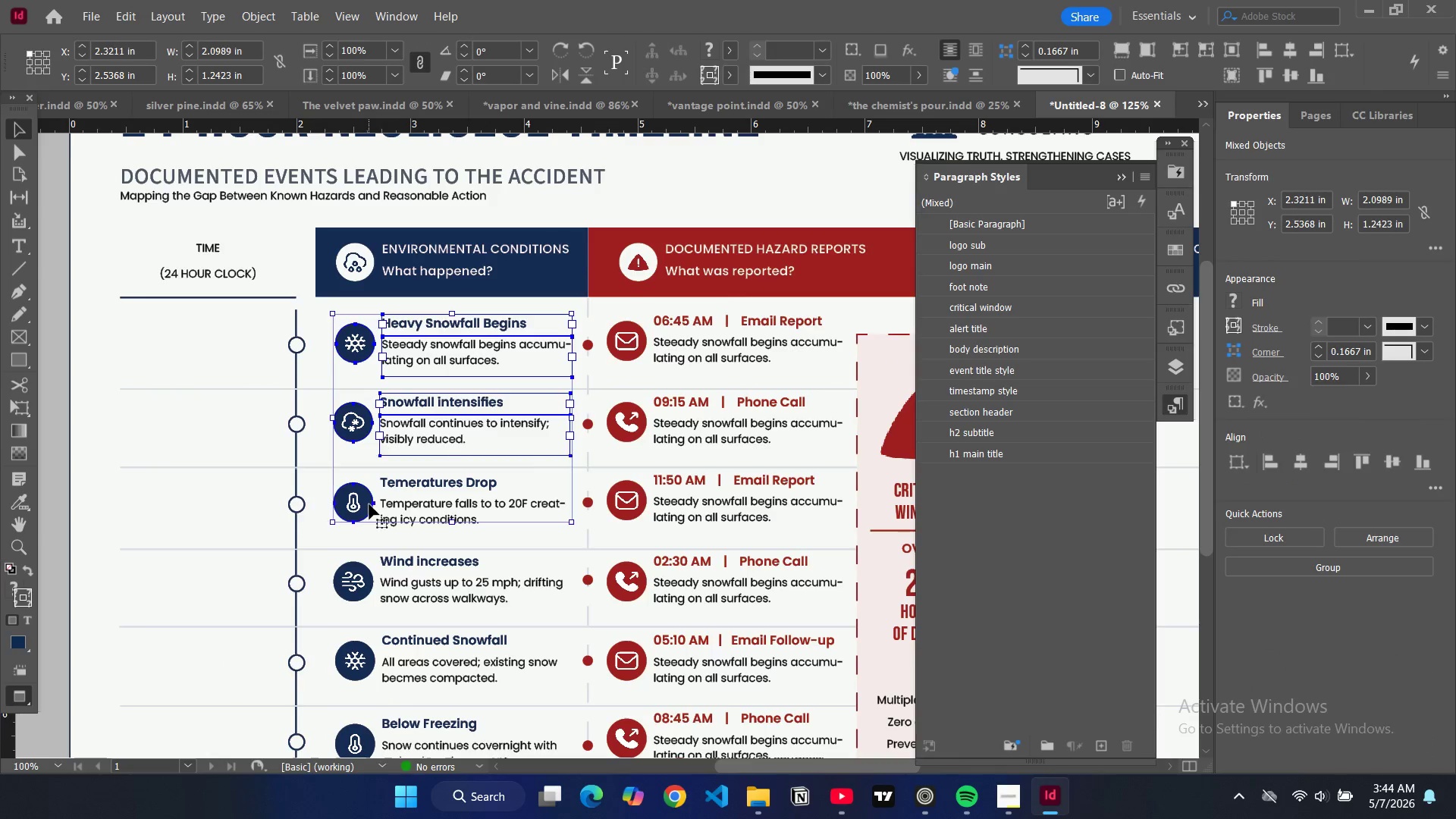 
hold_key(key=ShiftLeft, duration=1.56)
left_click([399, 490])
 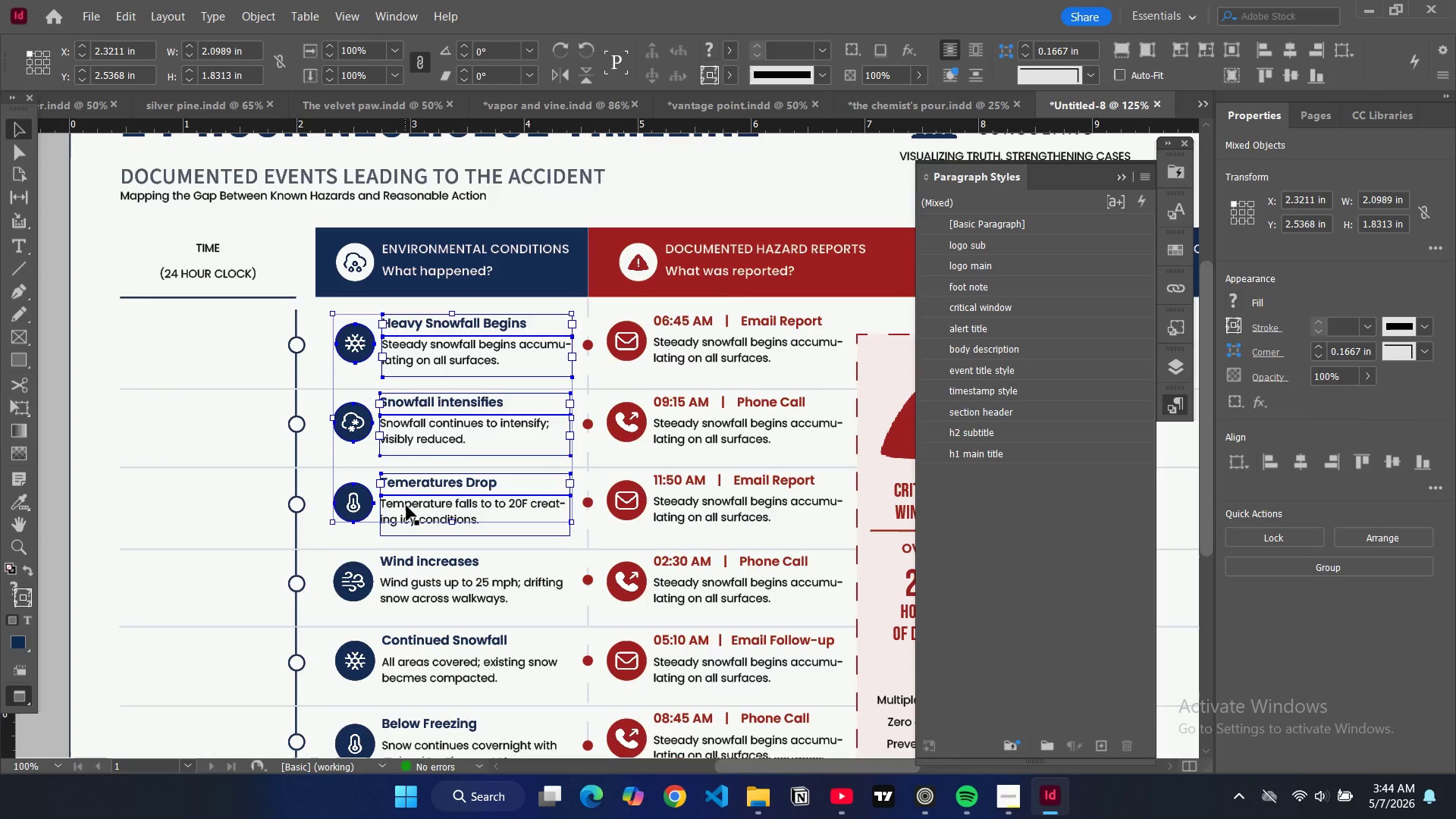 
left_click([407, 506])
 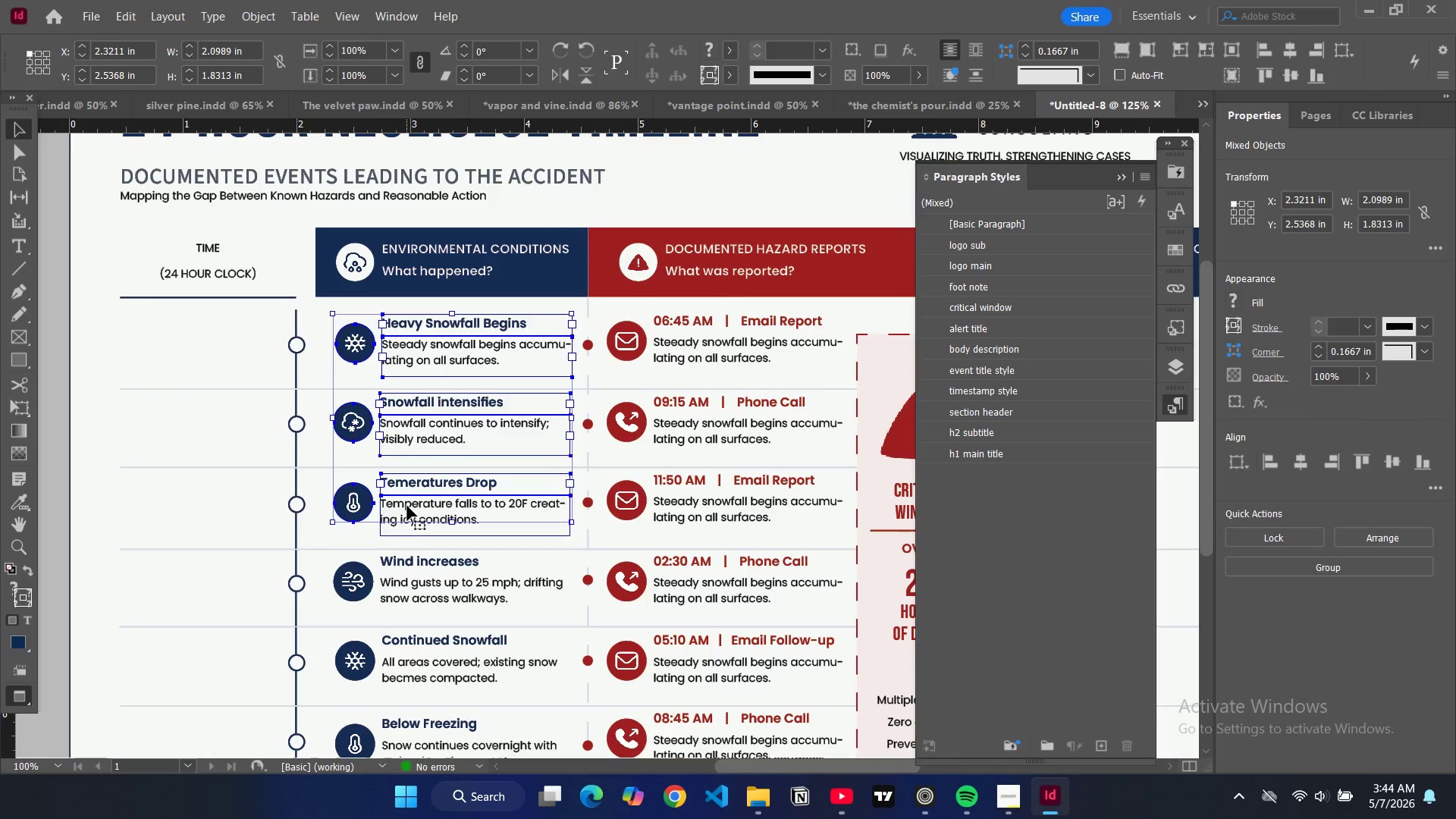 
hold_key(key=ShiftLeft, duration=1.52)
left_click([364, 571])
 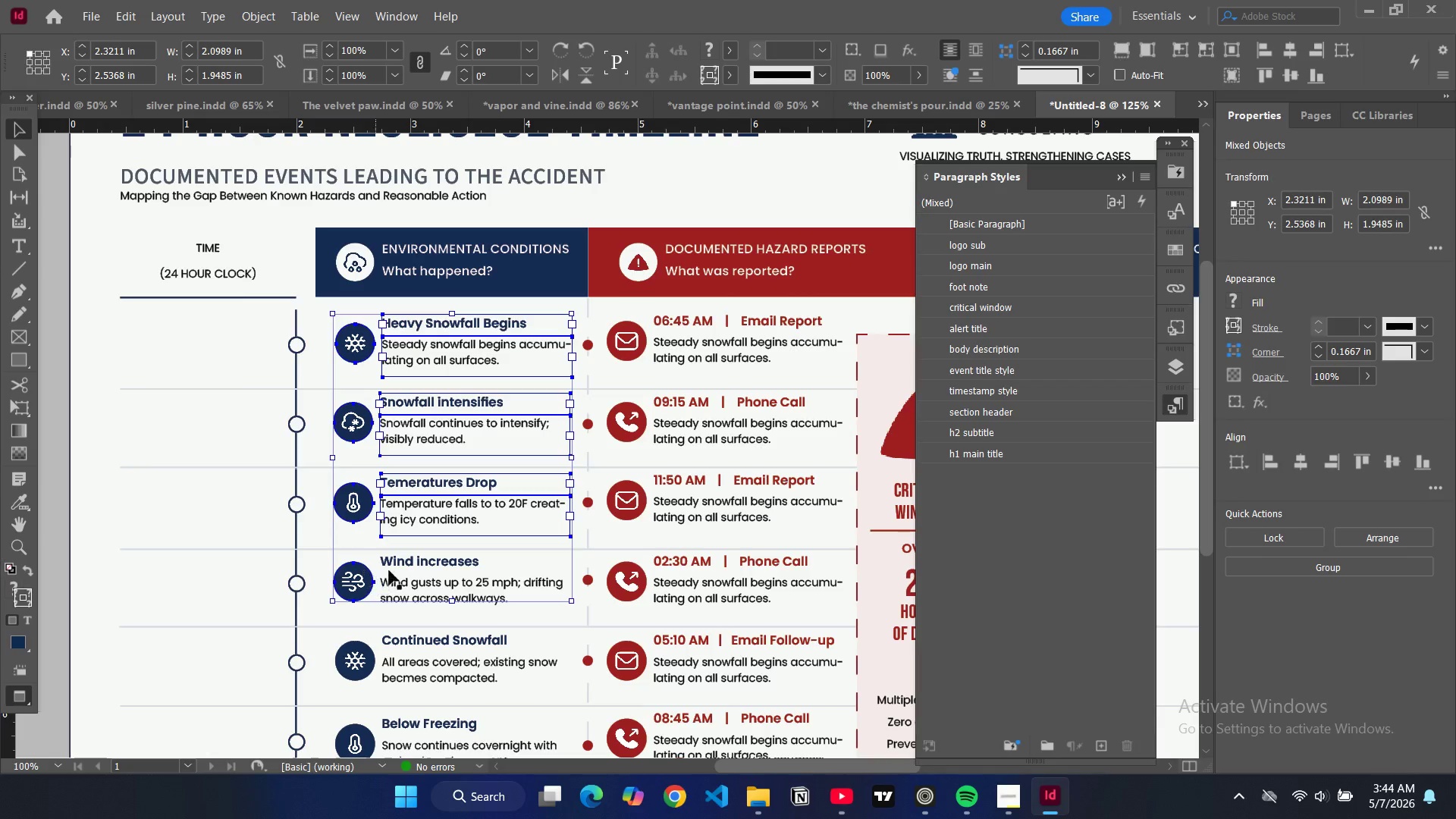 
hold_key(key=ShiftLeft, duration=1.5)
double_click([408, 566])
 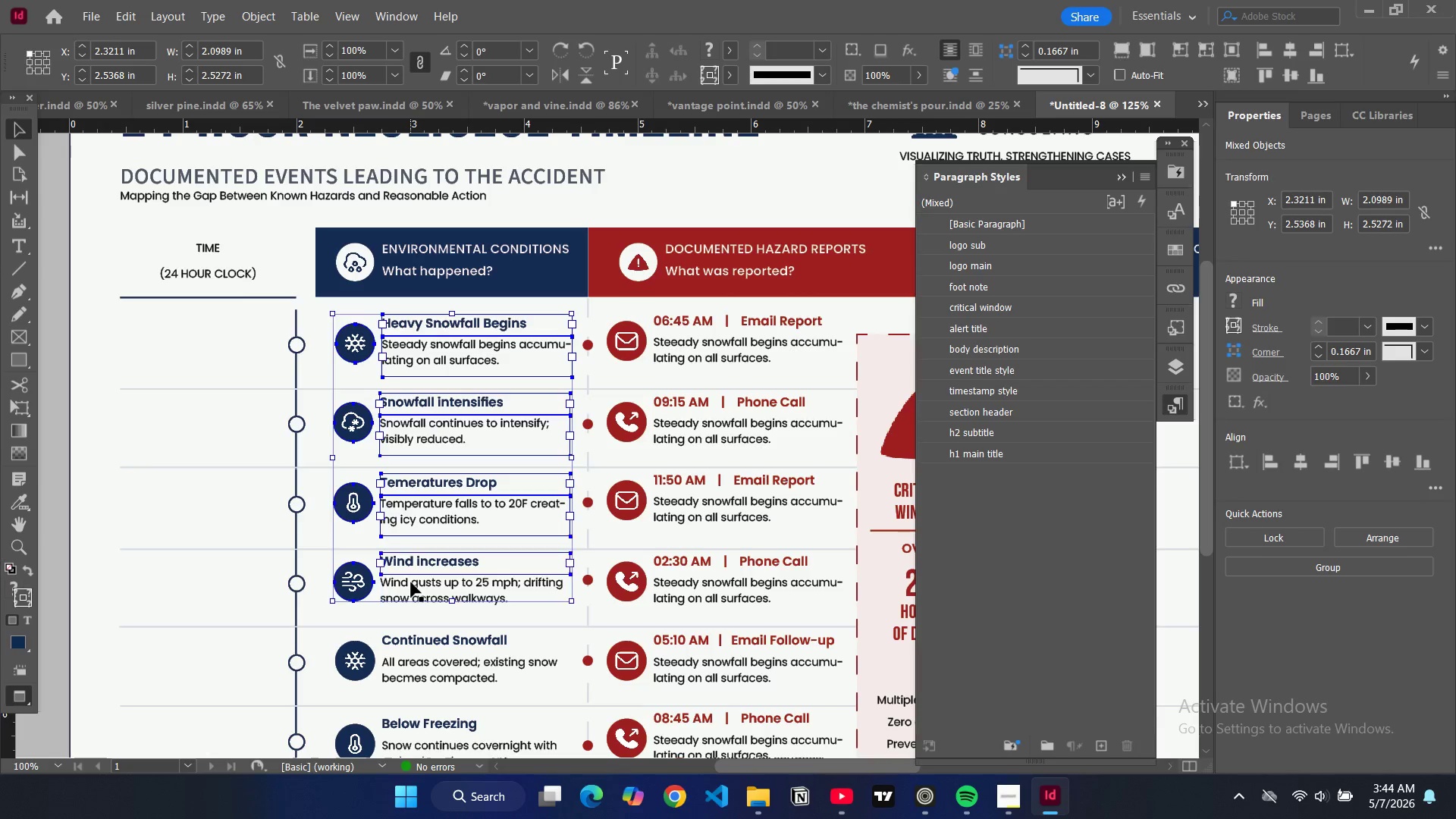 
triple_click([411, 583])
 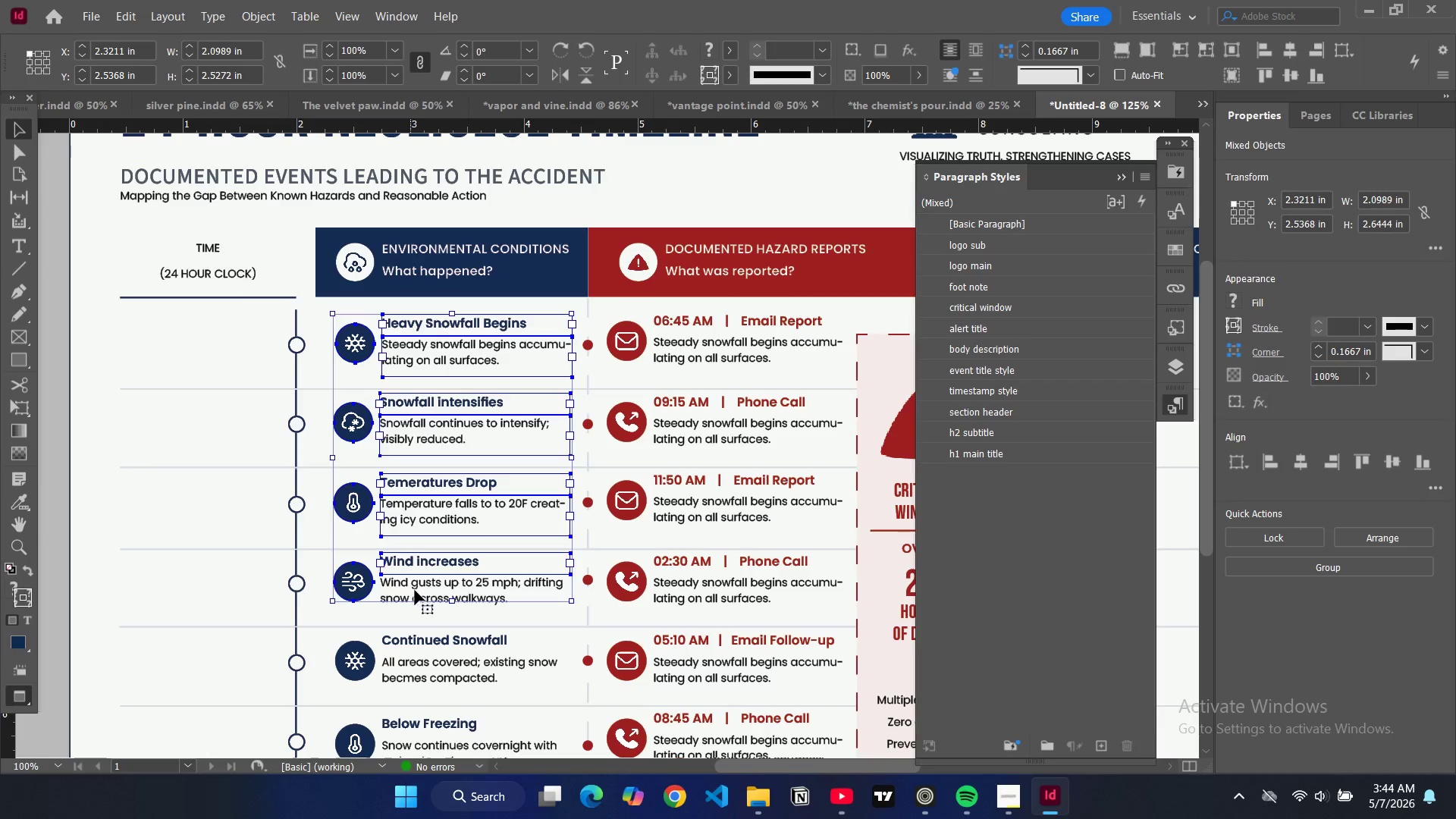 
hold_key(key=ShiftLeft, duration=1.5)
 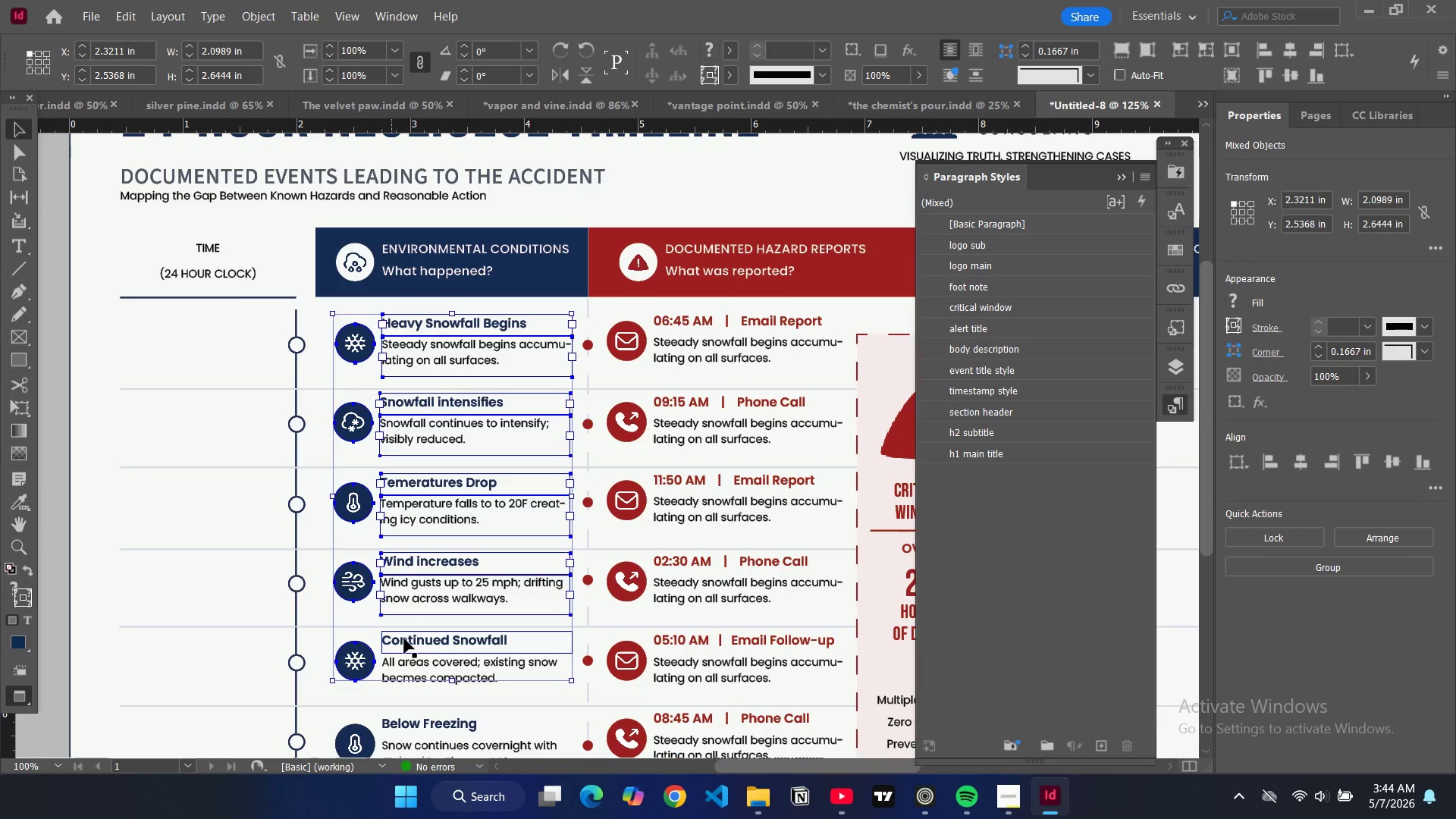 
hold_key(key=ShiftLeft, duration=1.53)
left_click([422, 661])
 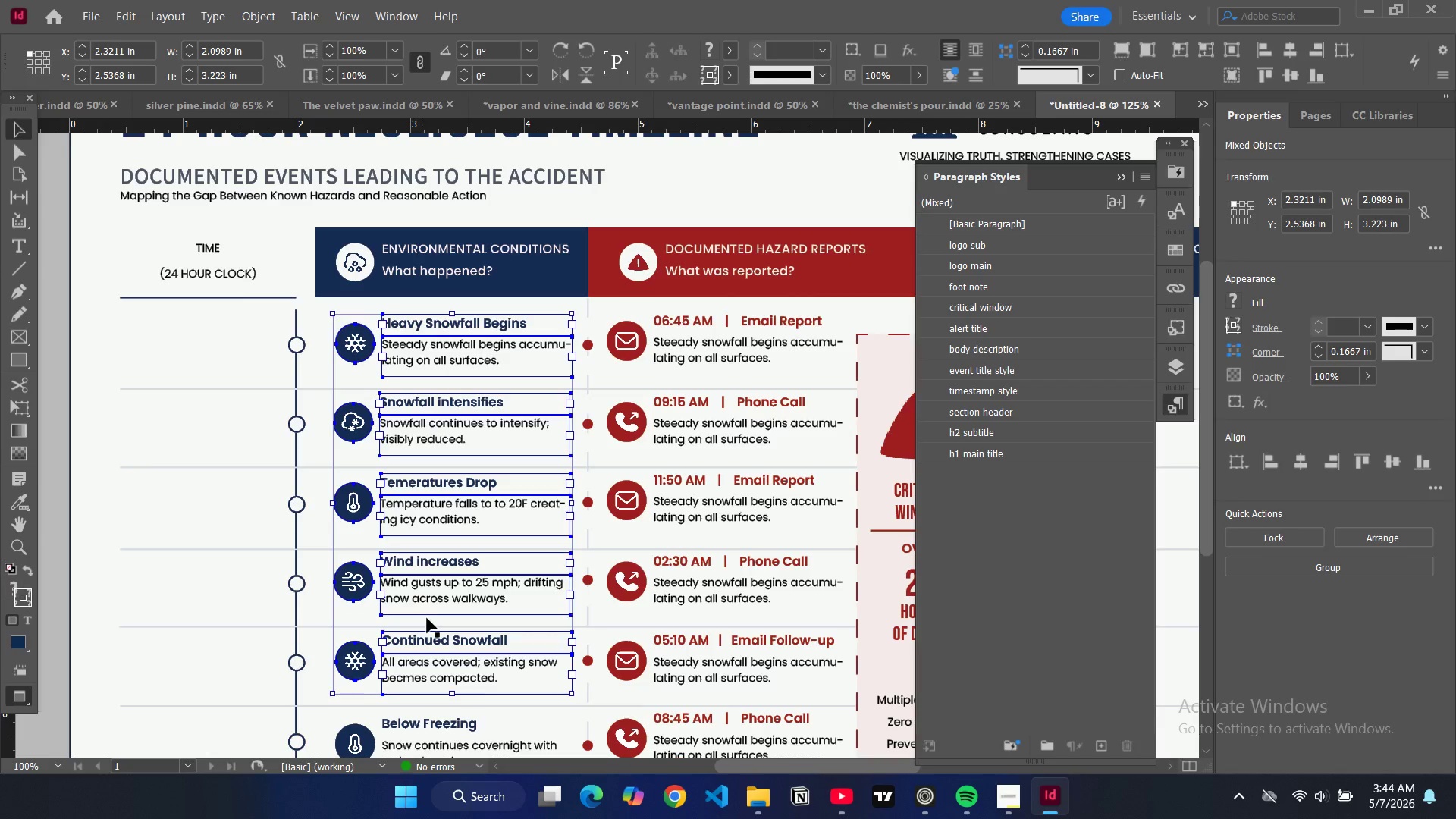 
hold_key(key=ShiftLeft, duration=0.48)
 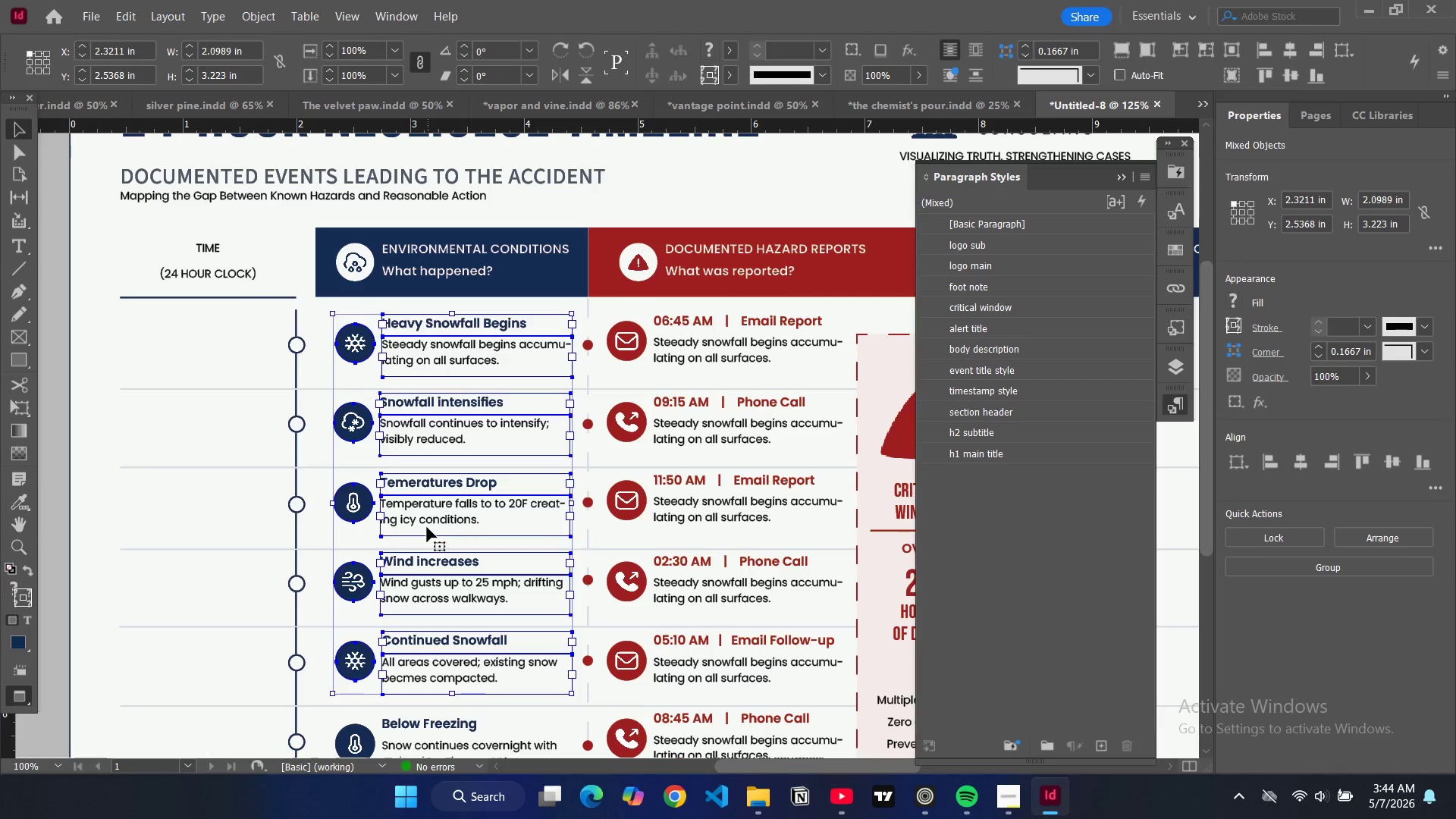 
scroll: coordinate [427, 527], scroll_direction: down, amount: 3.0
 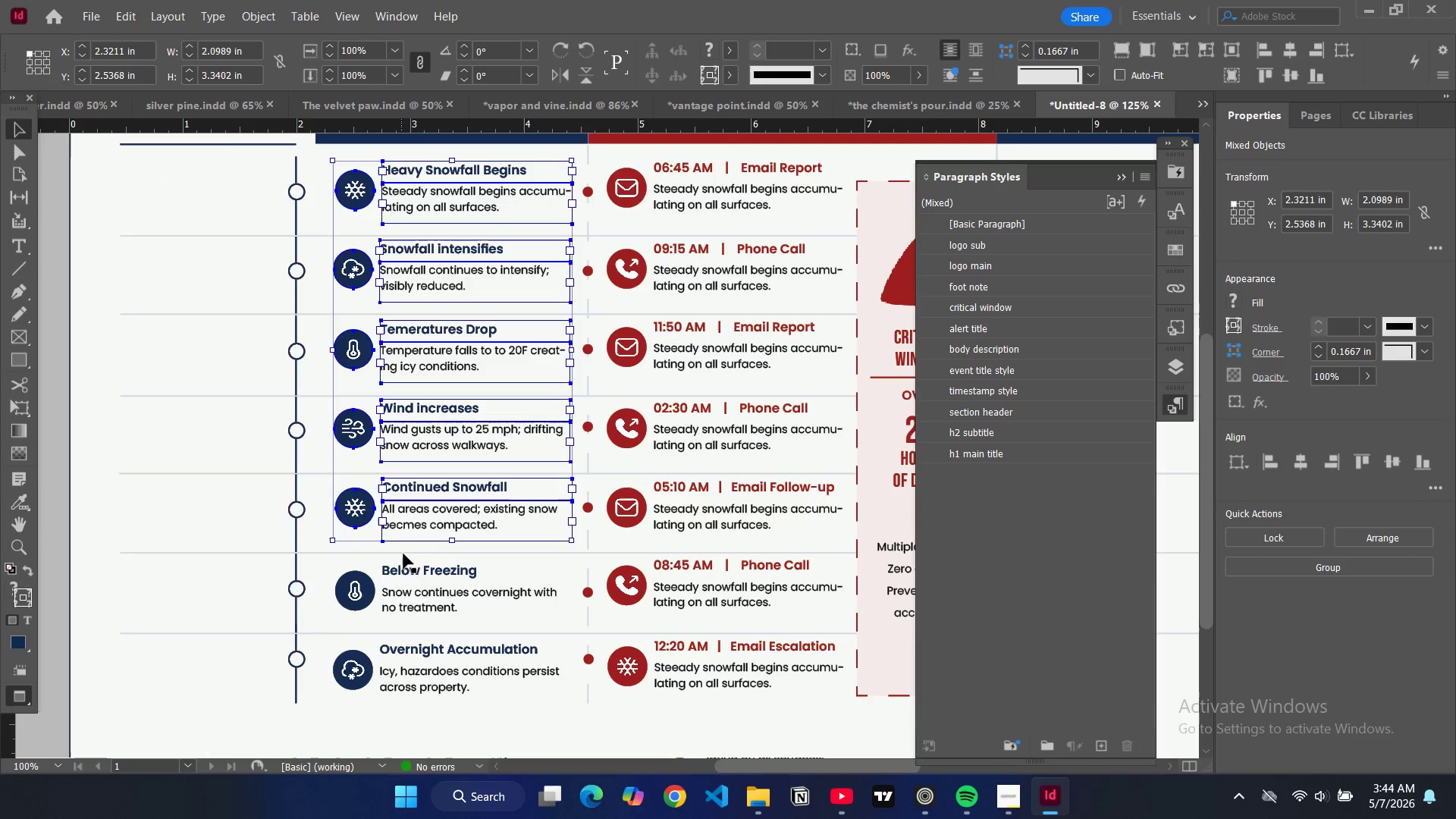 
hold_key(key=ControlLeft, duration=1.06)
 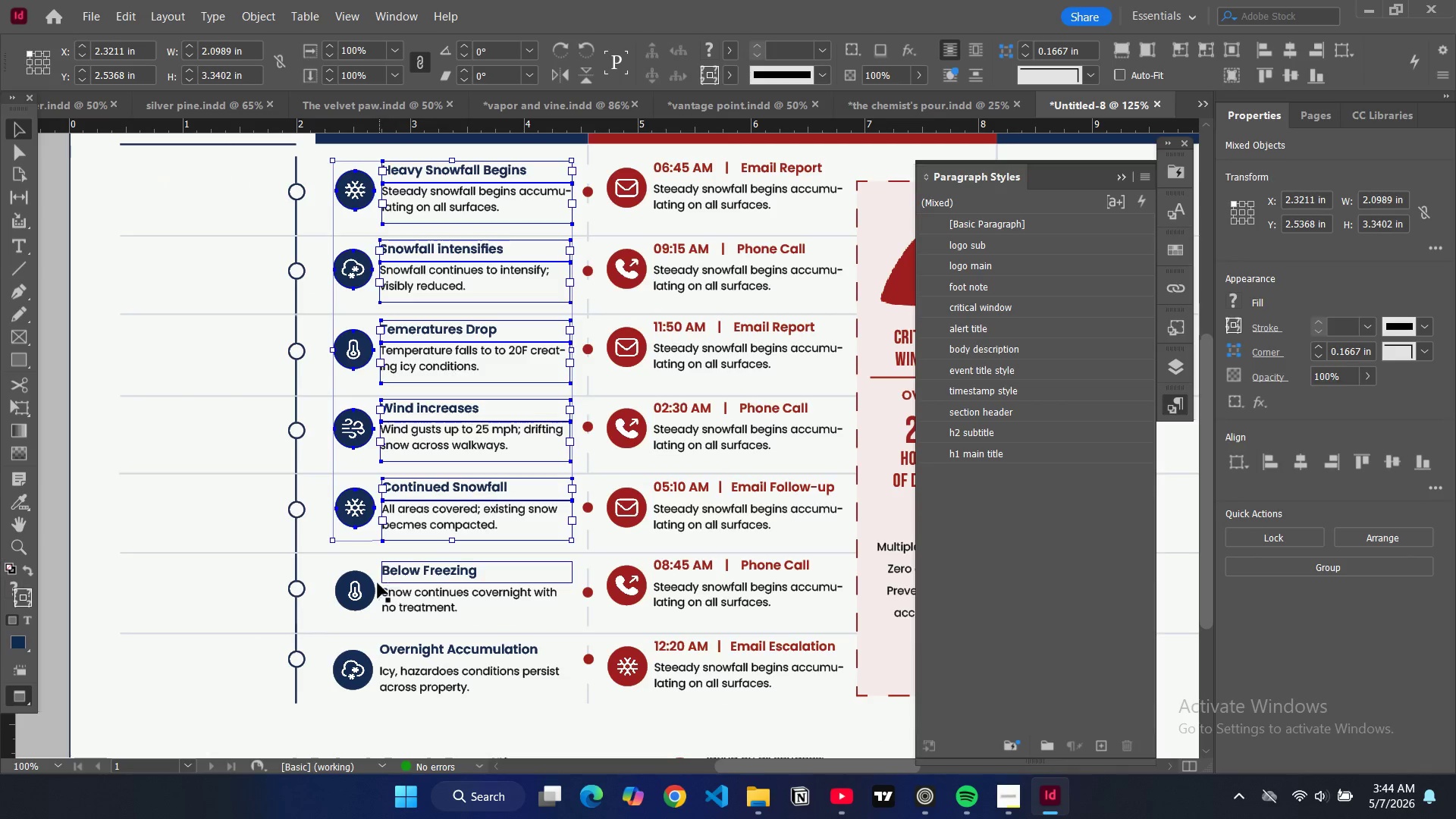 
hold_key(key=ControlLeft, duration=5.44)
hold_key(key=ShiftLeft, duration=1.53)
left_click([368, 590])
 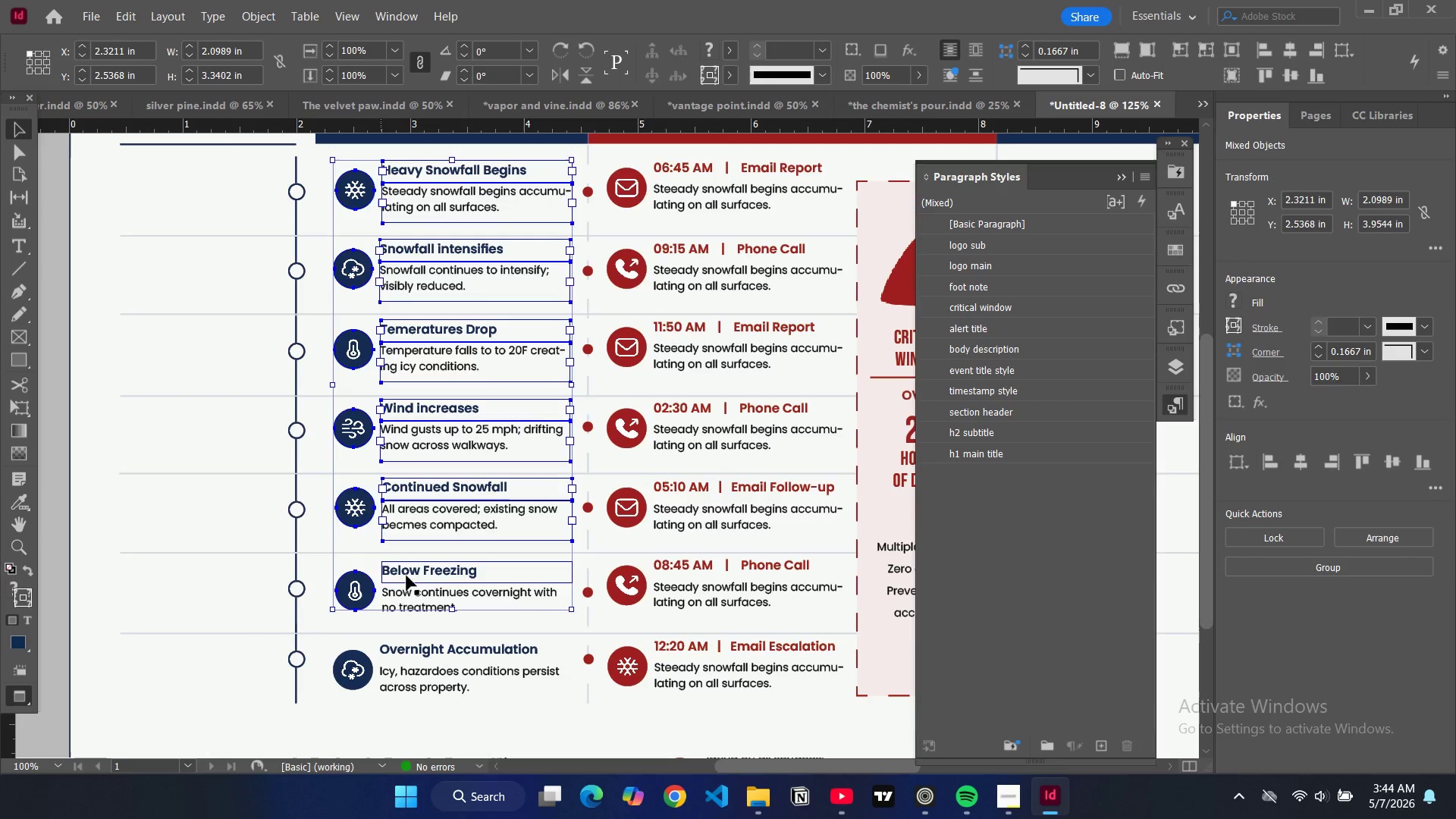 
left_click([406, 576])
 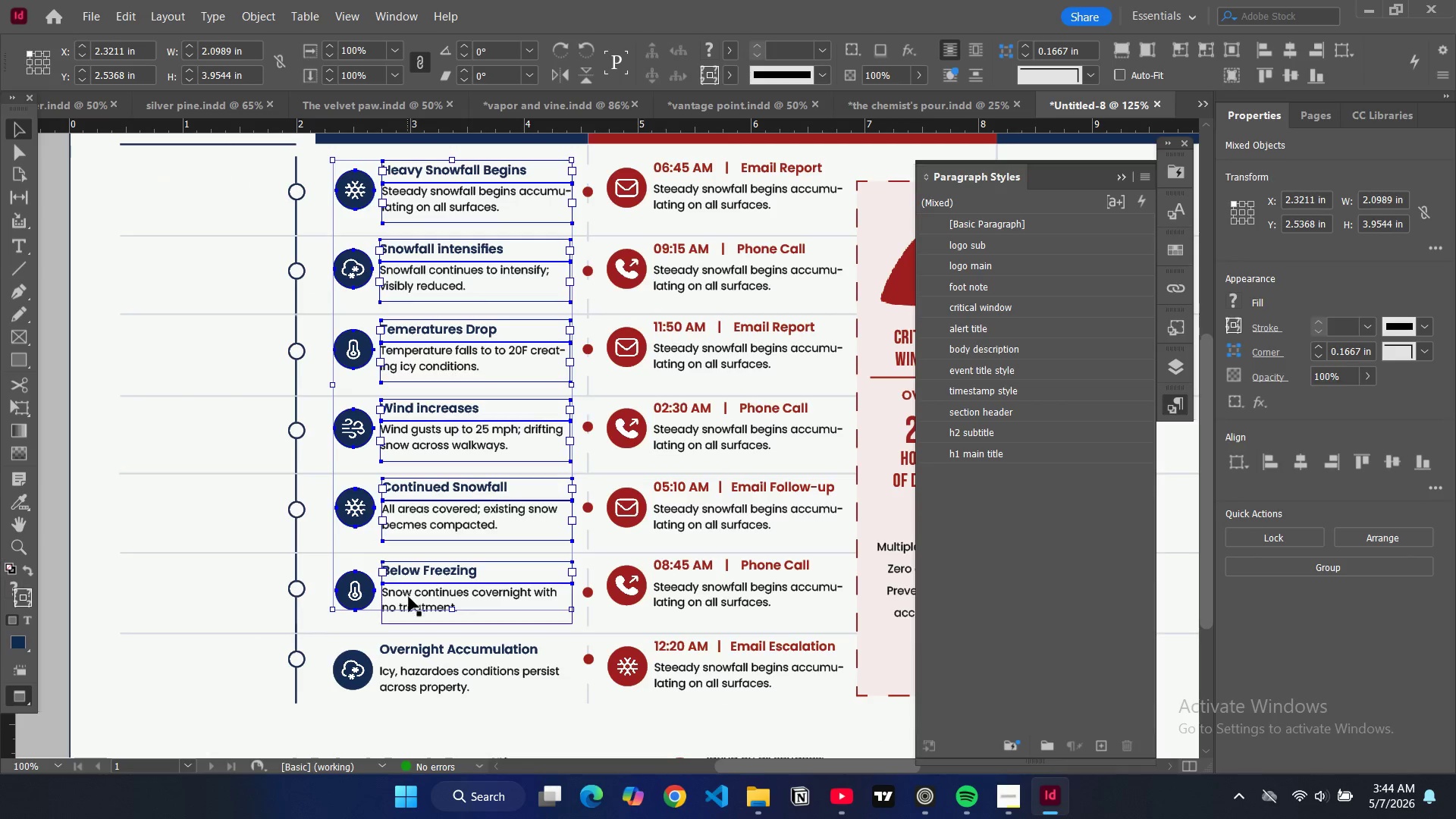 
hold_key(key=ShiftLeft, duration=1.52)
double_click([409, 597])
 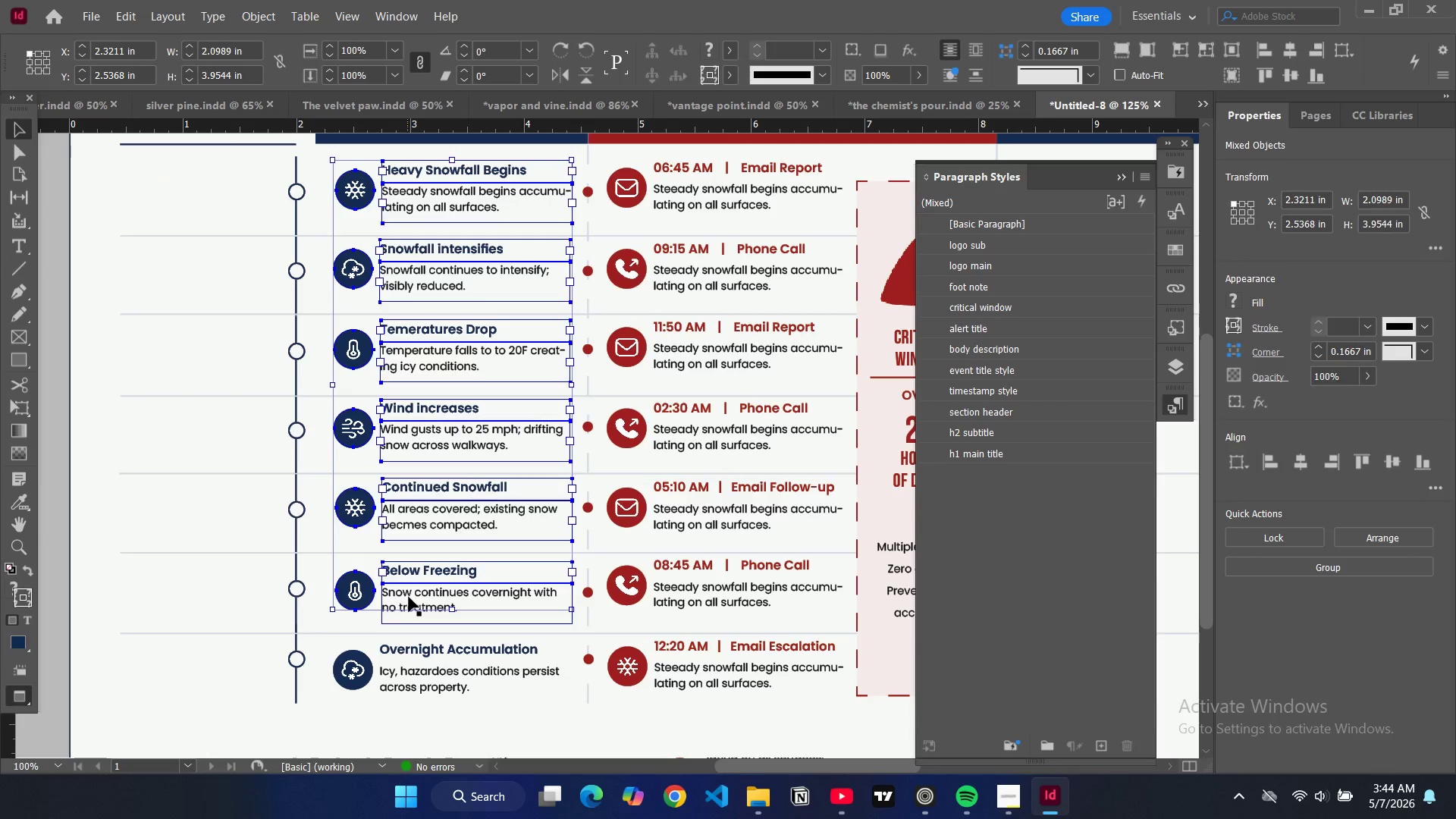 
left_click([367, 663])
 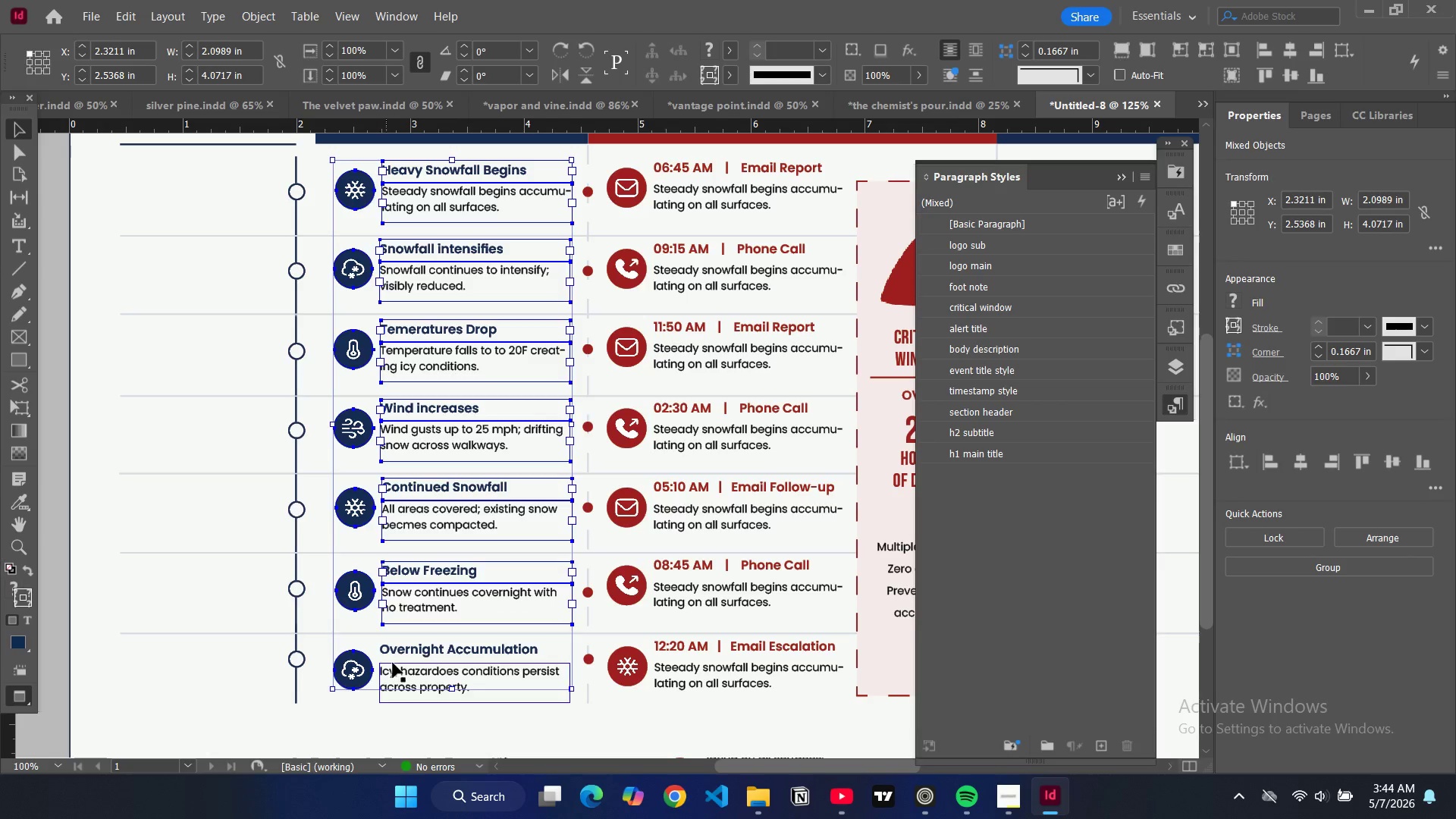 
hold_key(key=ShiftLeft, duration=1.28)
left_click([395, 653])
 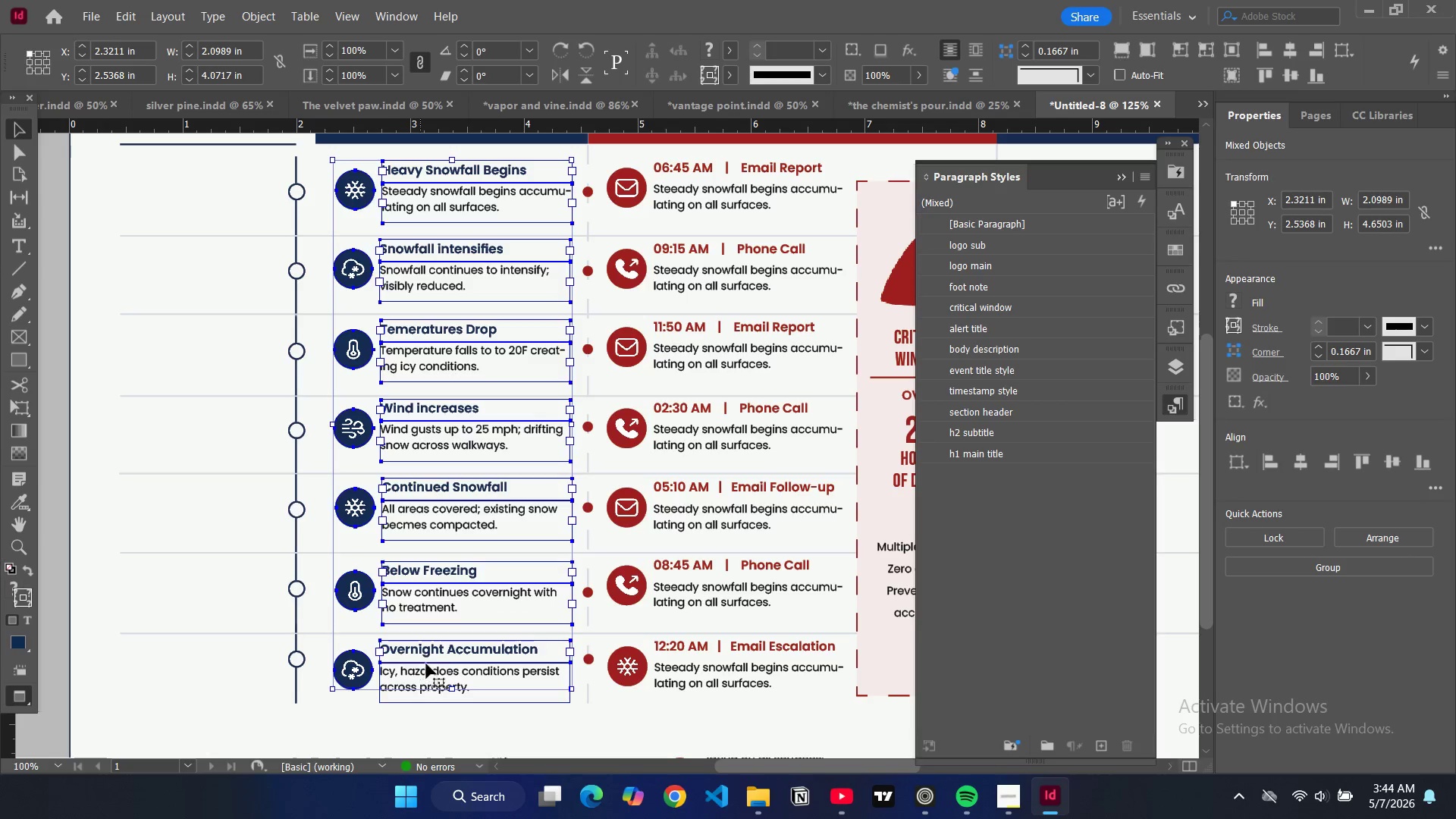 
key(Control+C)
 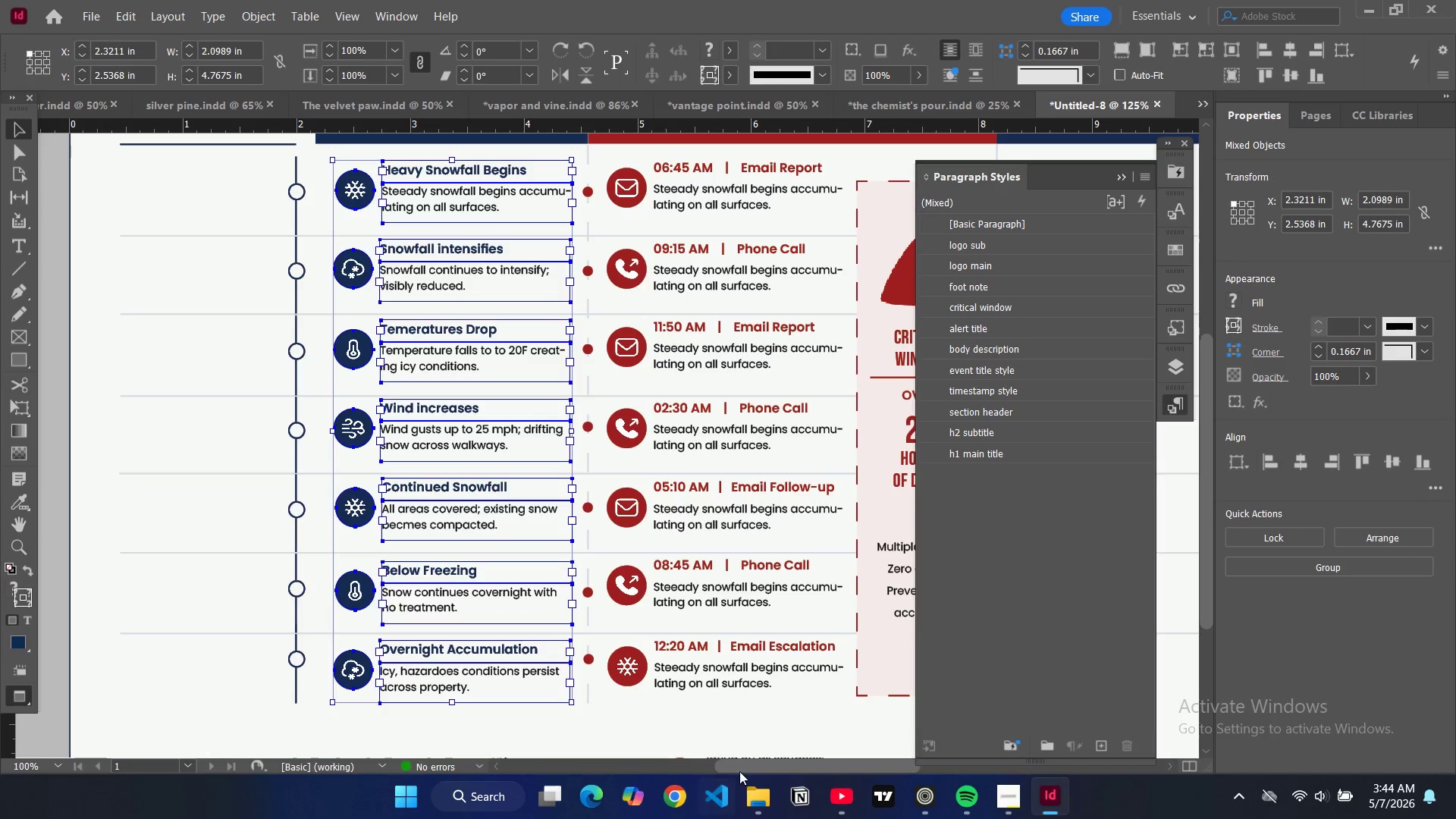 
left_click_drag(start_coordinate=[739, 770], to_coordinate=[846, 744])
 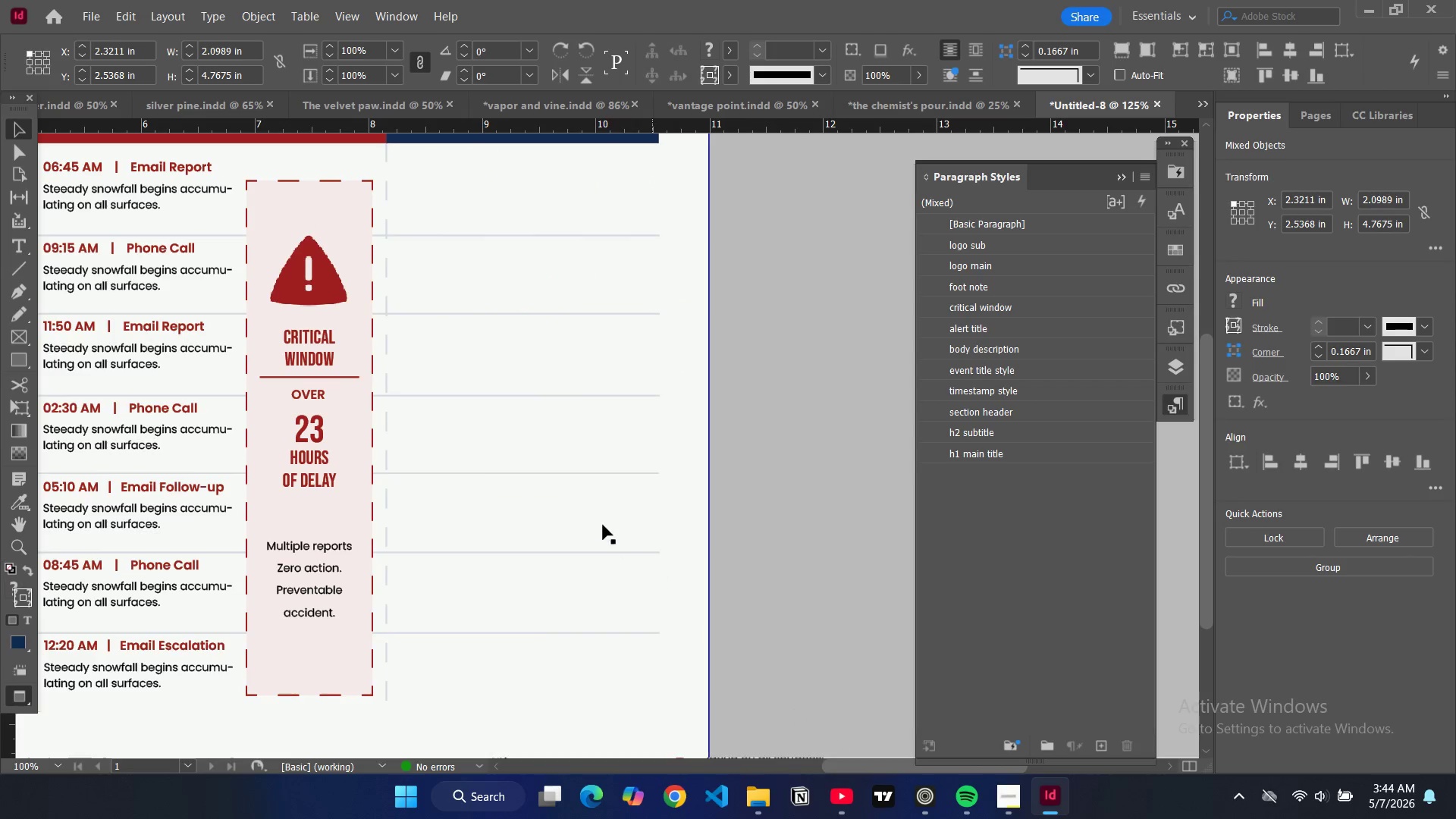 
left_click([603, 525])
 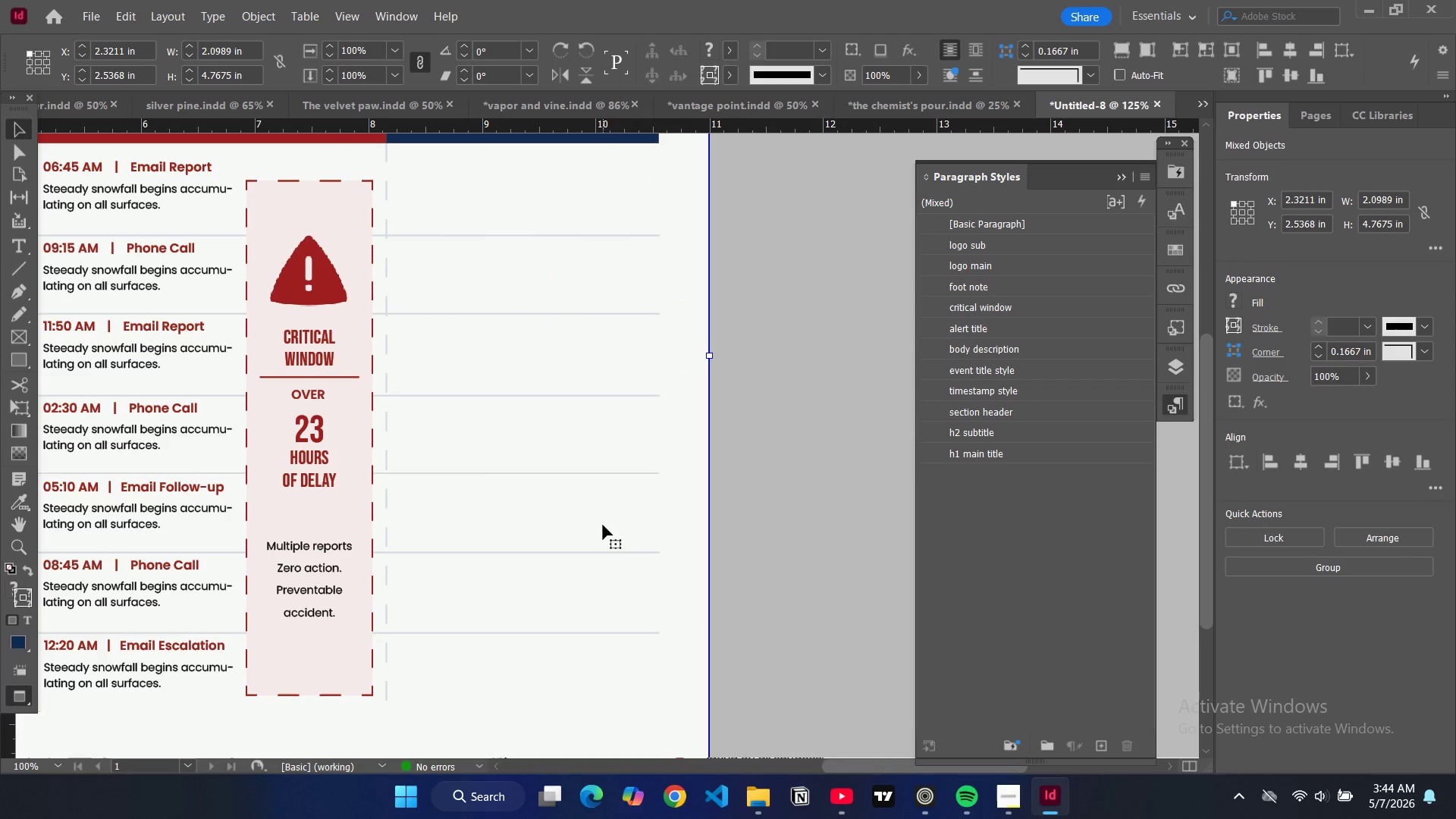 
key(Control+V)
 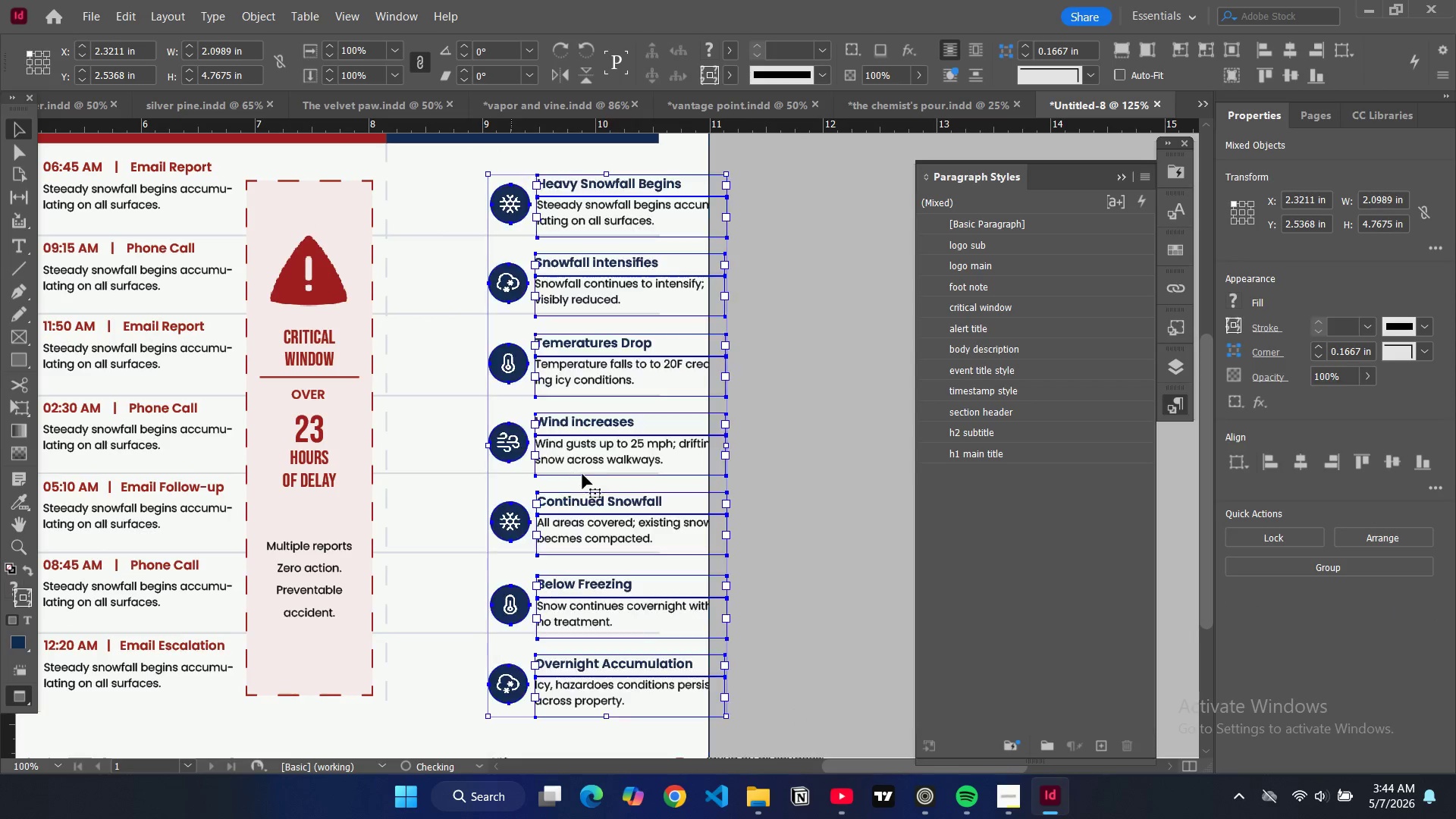 
left_click_drag(start_coordinate=[625, 484], to_coordinate=[575, 472])
 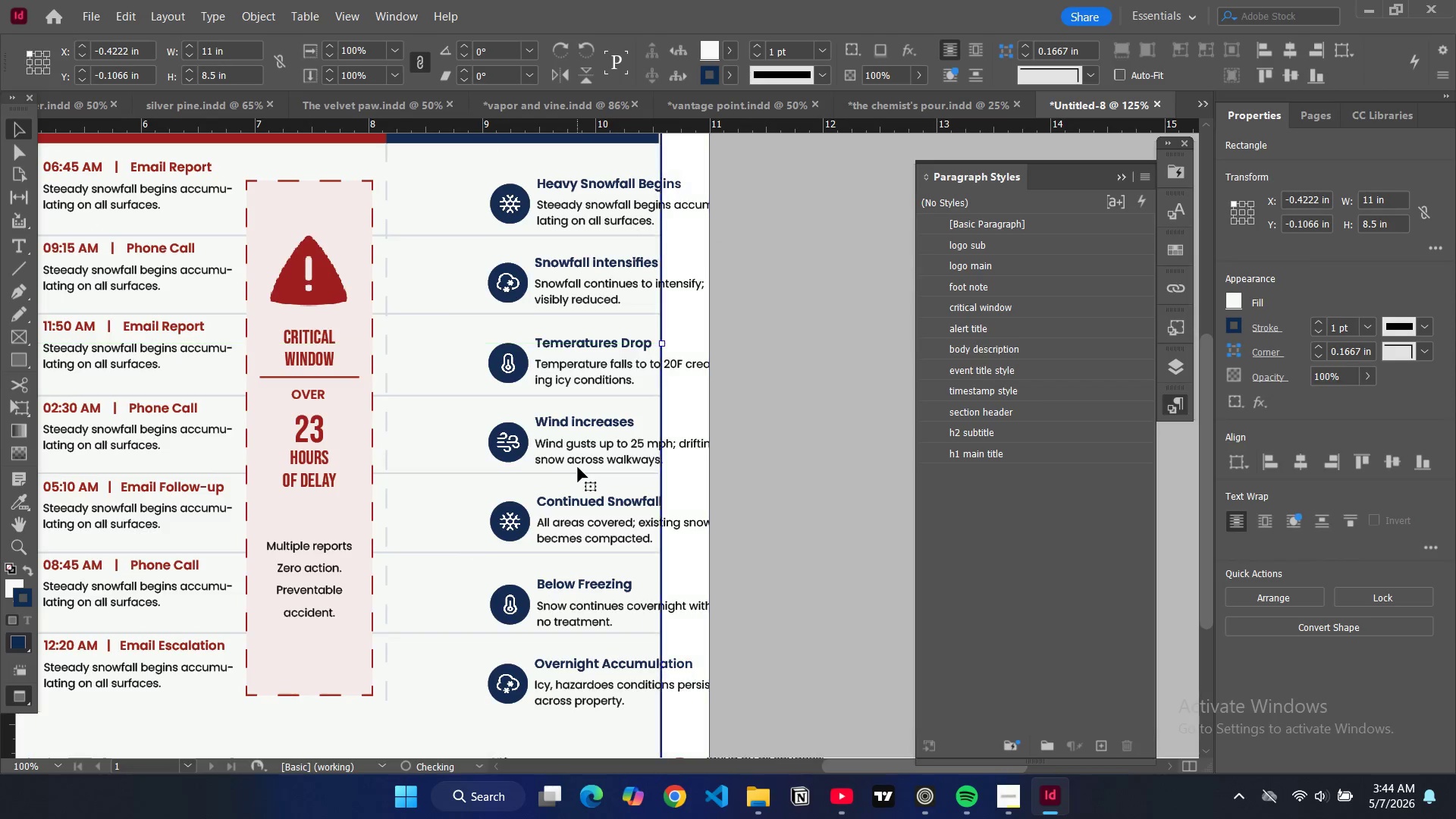 
key(Control+Z)
 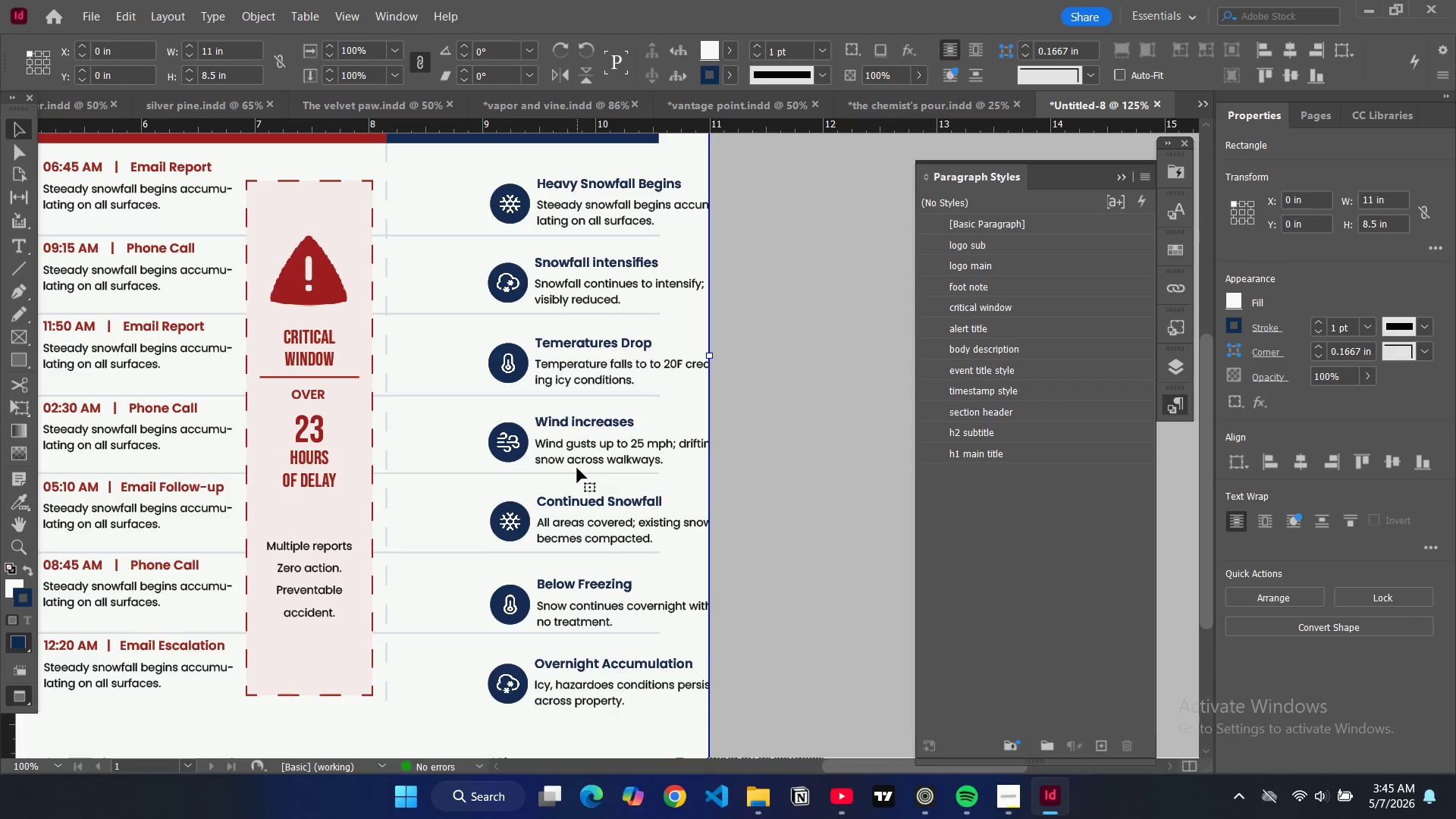 
key(Control+Z)
 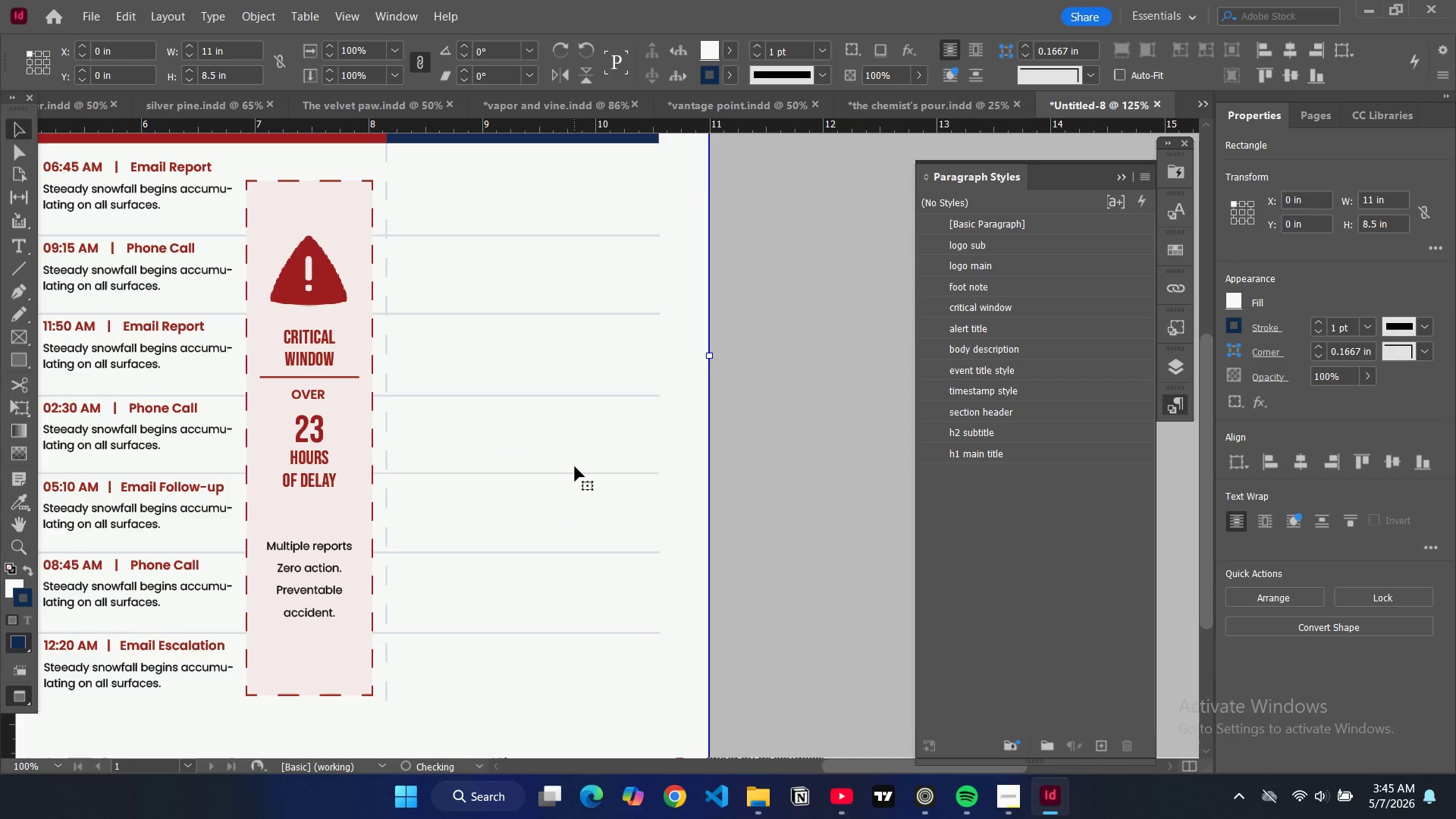 
key(Control+Shift+Z)
 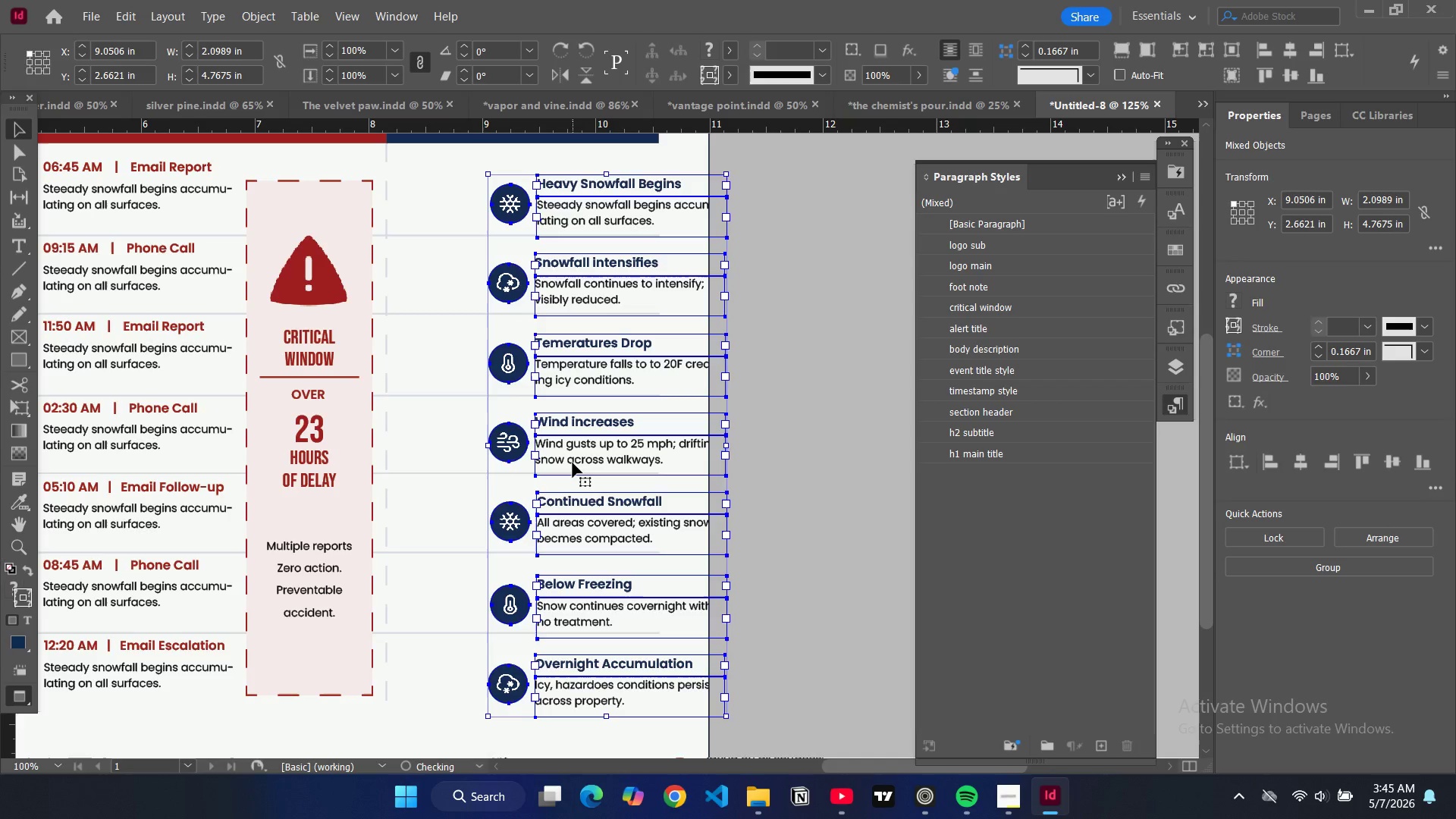 
left_click_drag(start_coordinate=[573, 463], to_coordinate=[488, 451])
 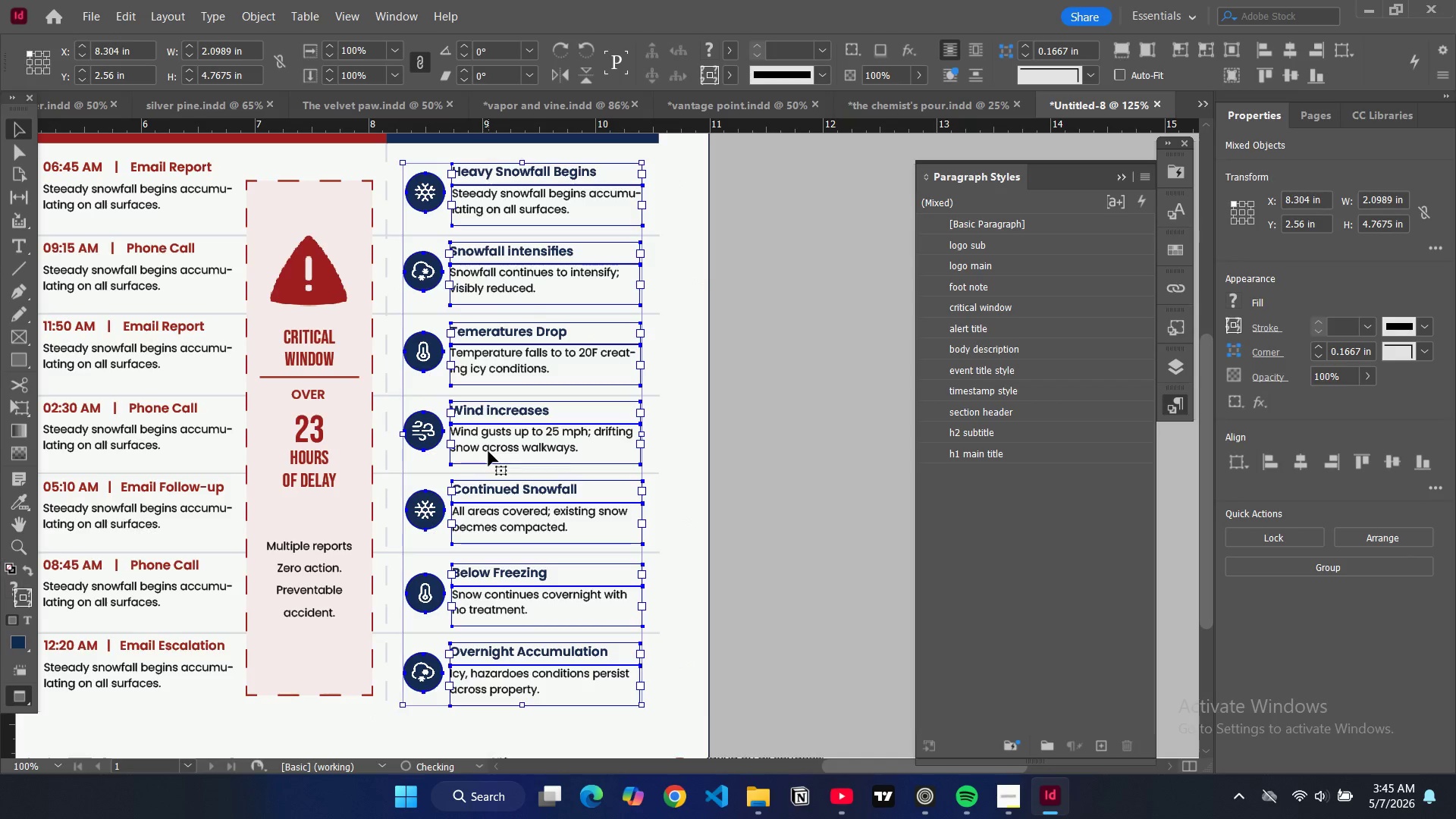 
key(W)
 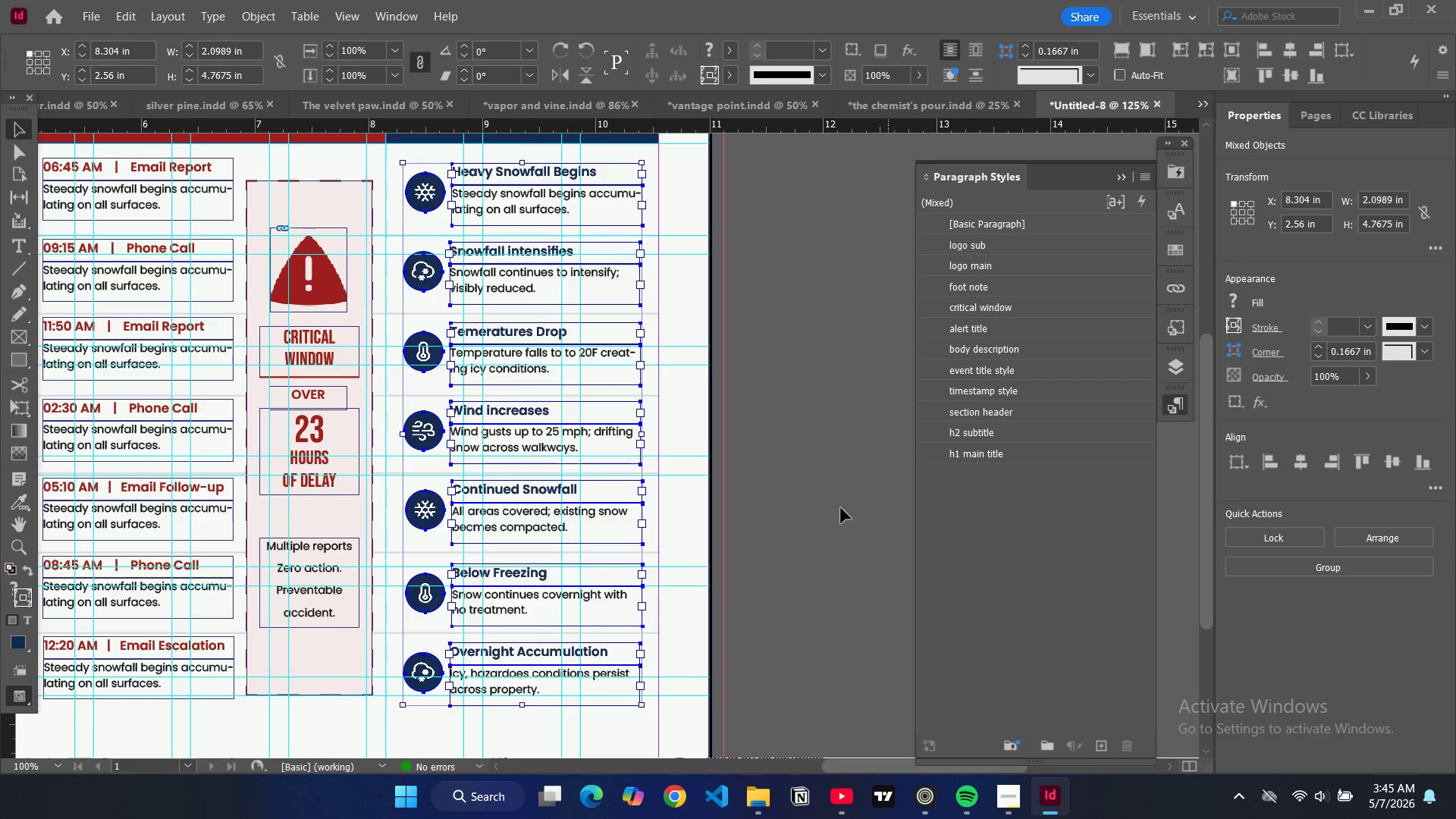 
scroll: coordinate [831, 515], scroll_direction: up, amount: 1.0
 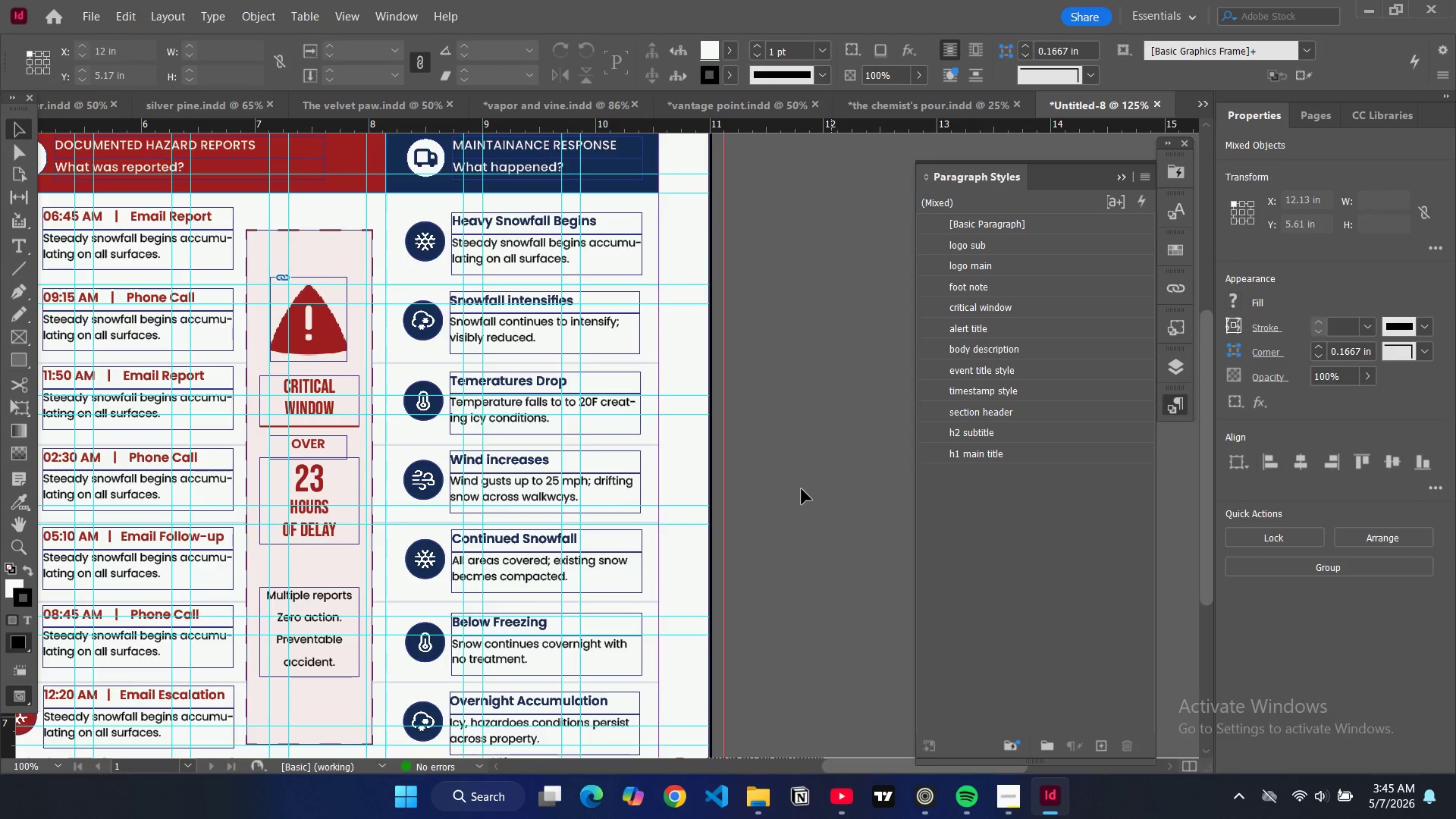 
key(W)
 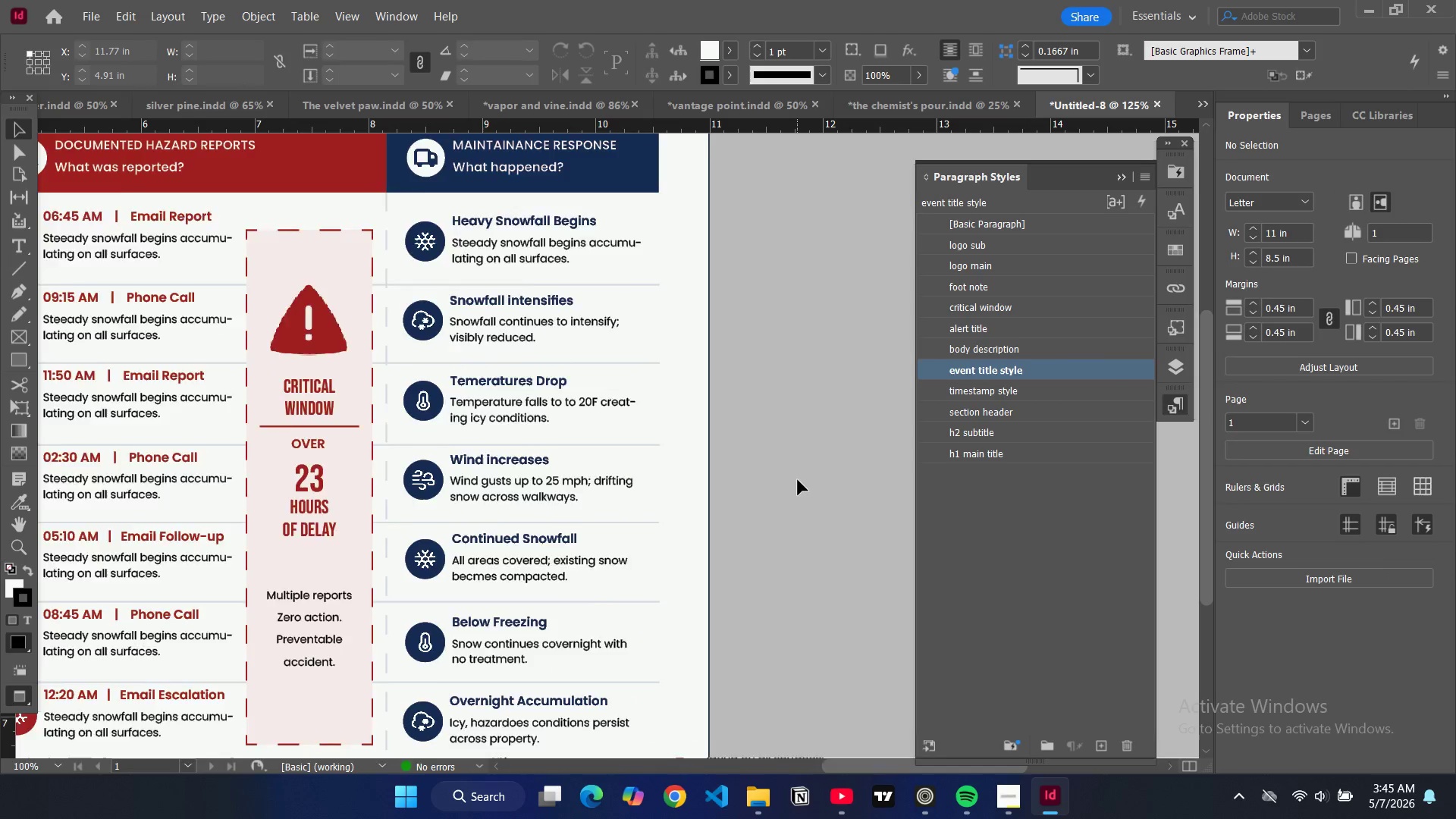 
scroll: coordinate [798, 480], scroll_direction: up, amount: 2.0
 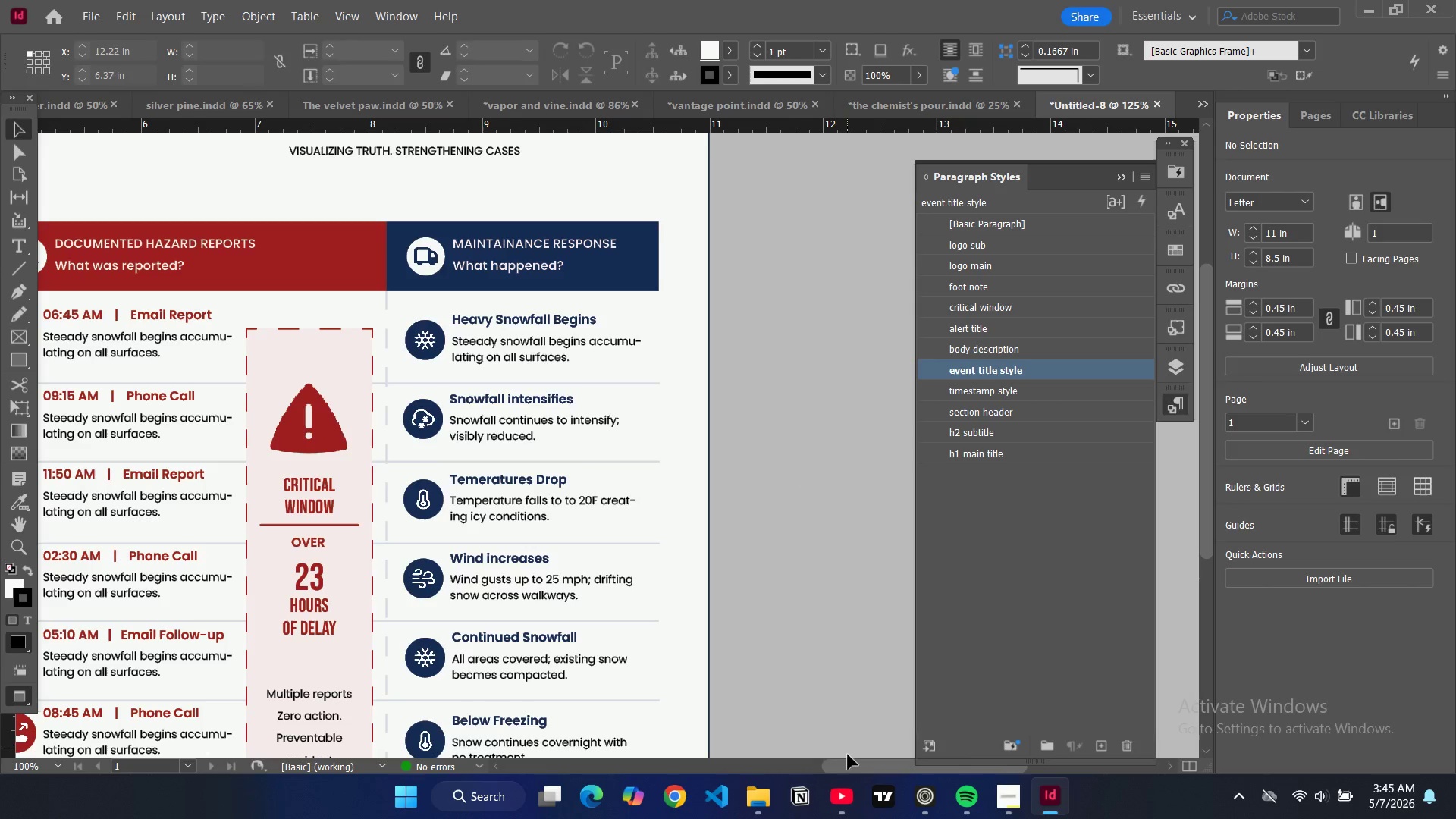 
left_click_drag(start_coordinate=[850, 761], to_coordinate=[824, 752])
 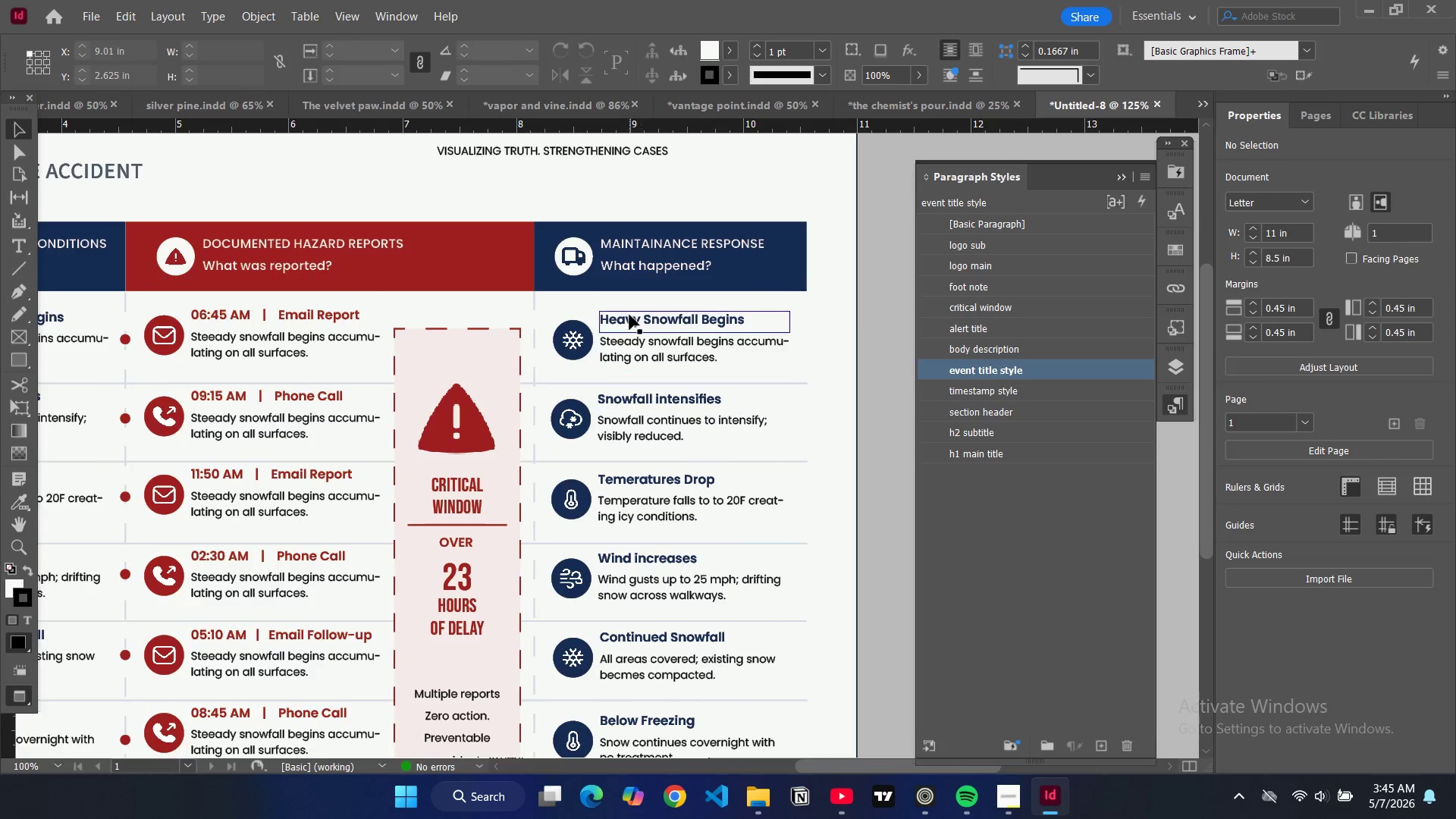 
left_click([629, 317])
 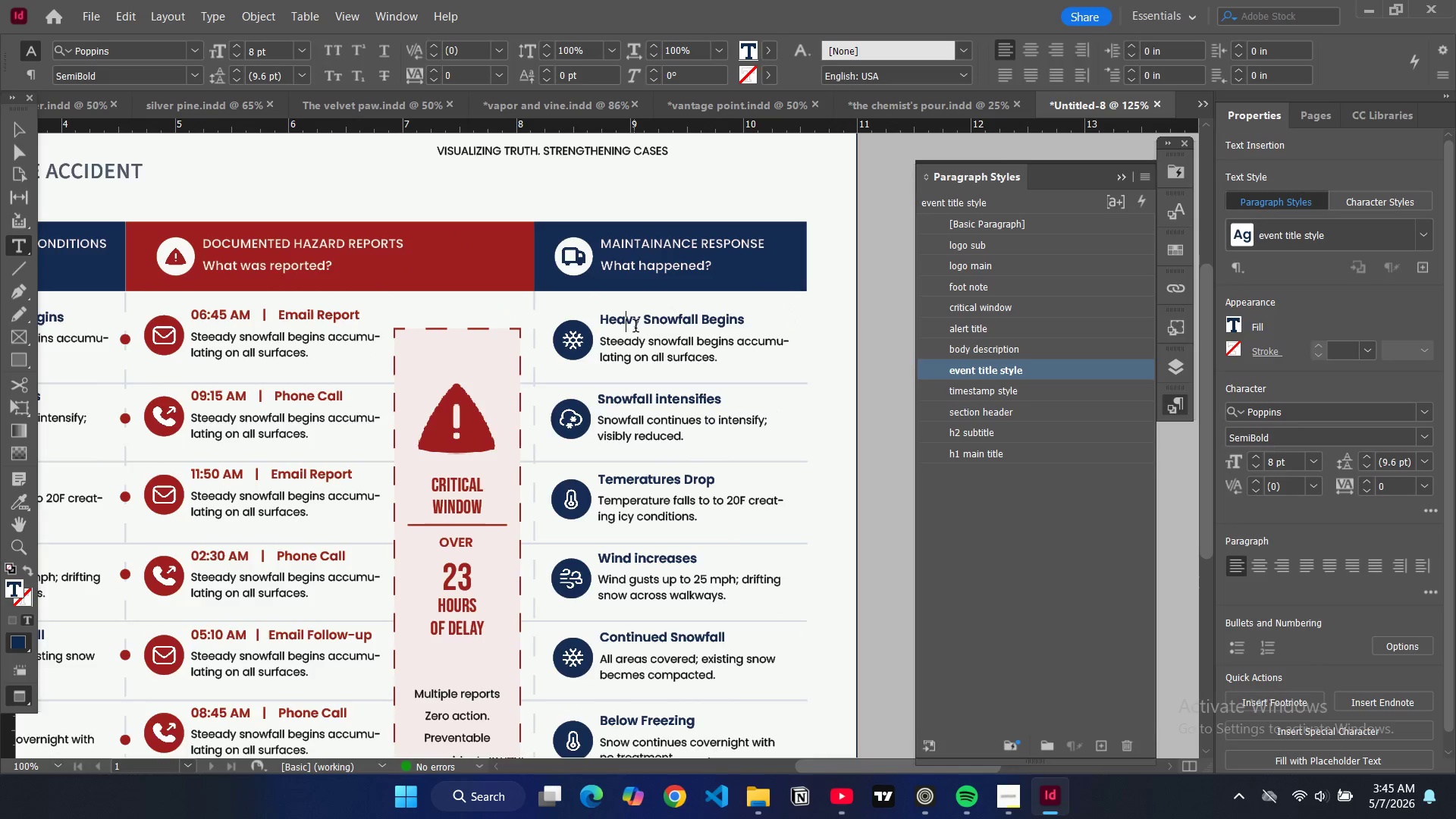 
key(Control+A)
 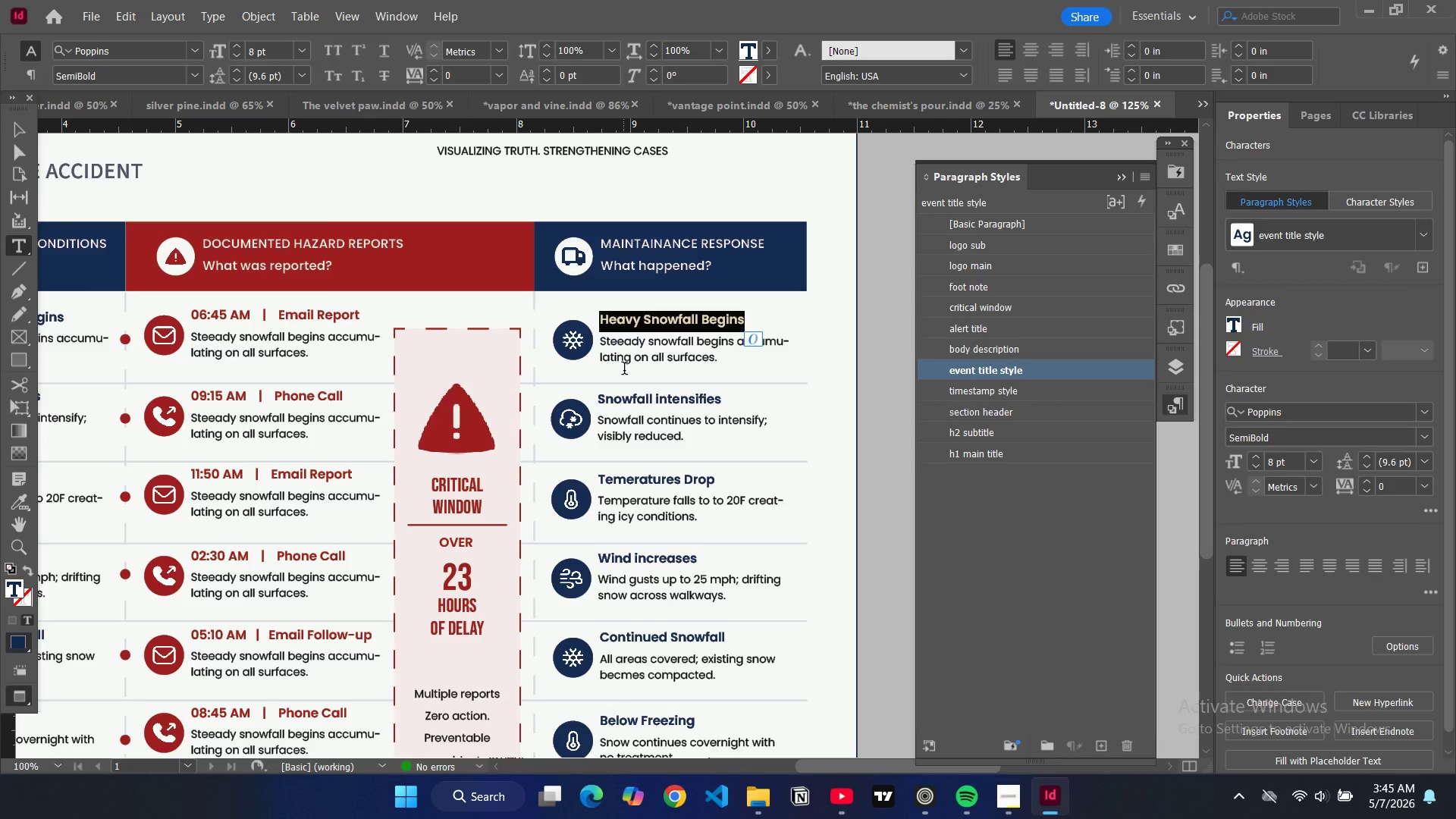 
type(No Action Taken)
 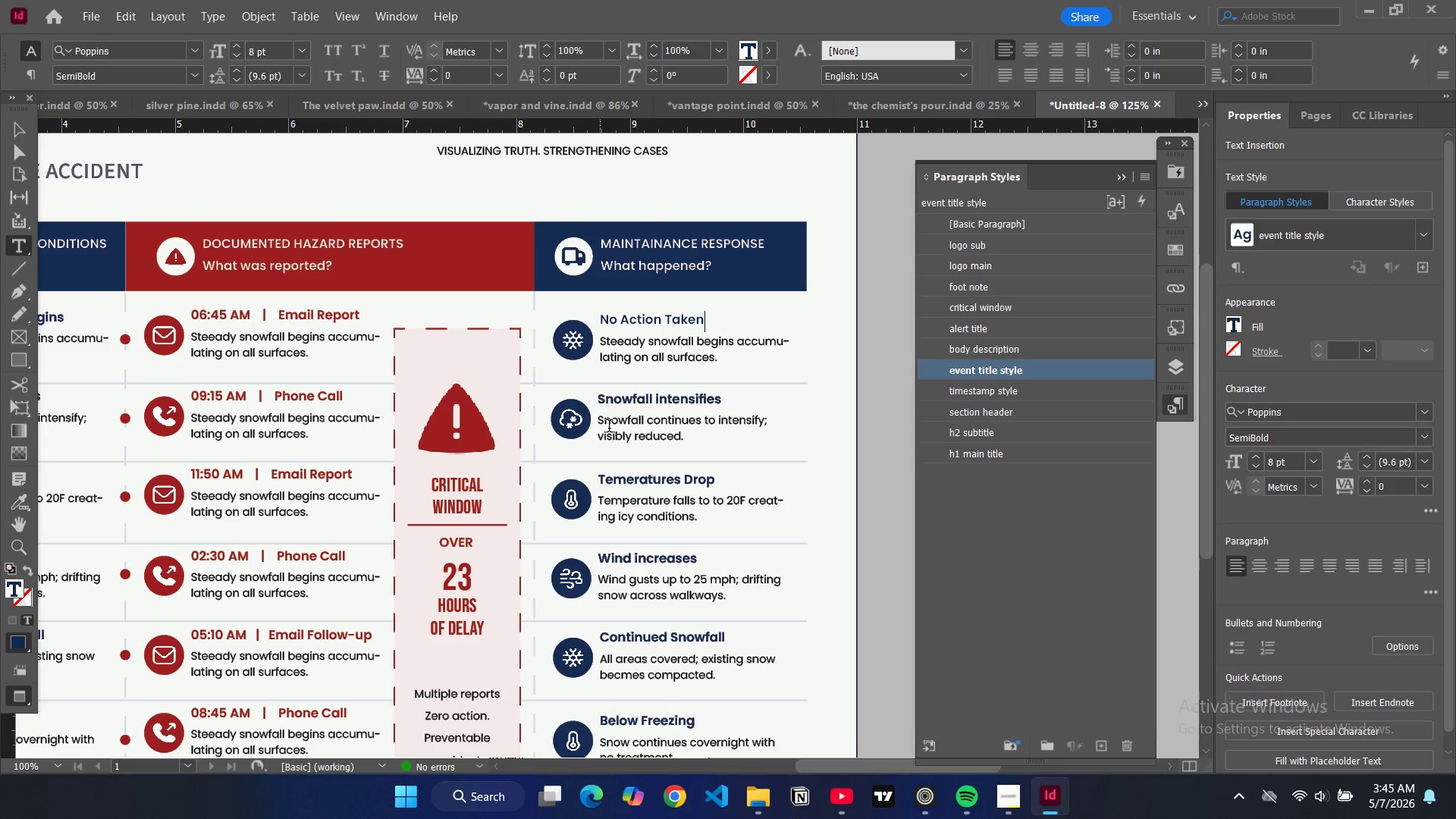 
double_click([618, 402])
 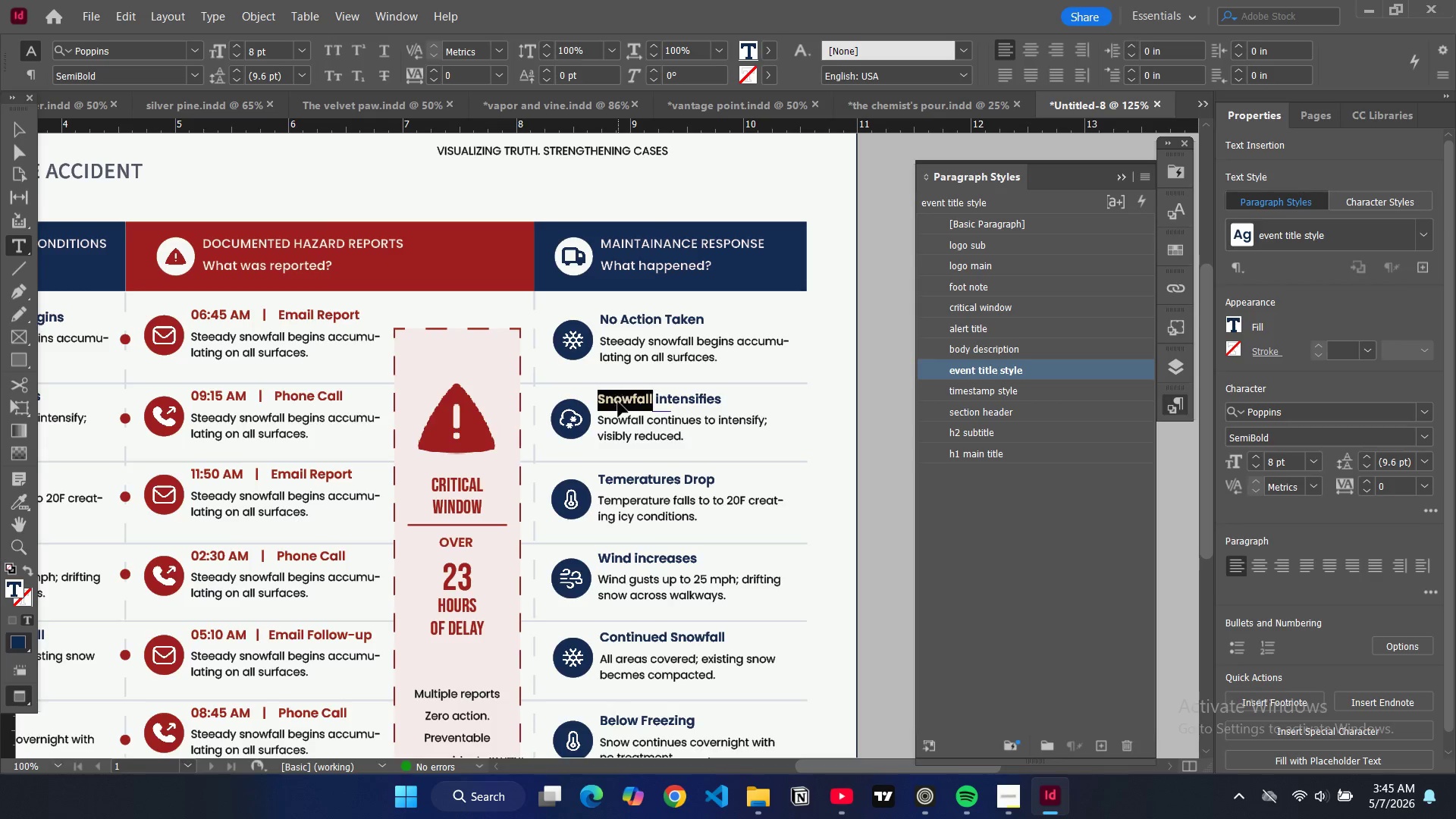 
key(Control+A)
 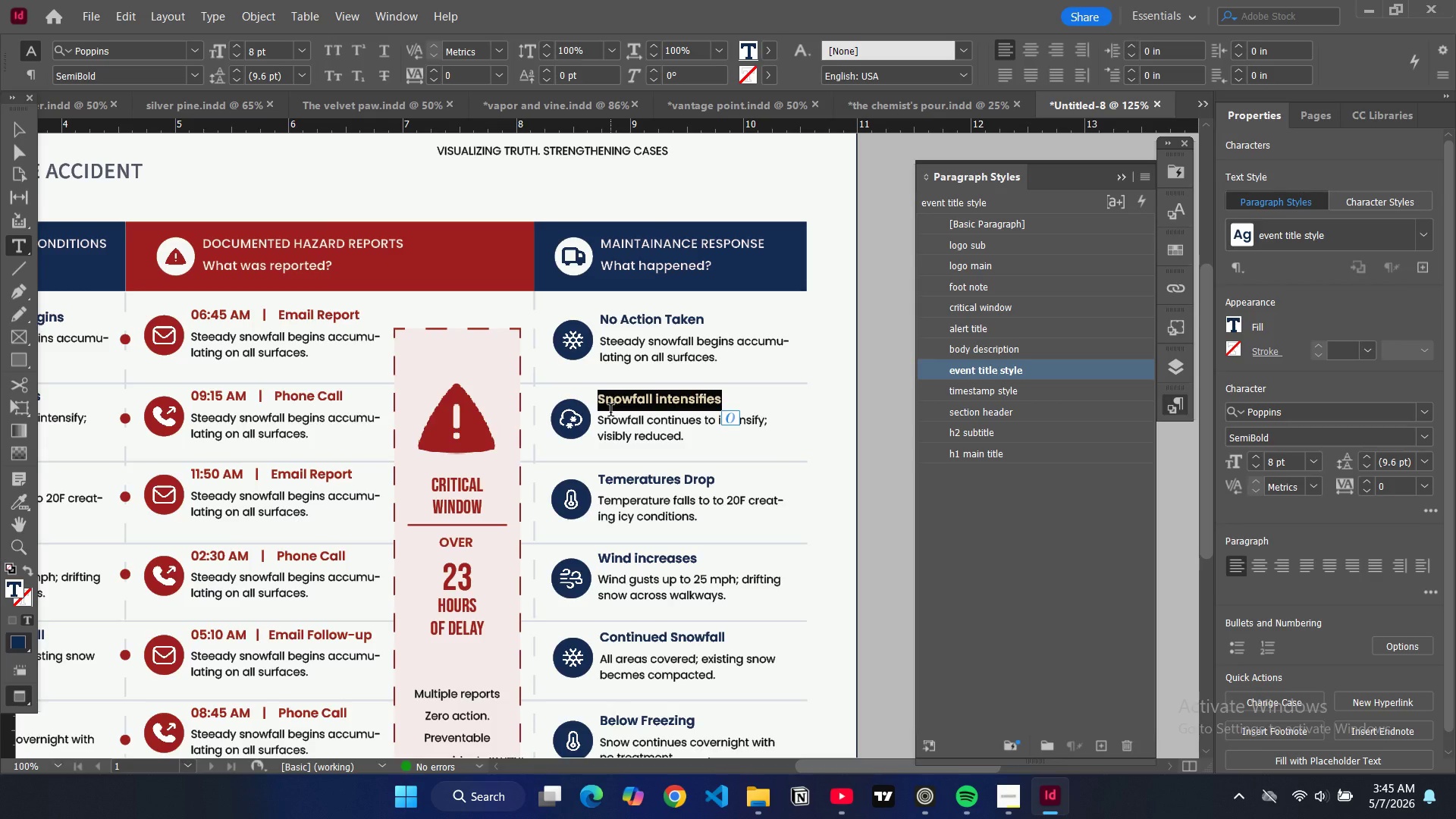 
hold_key(key=ShiftRight, duration=0.53)
 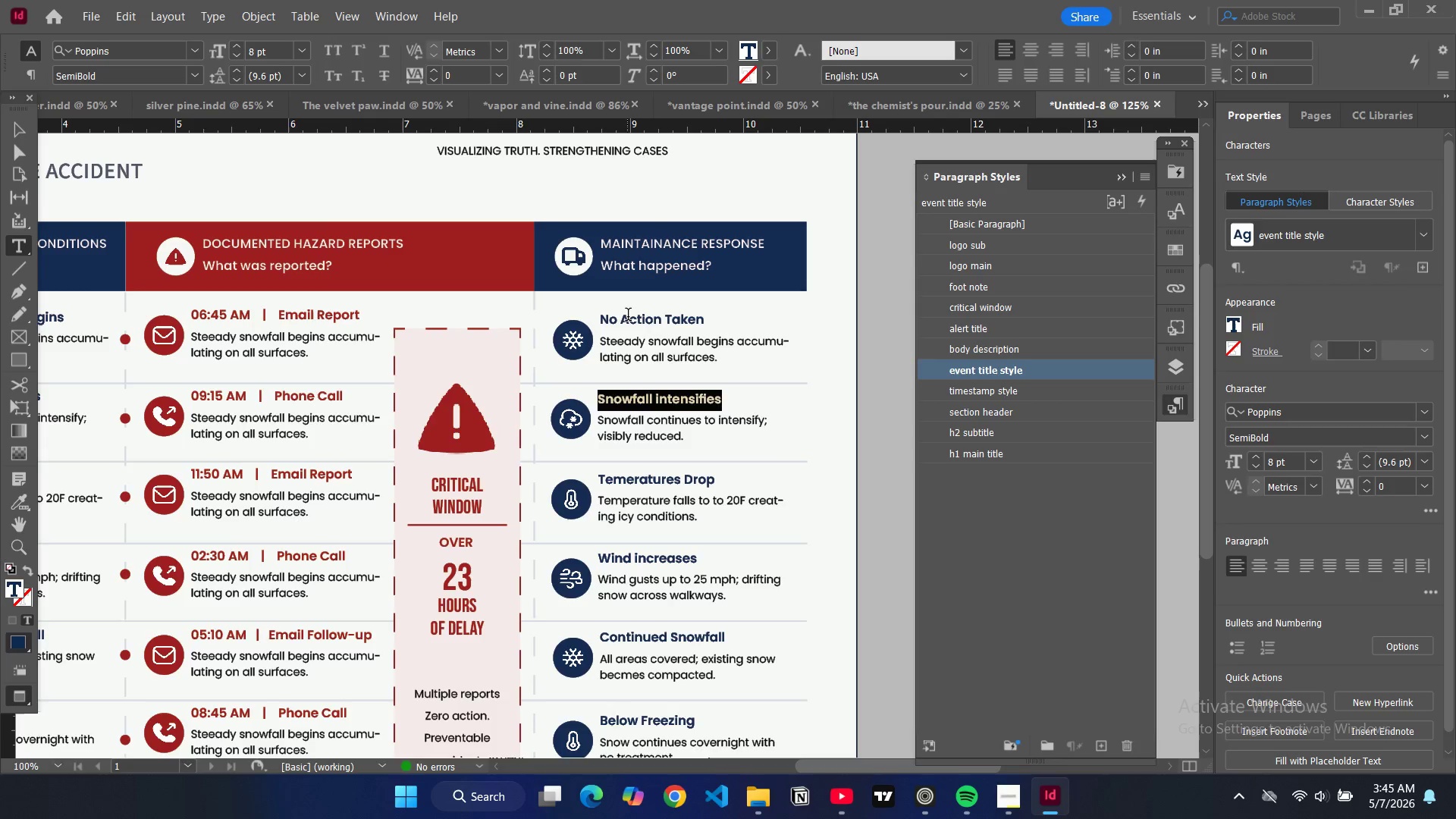 
double_click([627, 316])
 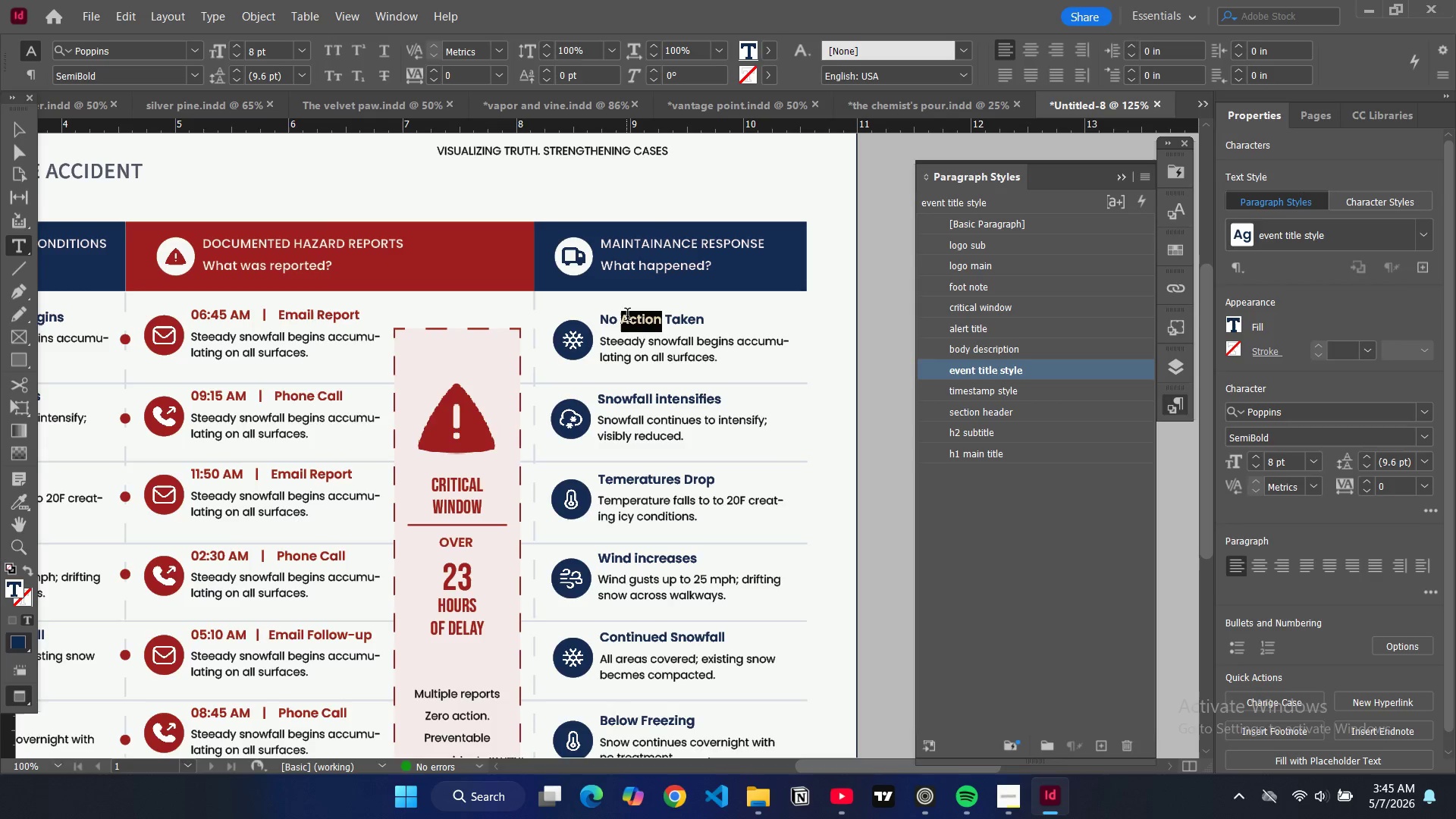 
key(Control+A)
 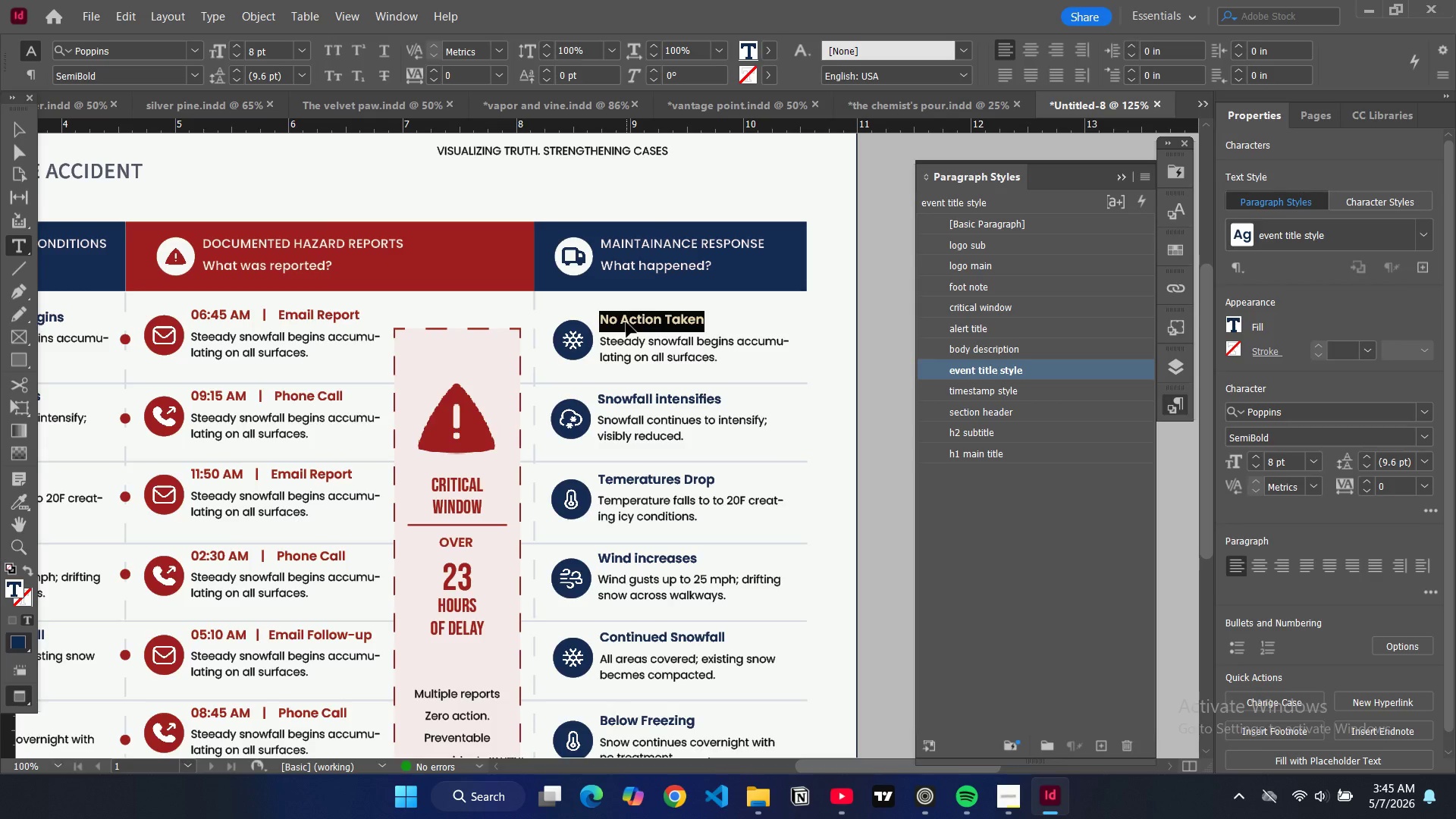 
key(Control+C)
 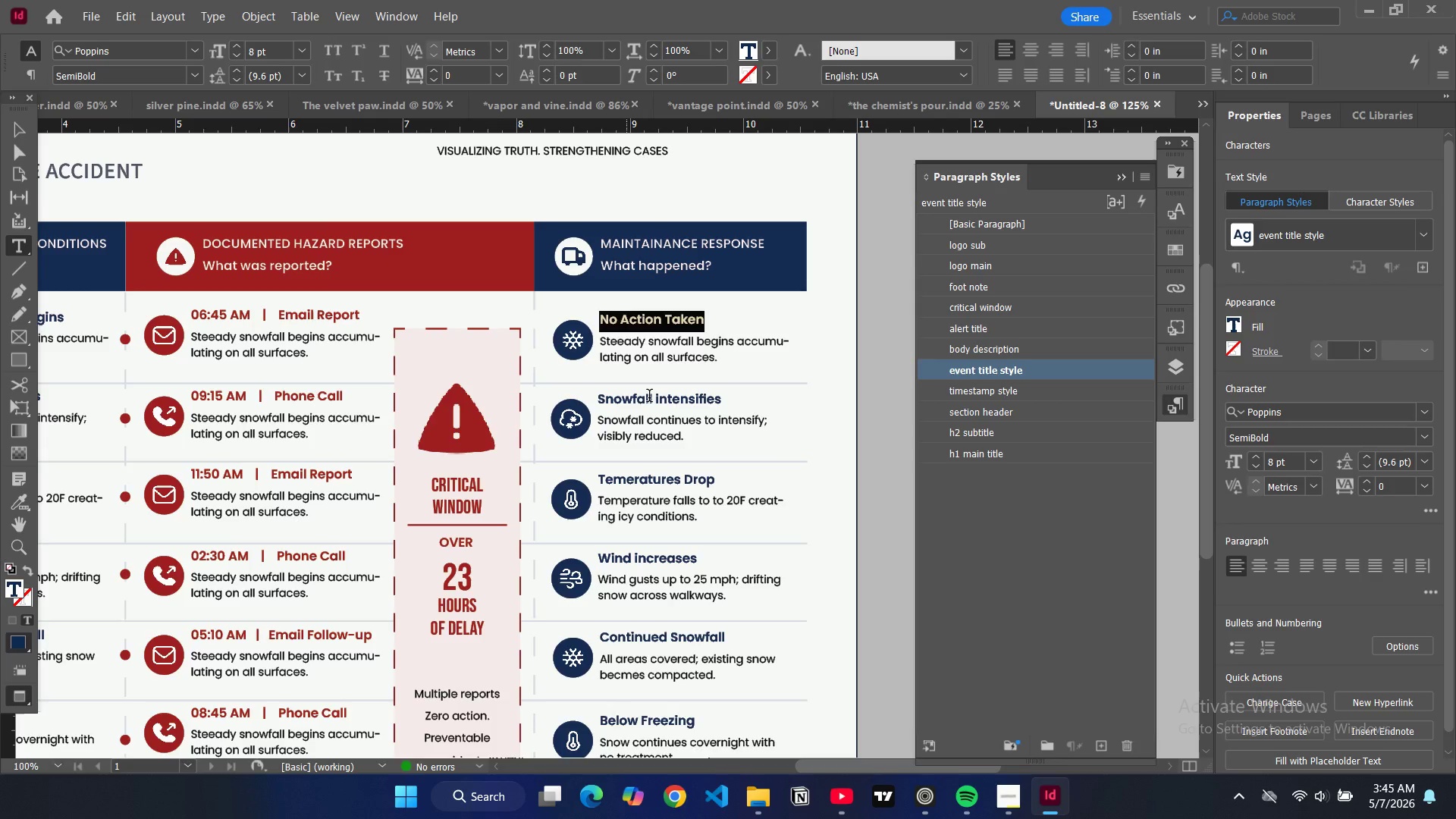 
double_click([649, 397])
 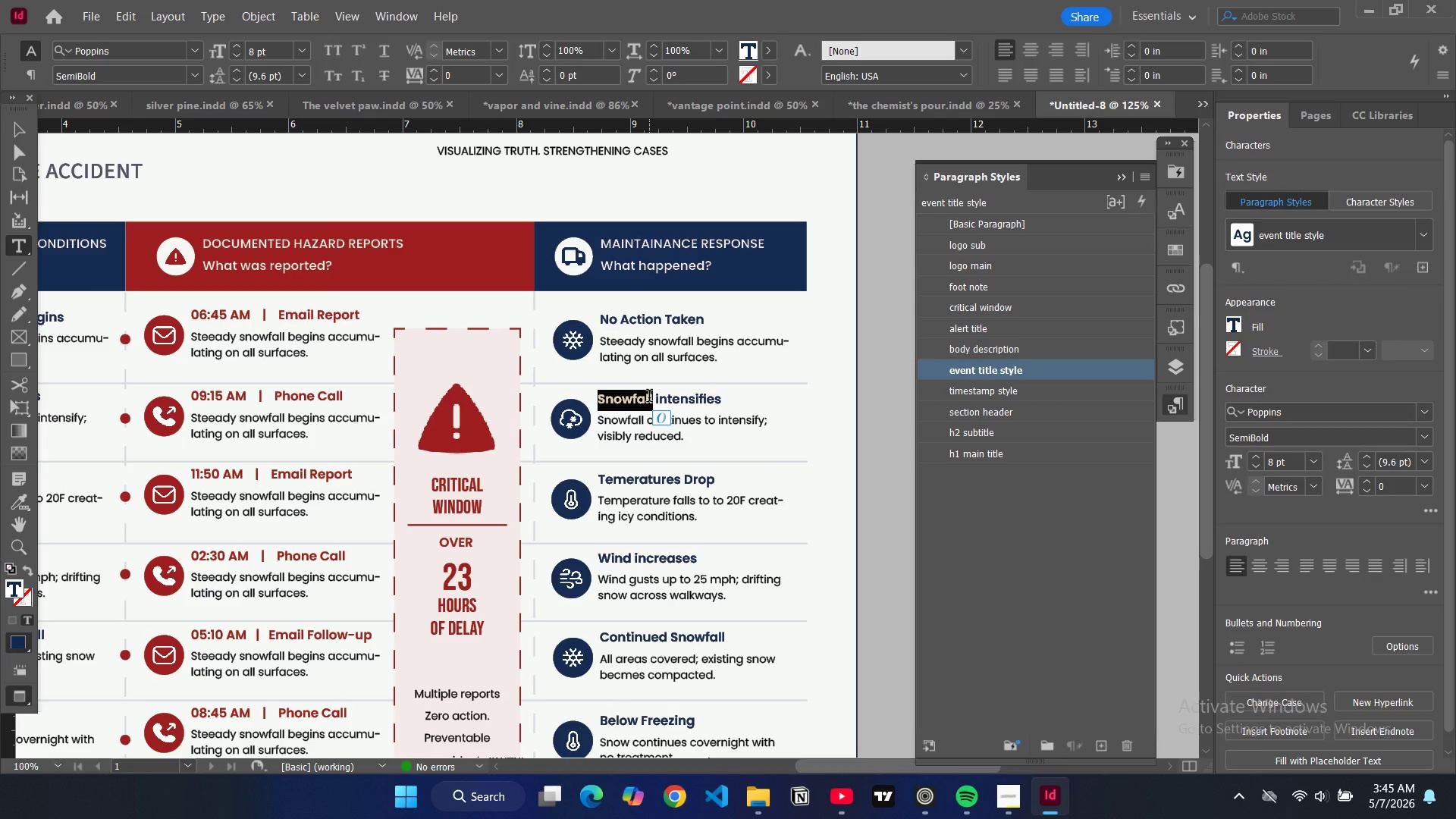 
key(Control+A)
 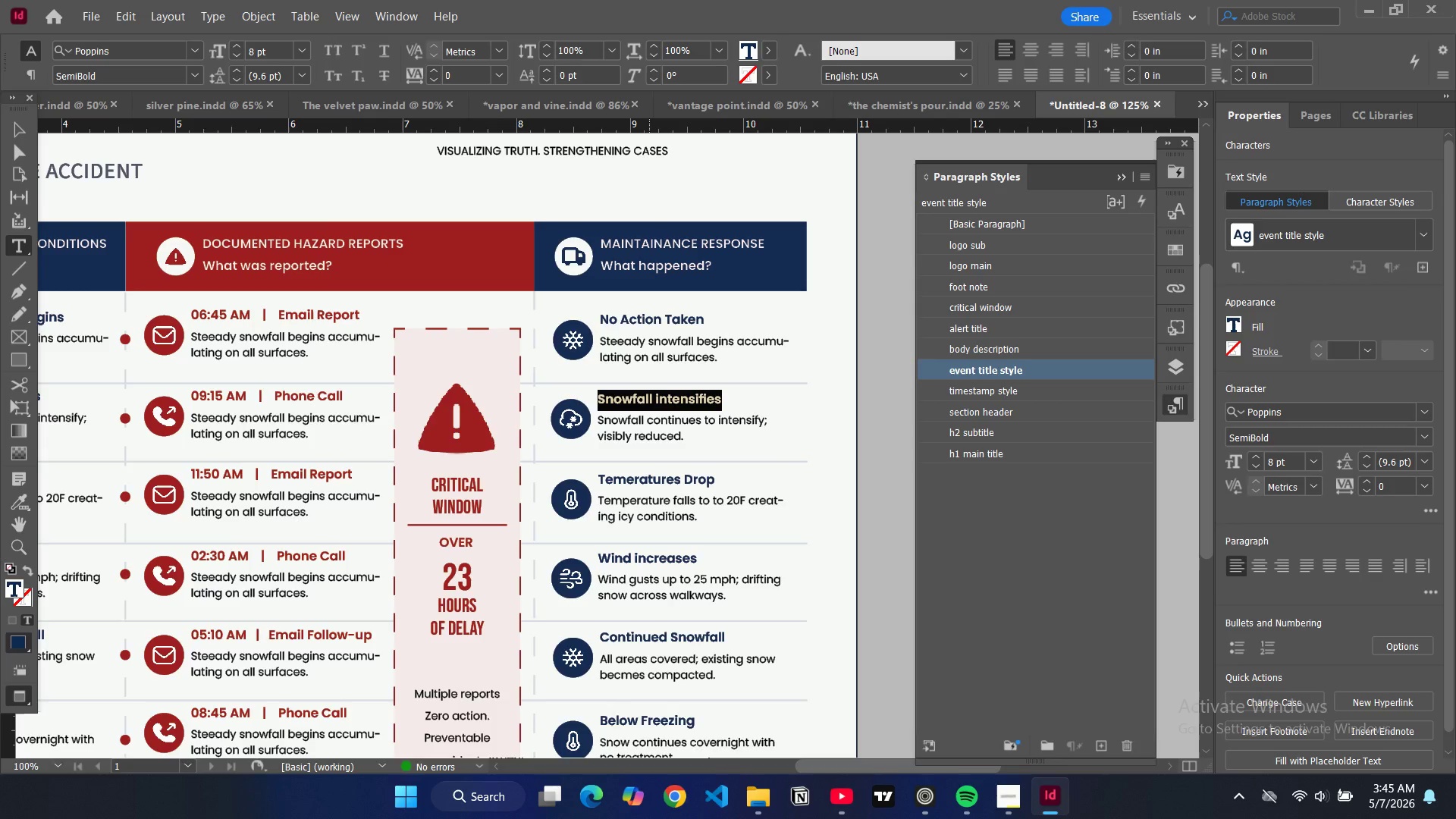 
key(Control+V)
 